 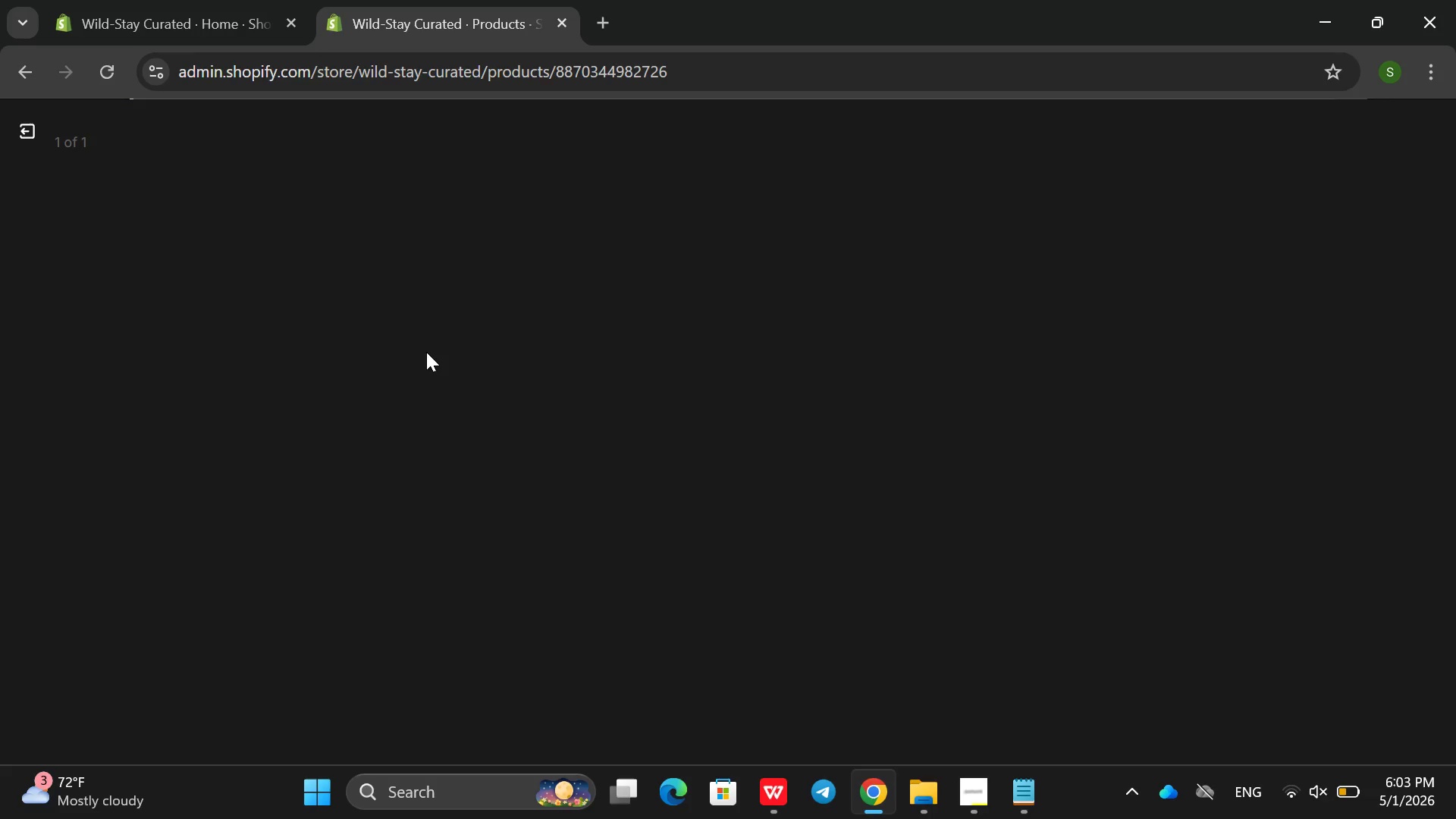 
left_click([1098, 398])
 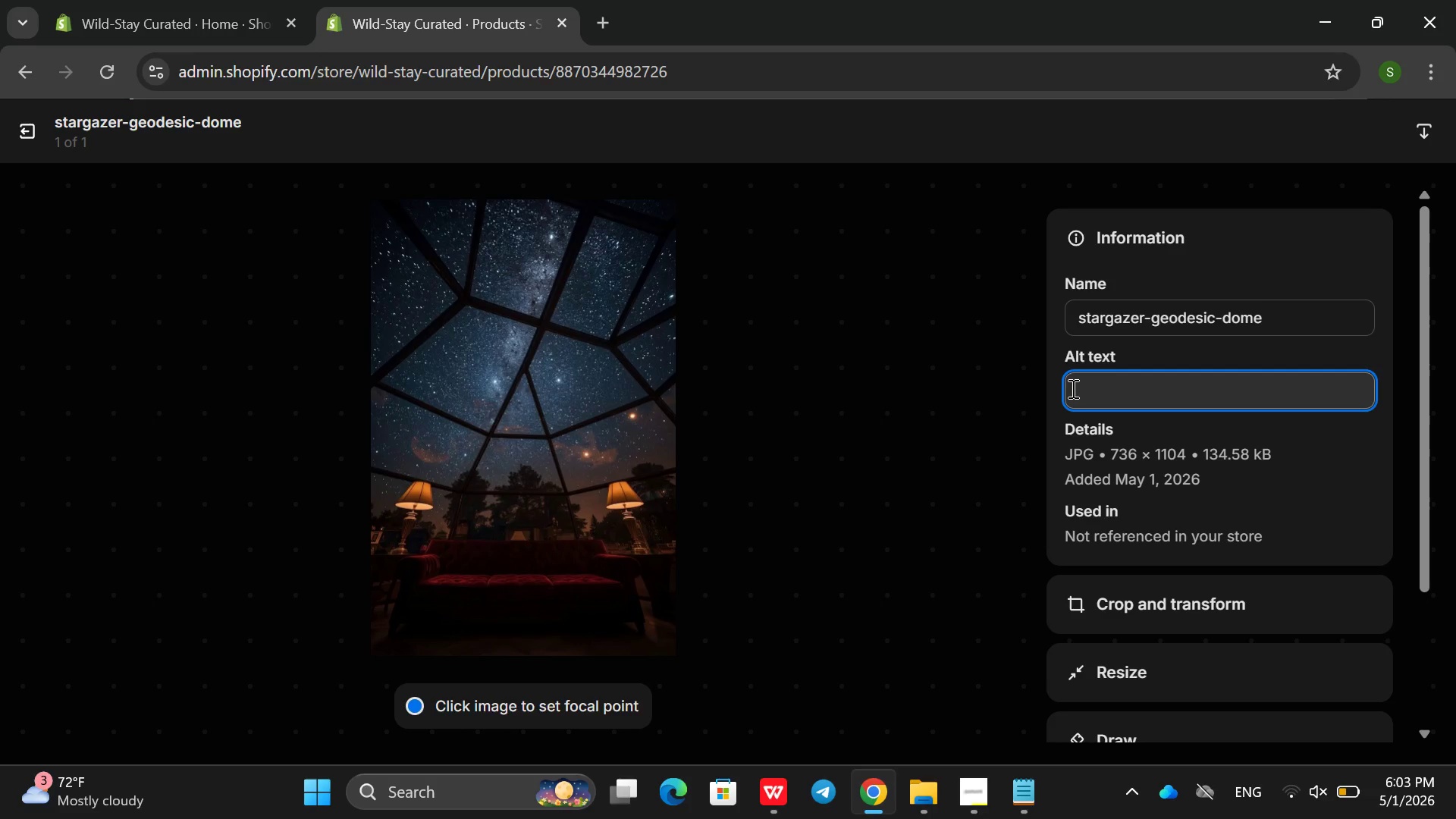 
wait(5.39)
 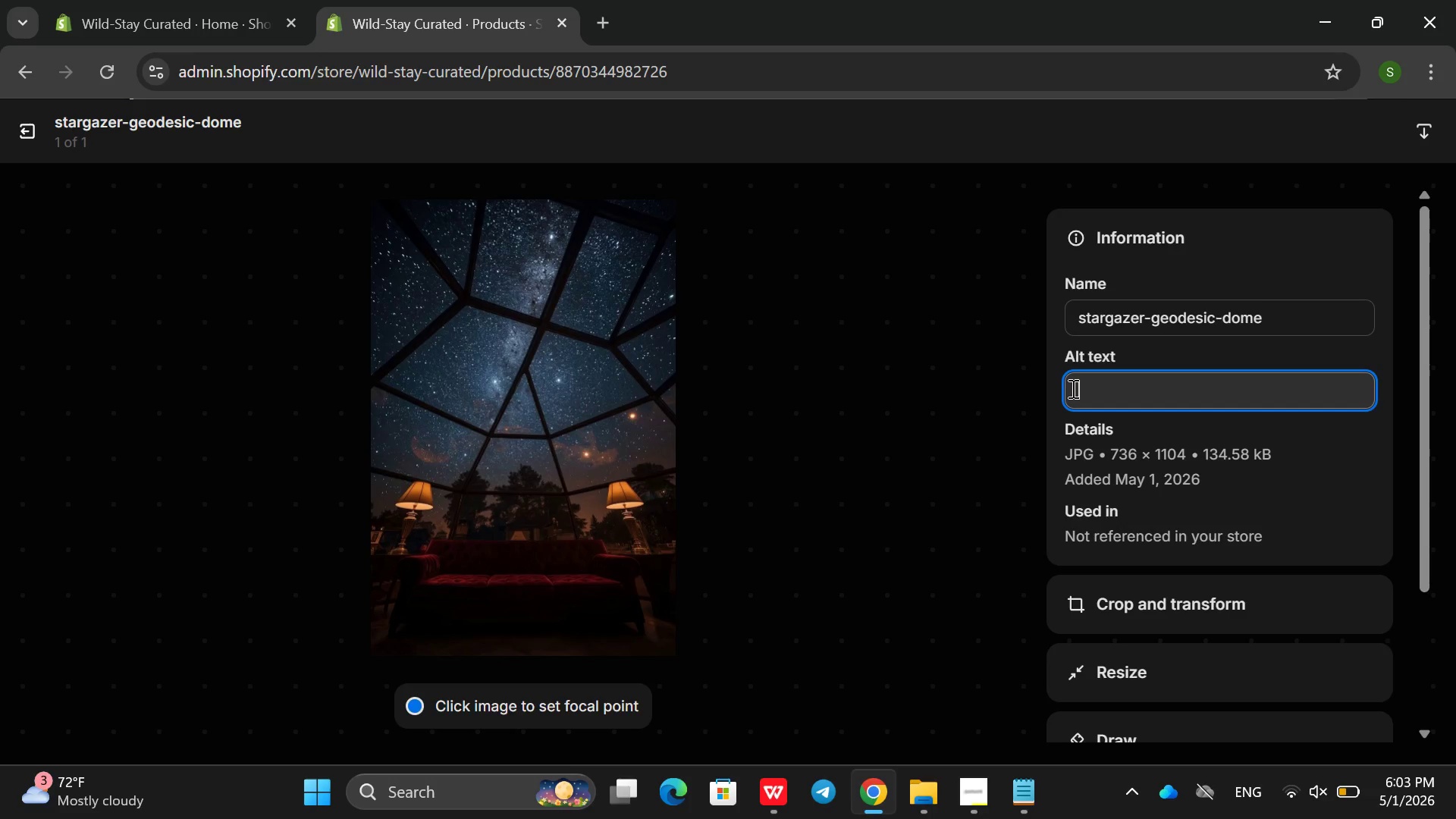 
type(Stay i)
key(Backspace)
key(Backspace)
key(Backspace)
key(Backspace)
key(Backspace)
key(Backspace)
key(Backspace)
type(A c;ea)
key(Backspace)
key(Backspace)
key(Backspace)
type(lear geodoc)
key(Backspace)
type(soc)
key(Backspace)
key(Backspace)
key(Backspace)
key(Backspace)
type(esic dp,me)
key(Backspace)
key(Backspace)
key(Backspace)
key(Backspace)
type(ome structue)
key(Backspace)
type(re set omn an )
key(Backspace)
key(Backspace)
key(Backspace)
key(Backspace)
key(Backspace)
key(Backspace)
key(Backspace)
type(in an open )
 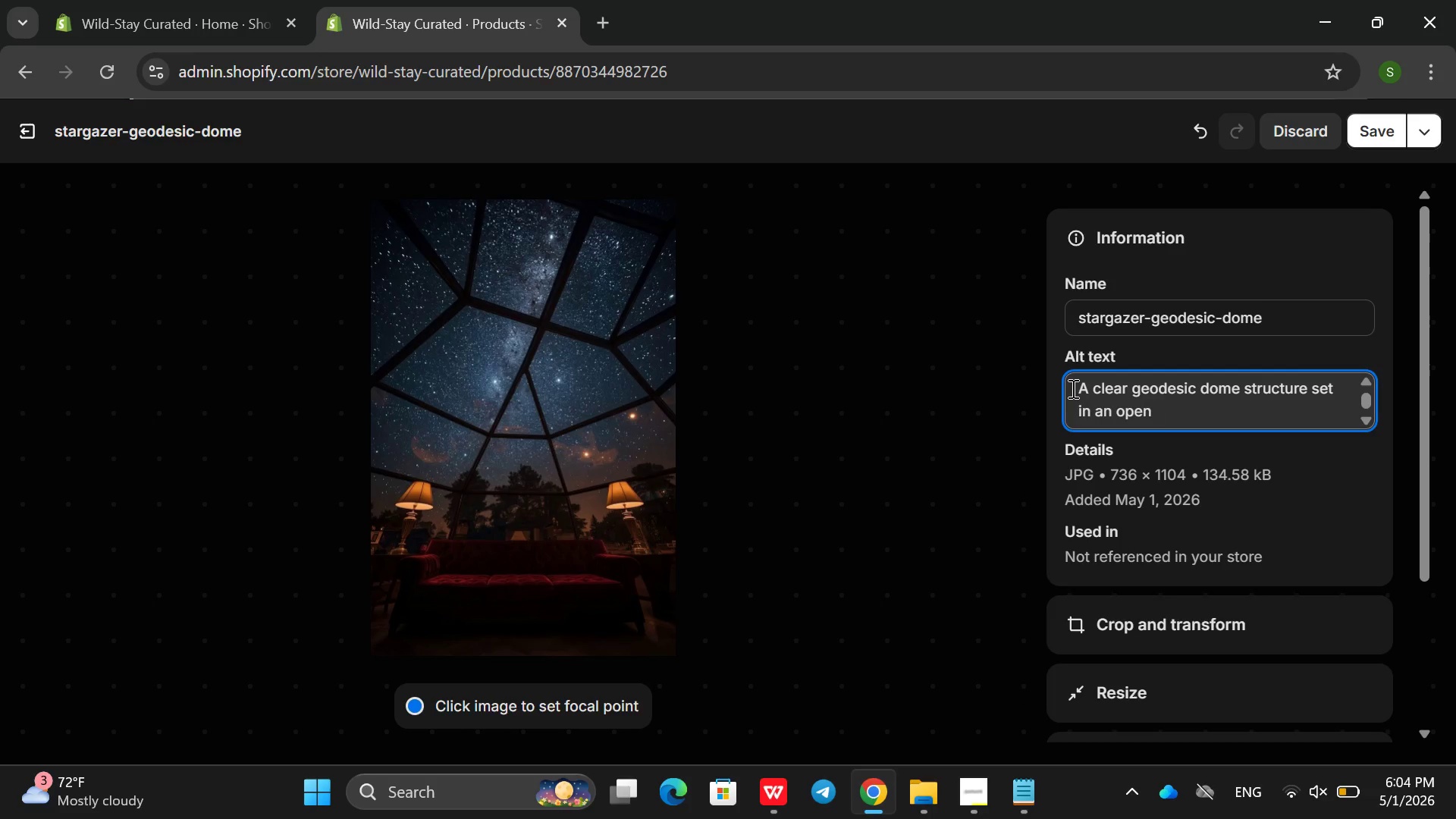 
type(fil)
key(Backspace)
type(eld at night. )
 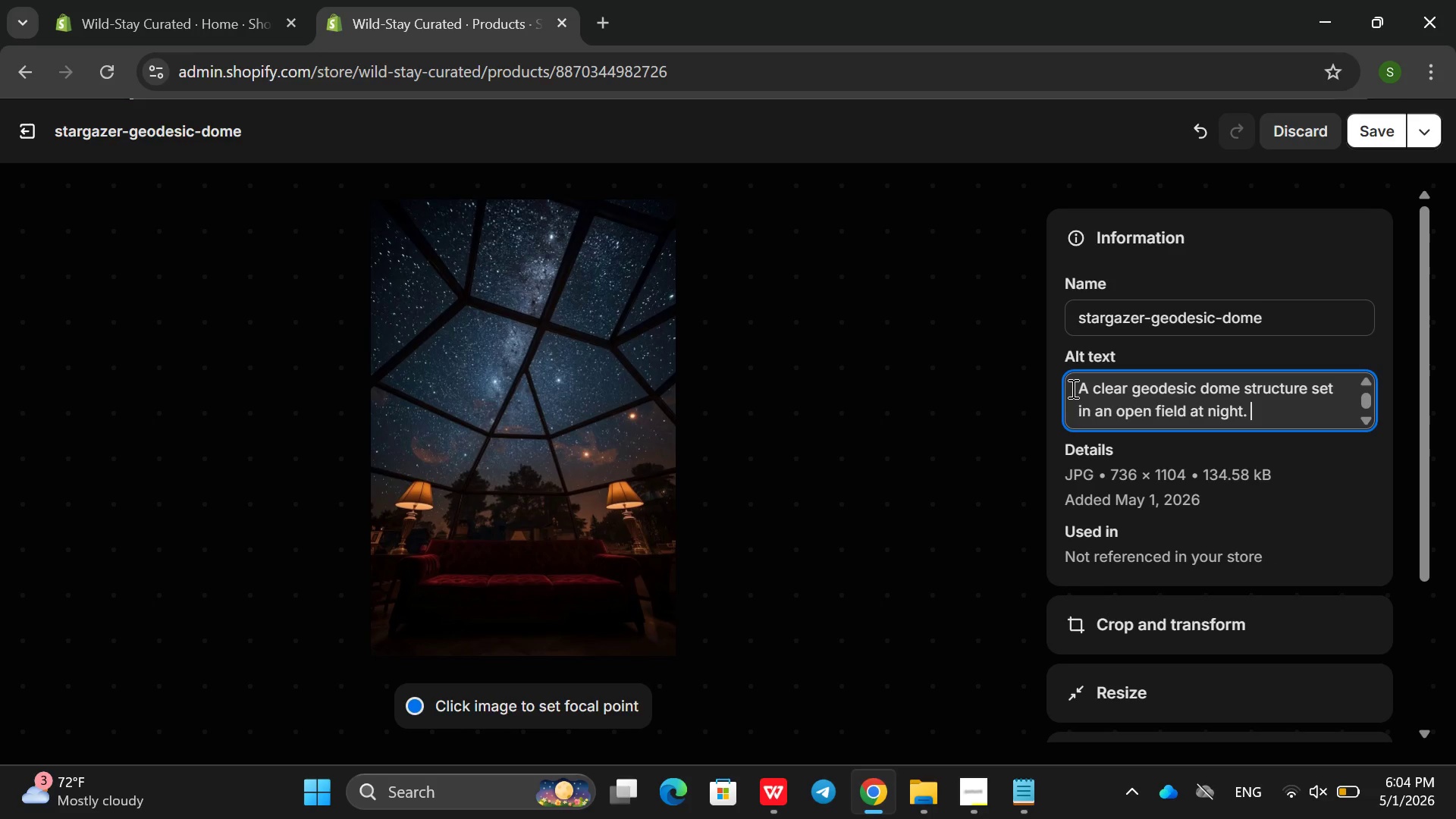 
hold_key(key=ShiftRight, duration=0.75)
 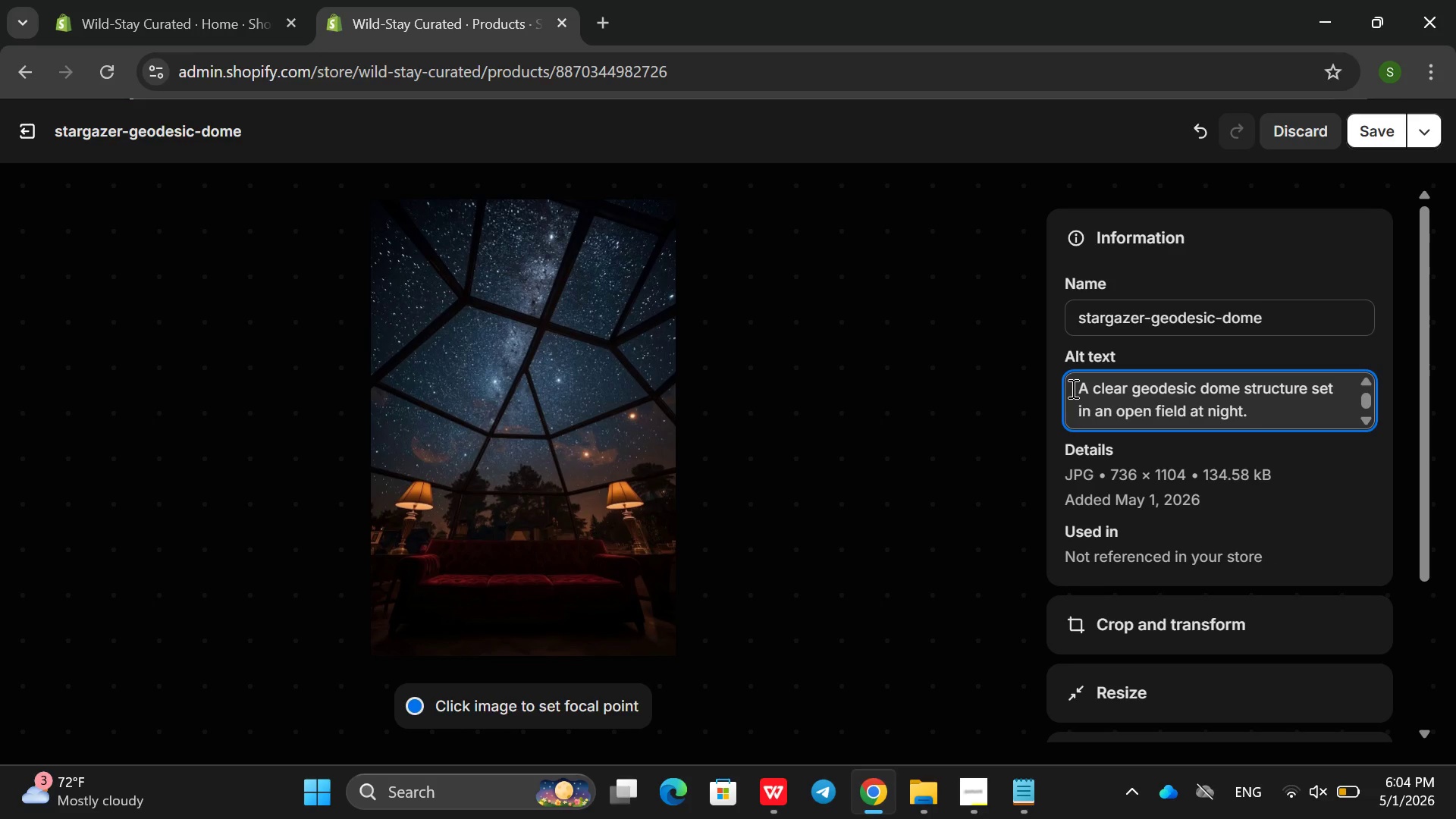 
type(Above is the srr)
key(Backspace)
key(Backspace)
type(tars packed w)
 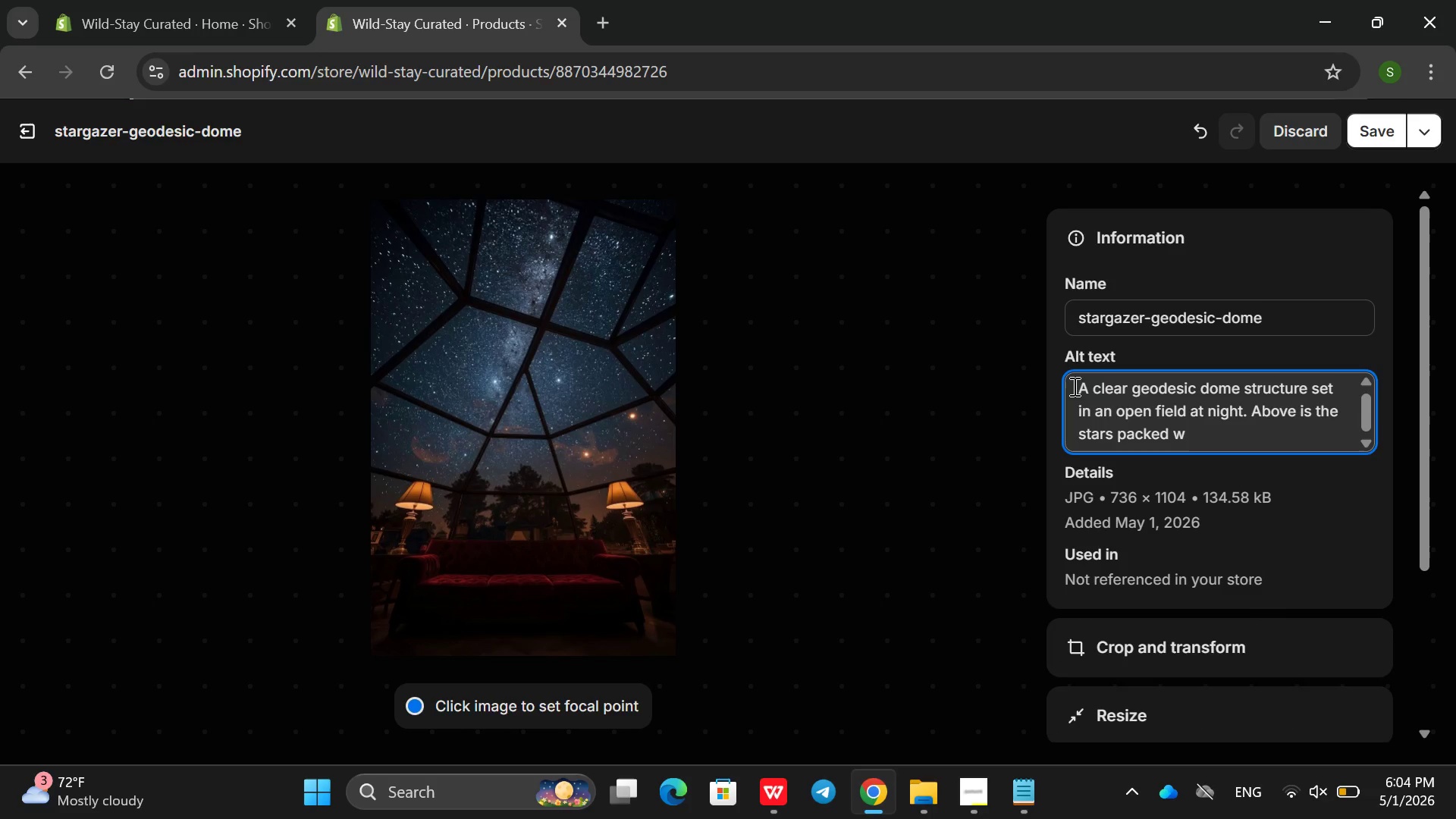 
key(Backspace)
type(with)
key(Backspace)
key(Backspace)
key(Backspace)
key(Backspace)
key(Backspace)
key(Backspace)
key(Backspace)
type(ky is pacjed )
key(Backspace)
key(Backspace)
key(Backspace)
key(Backspace)
type(ked with stars and a faint s)
key(Backspace)
type(arc of milku w)
key(Backspace)
key(Backspace)
key(Backspace)
 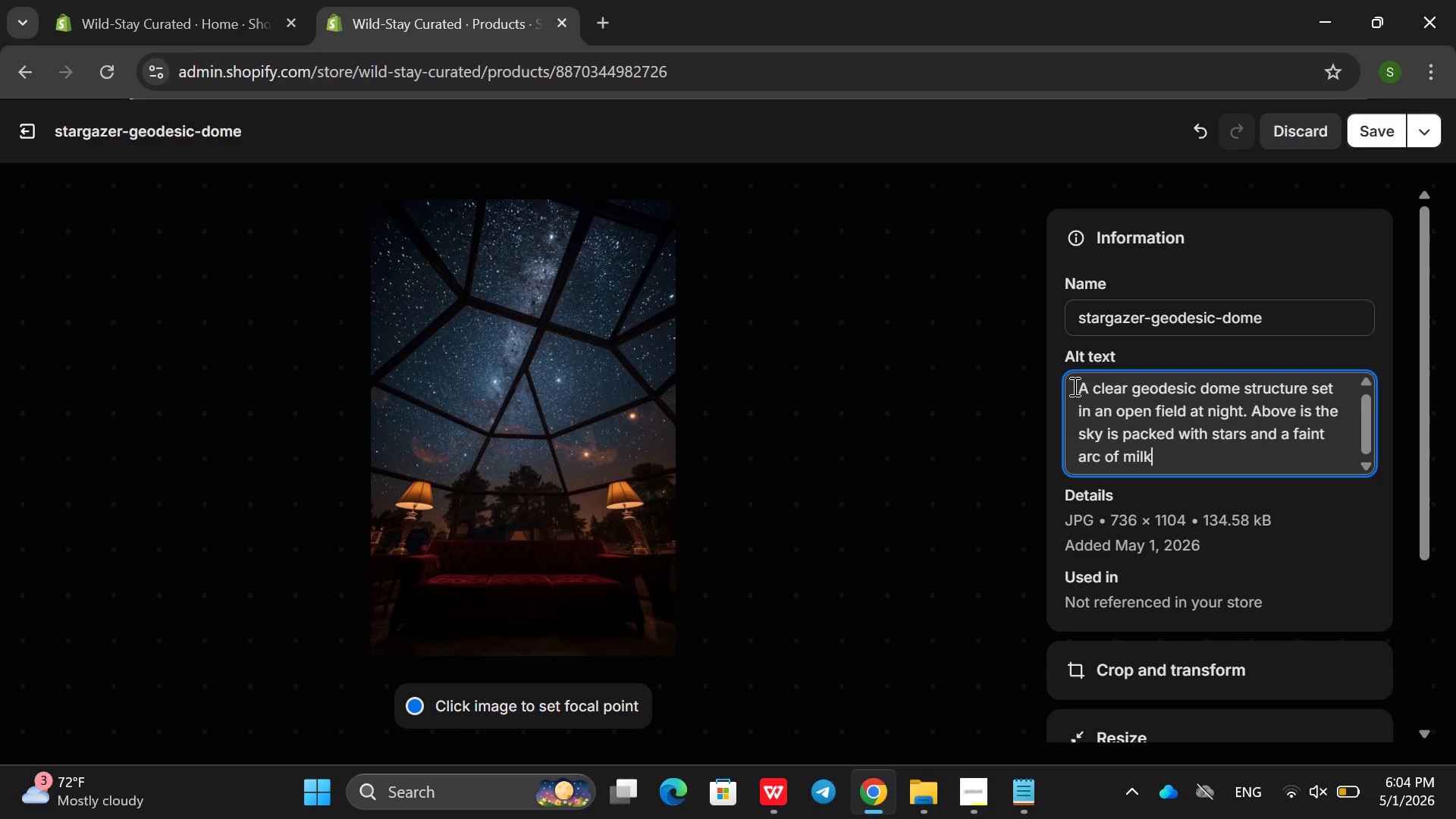 
left_click([1073, 386])
 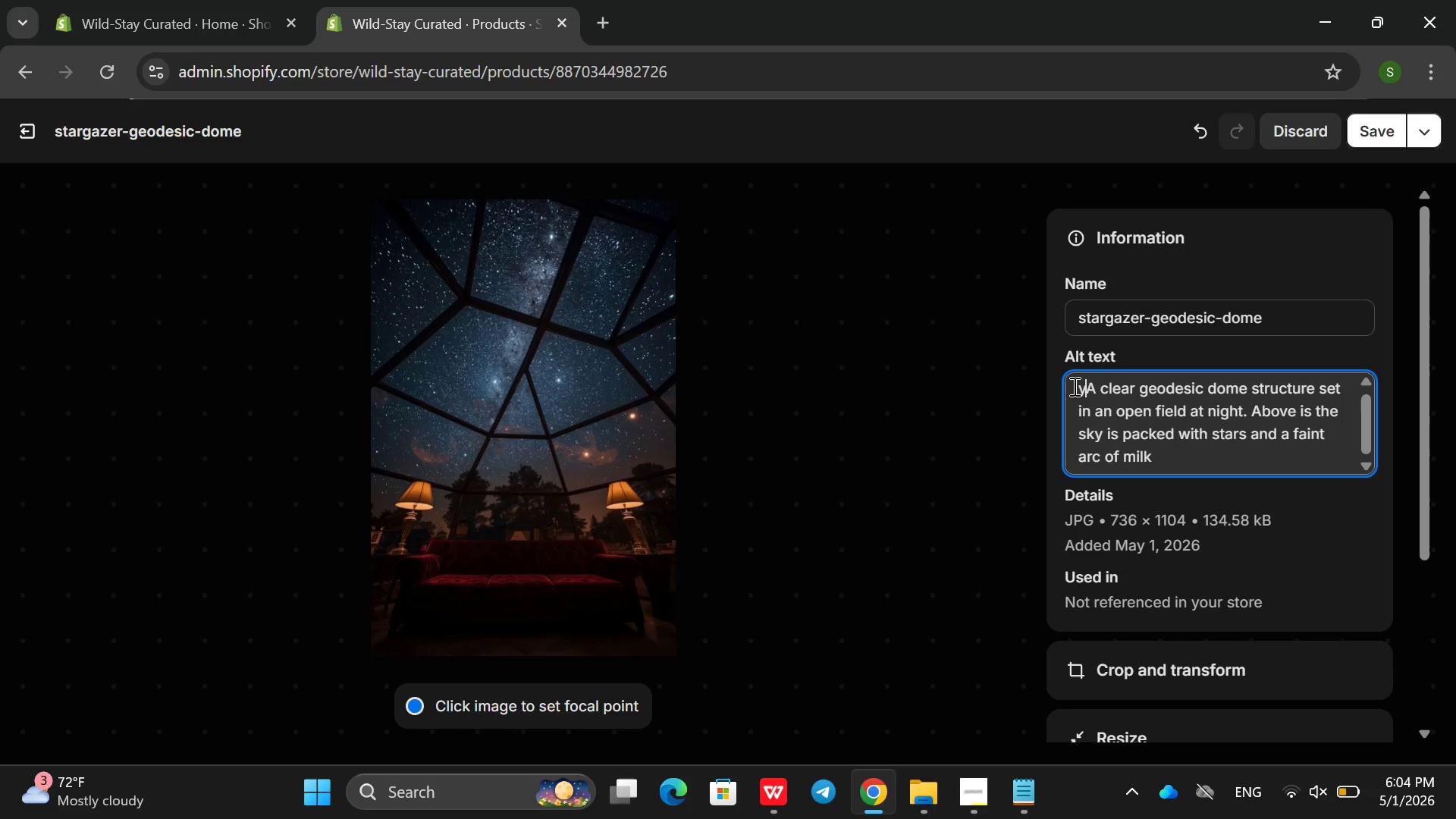 
key(Y)
 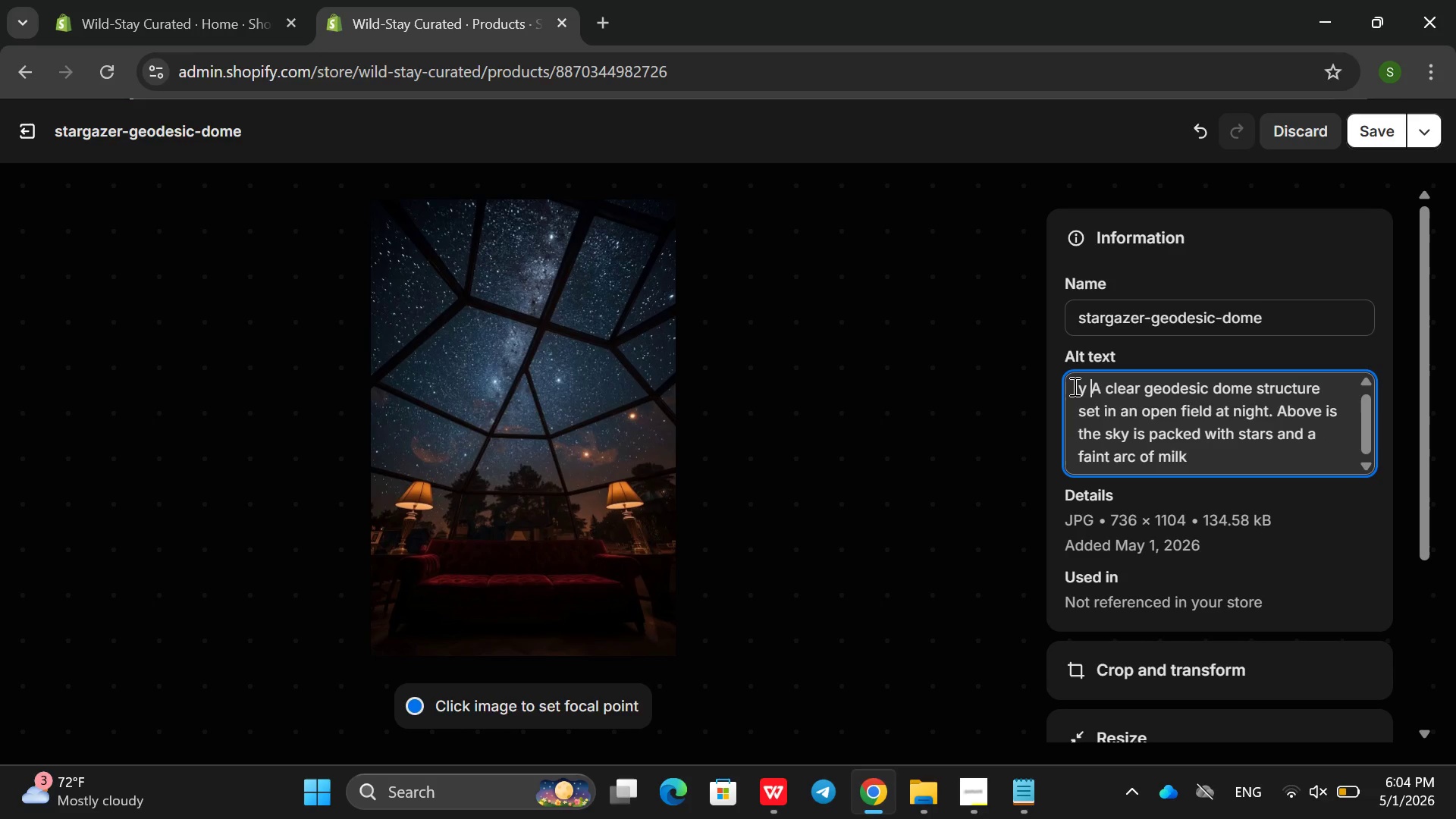 
key(Space)
 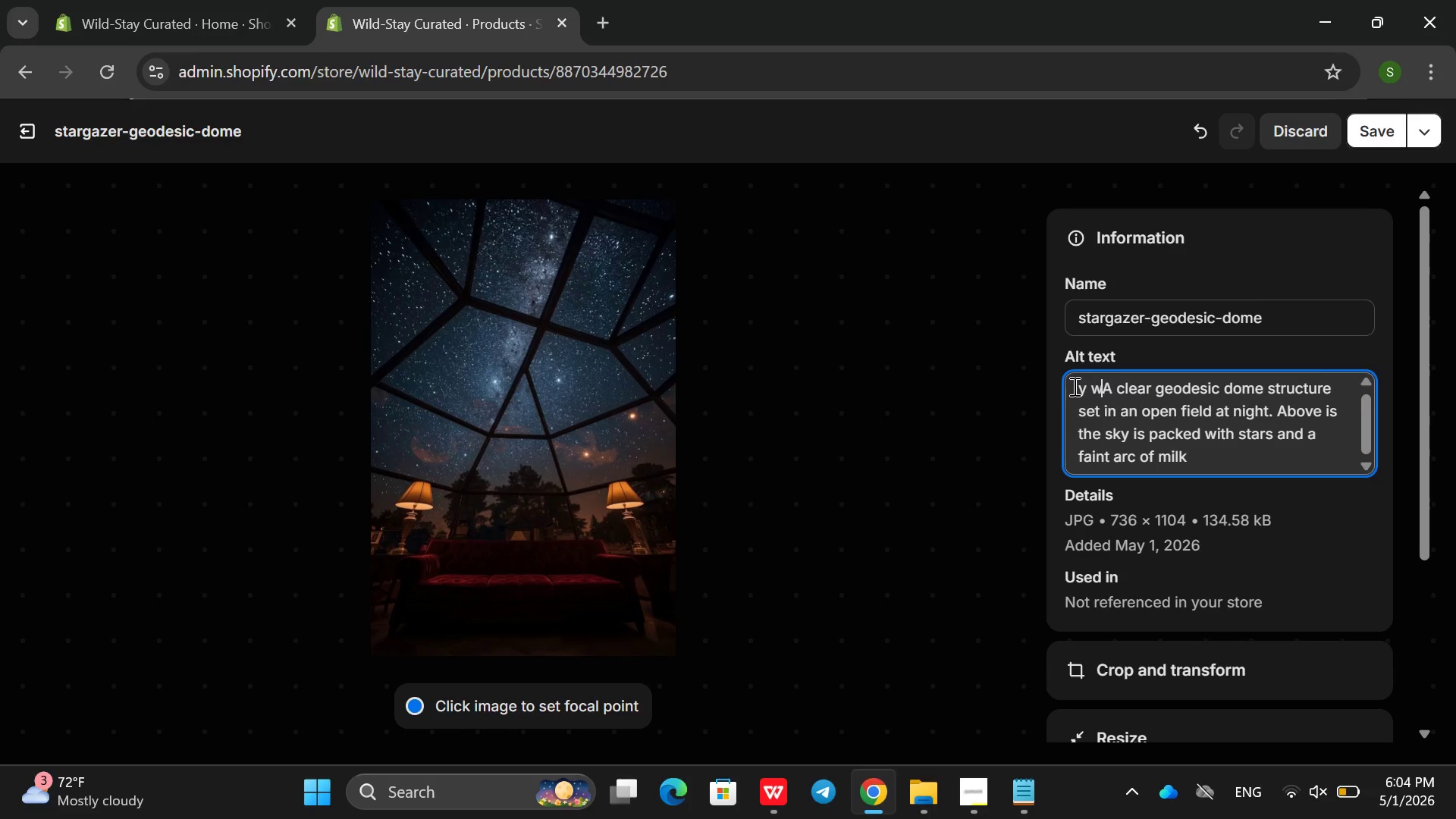 
key(W)
 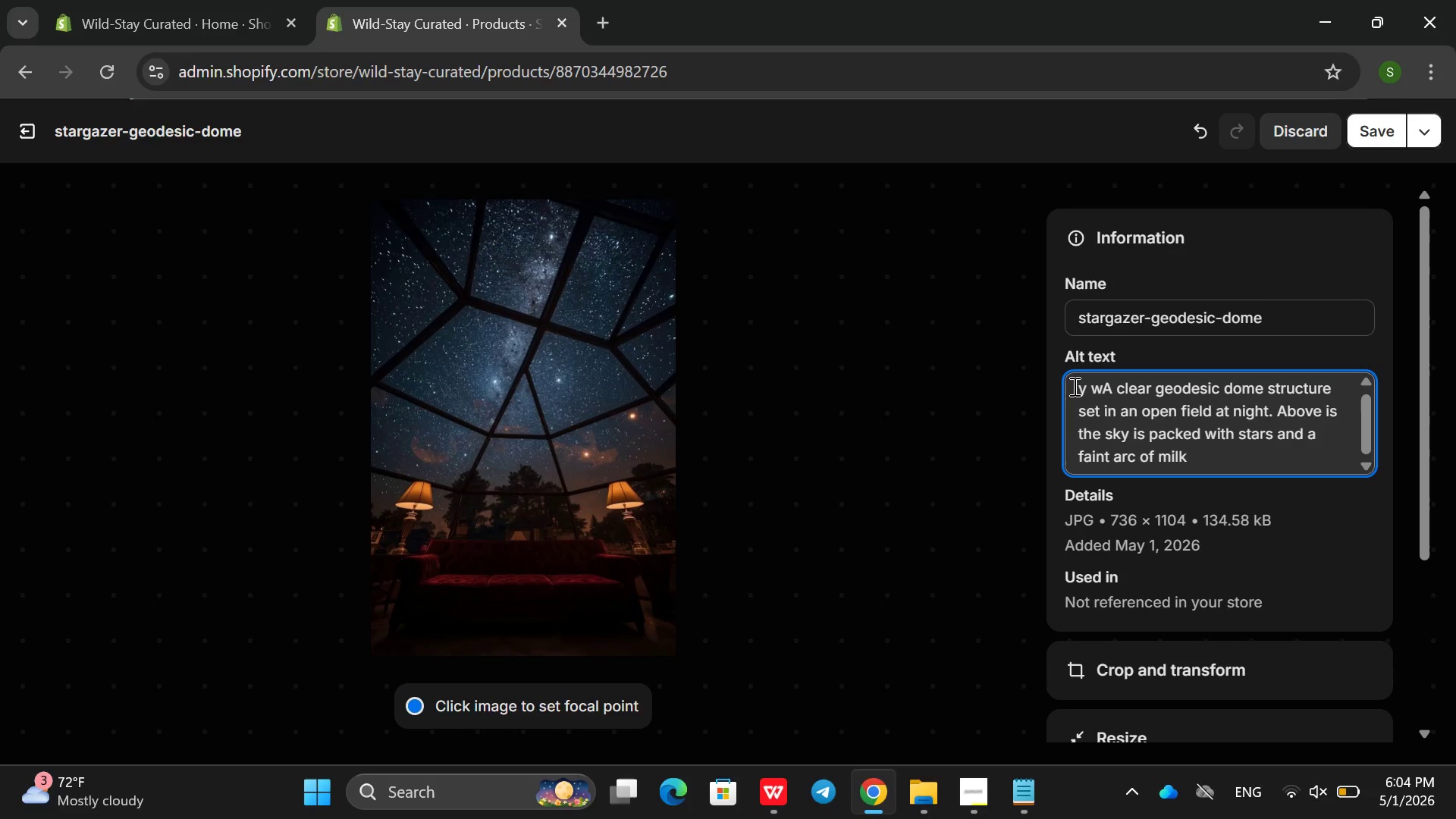 
key(Backspace)
 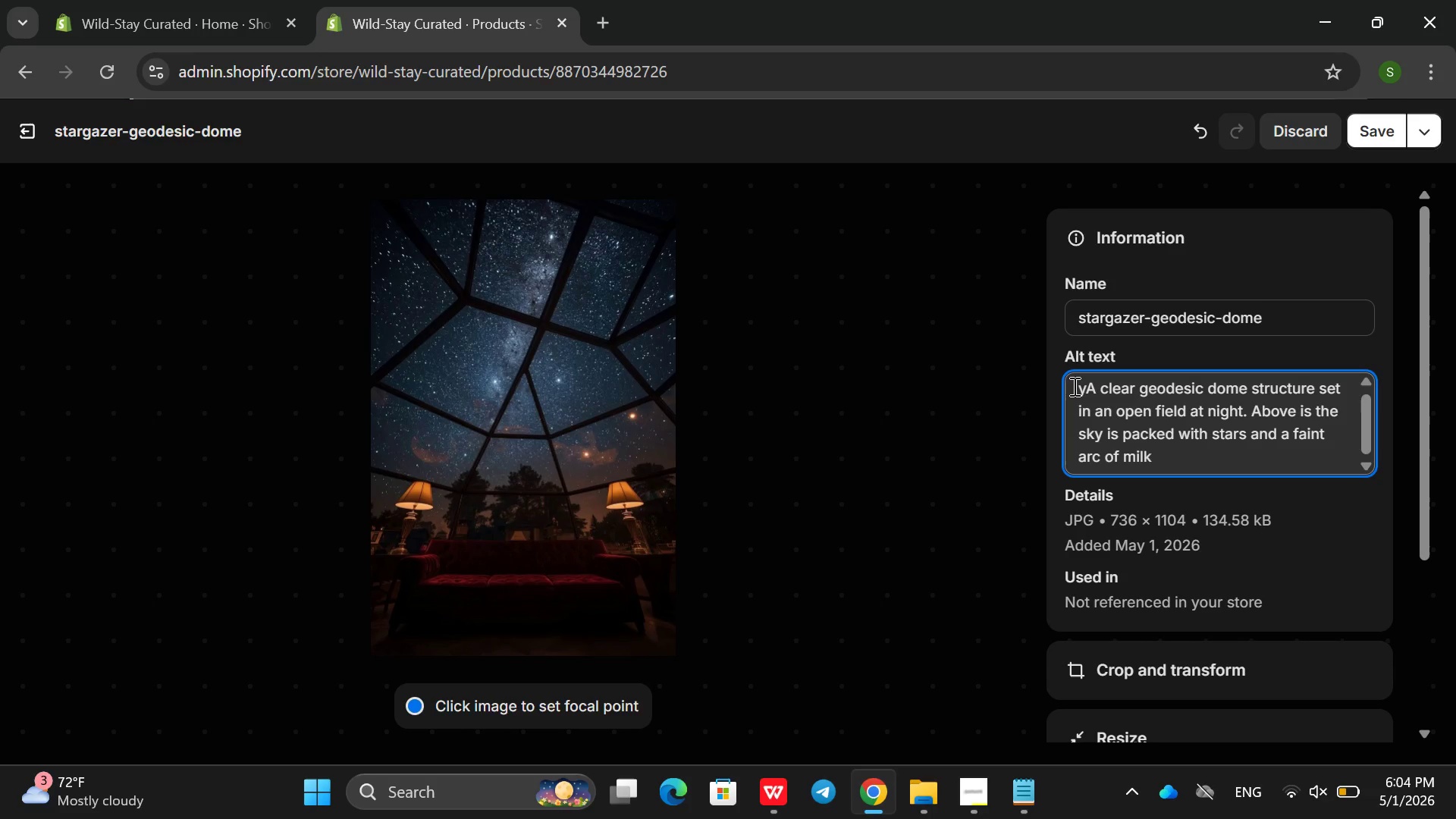 
key(Backspace)
 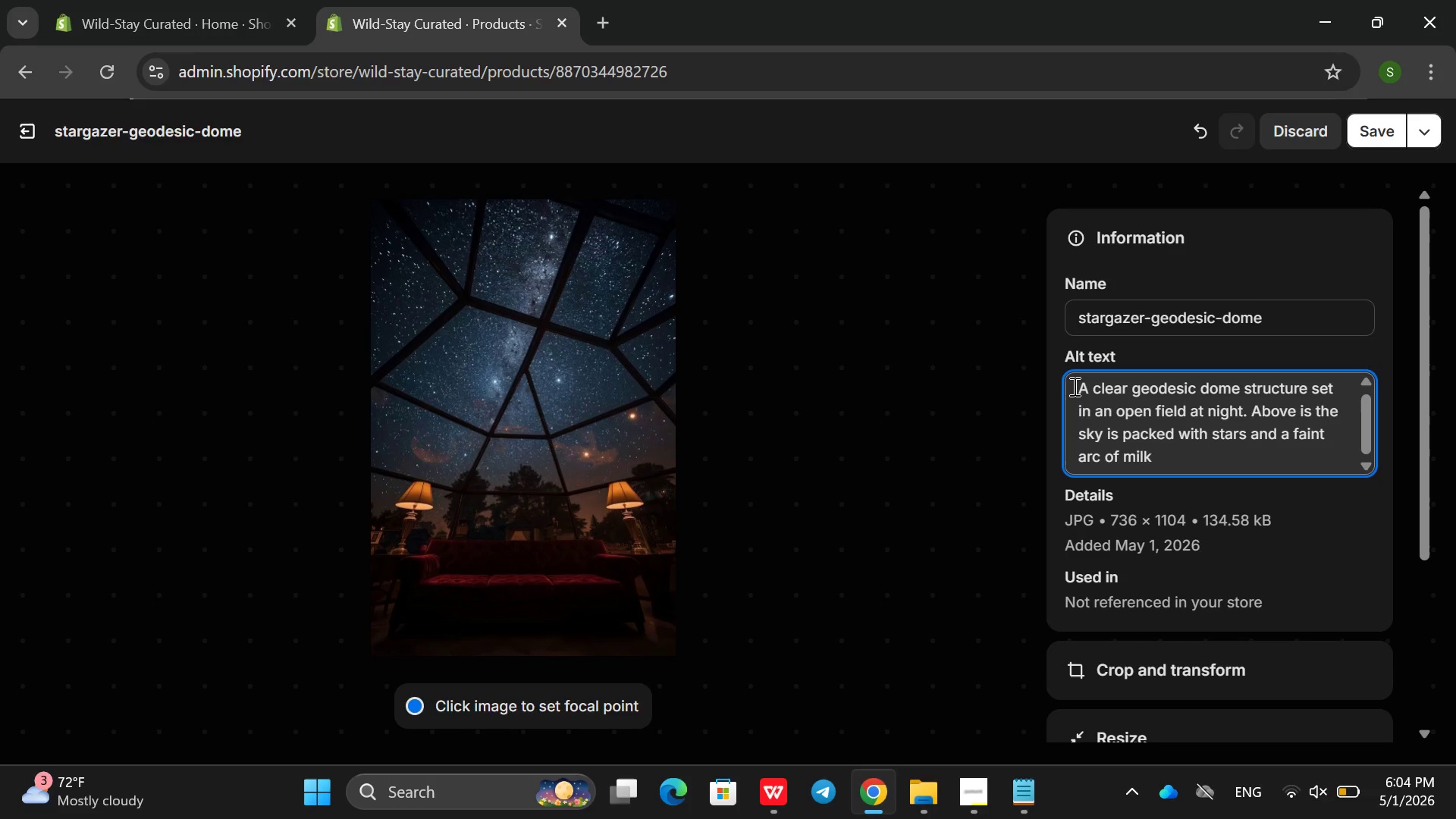 
key(Backspace)
 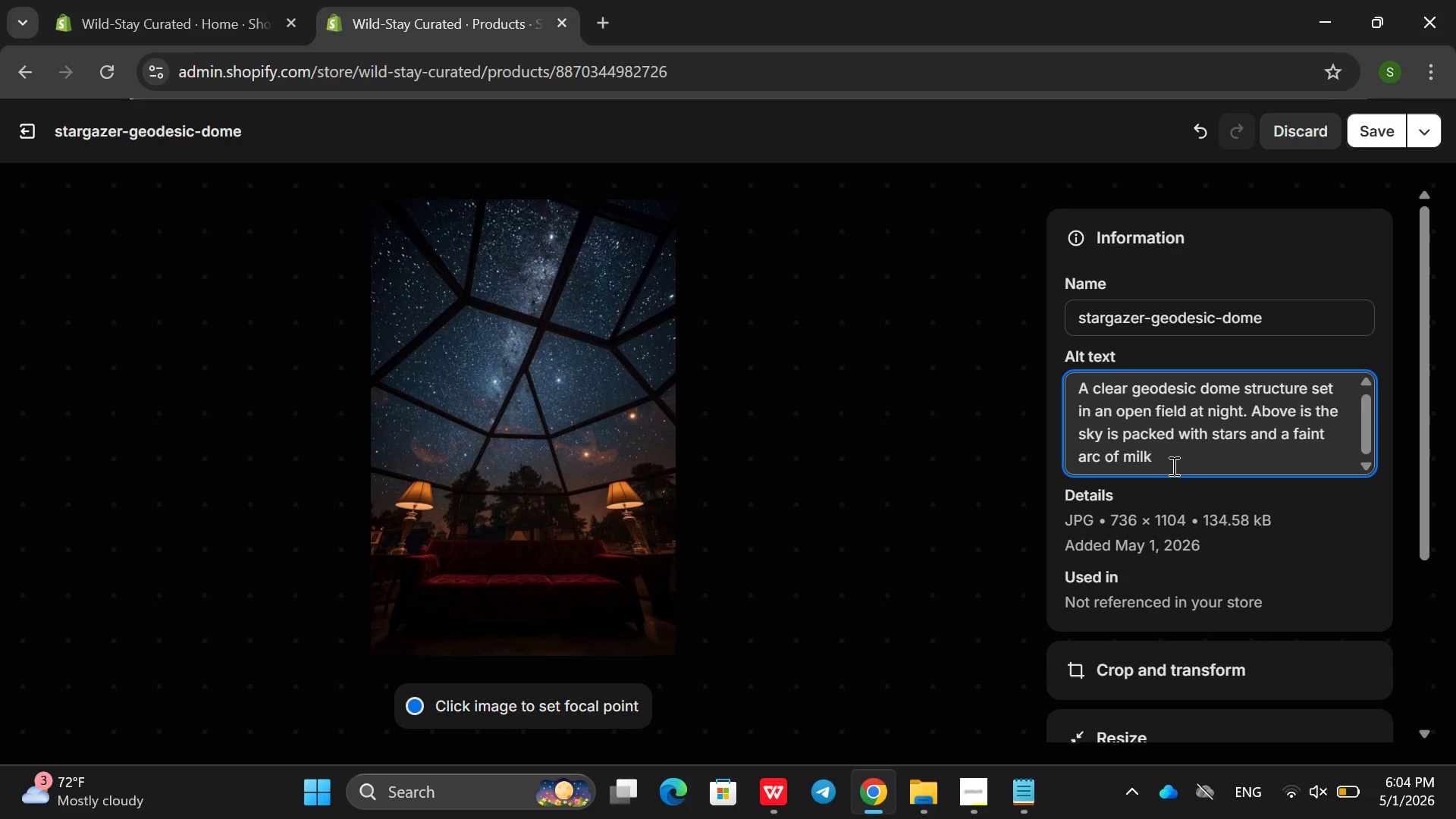 
left_click([1172, 466])
 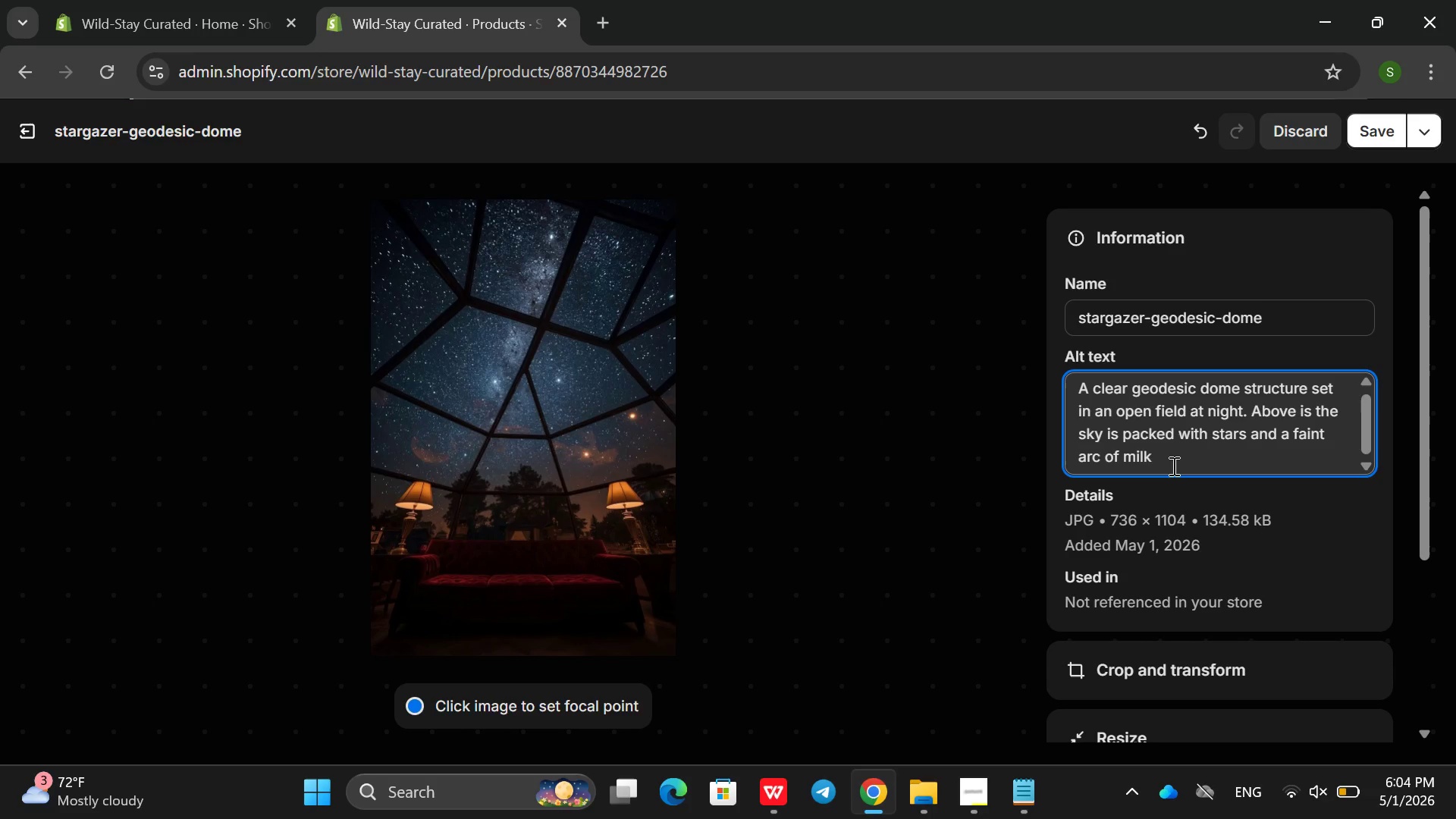 
left_click([1172, 466])
 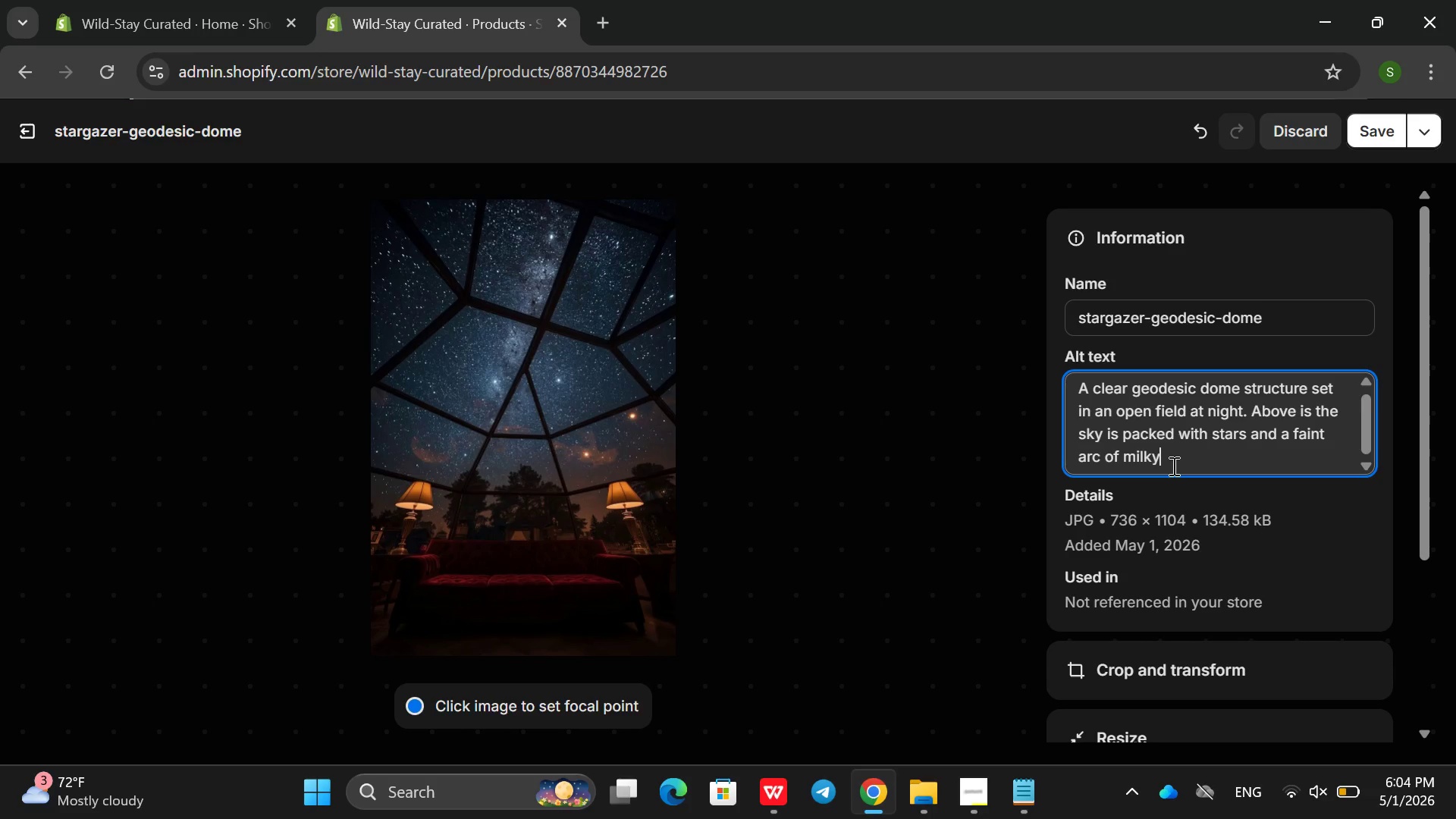 
type(y way.)
 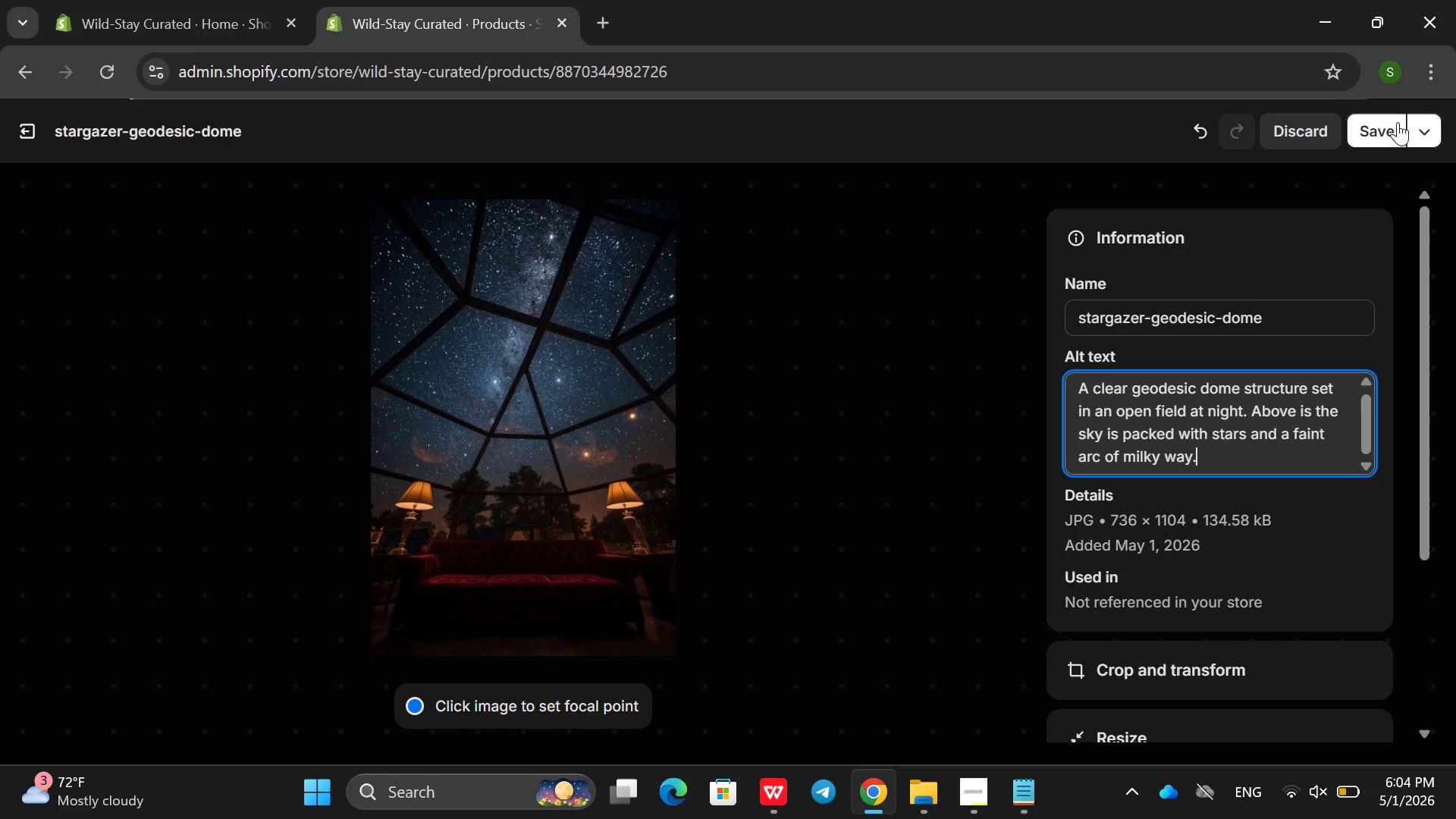 
left_click([1406, 121])
 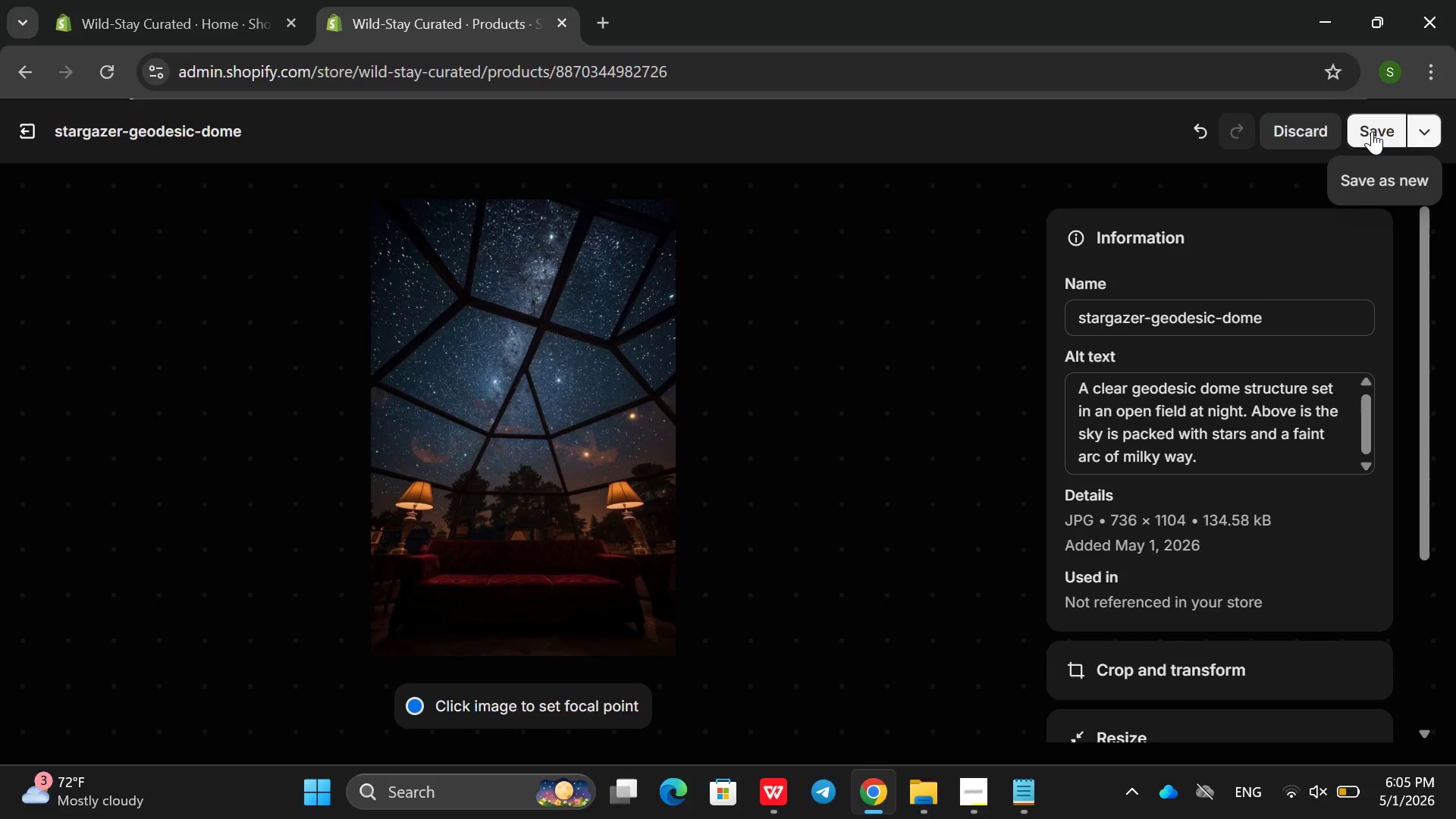 
left_click([1372, 131])
 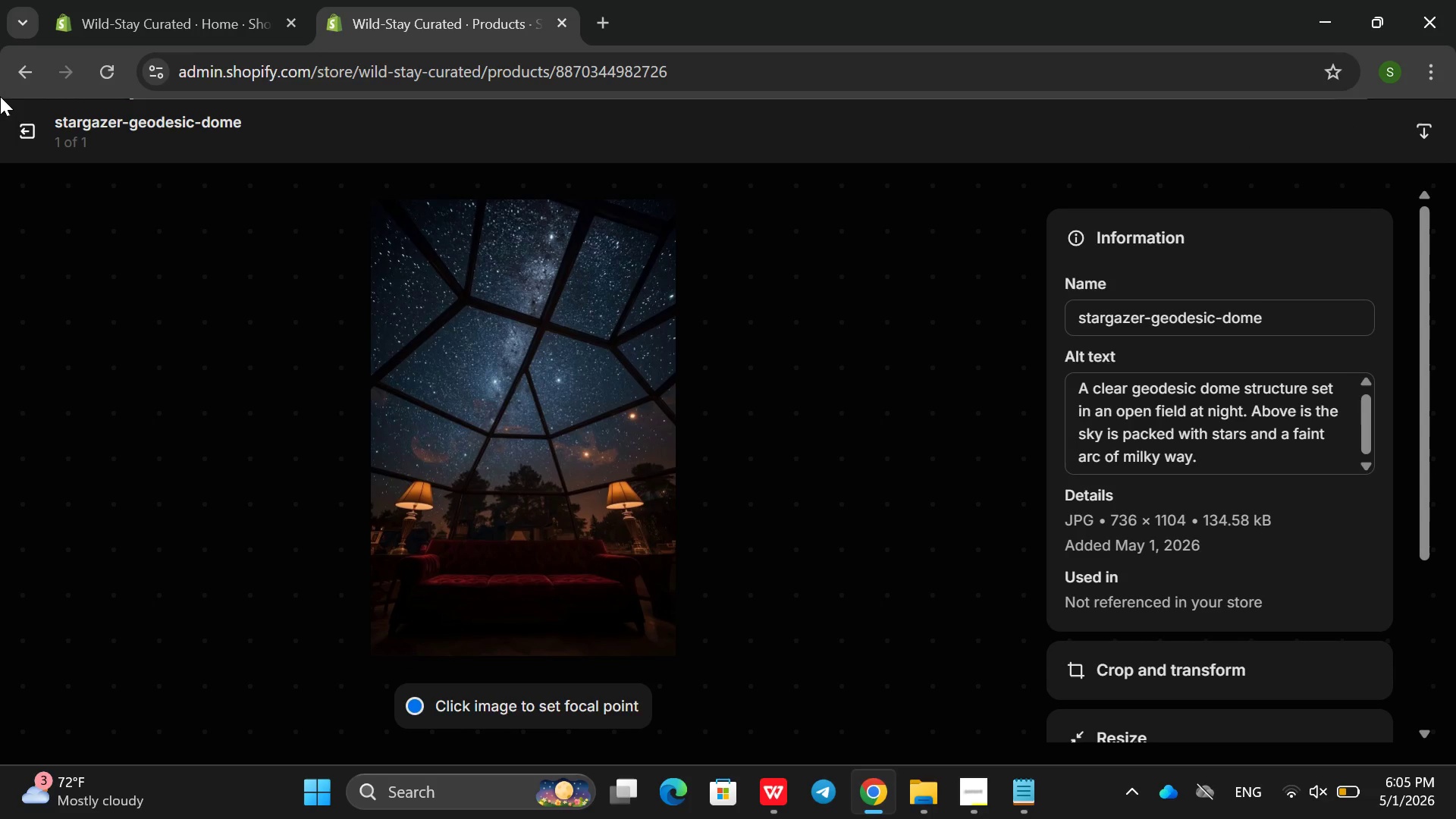 
left_click([16, 114])
 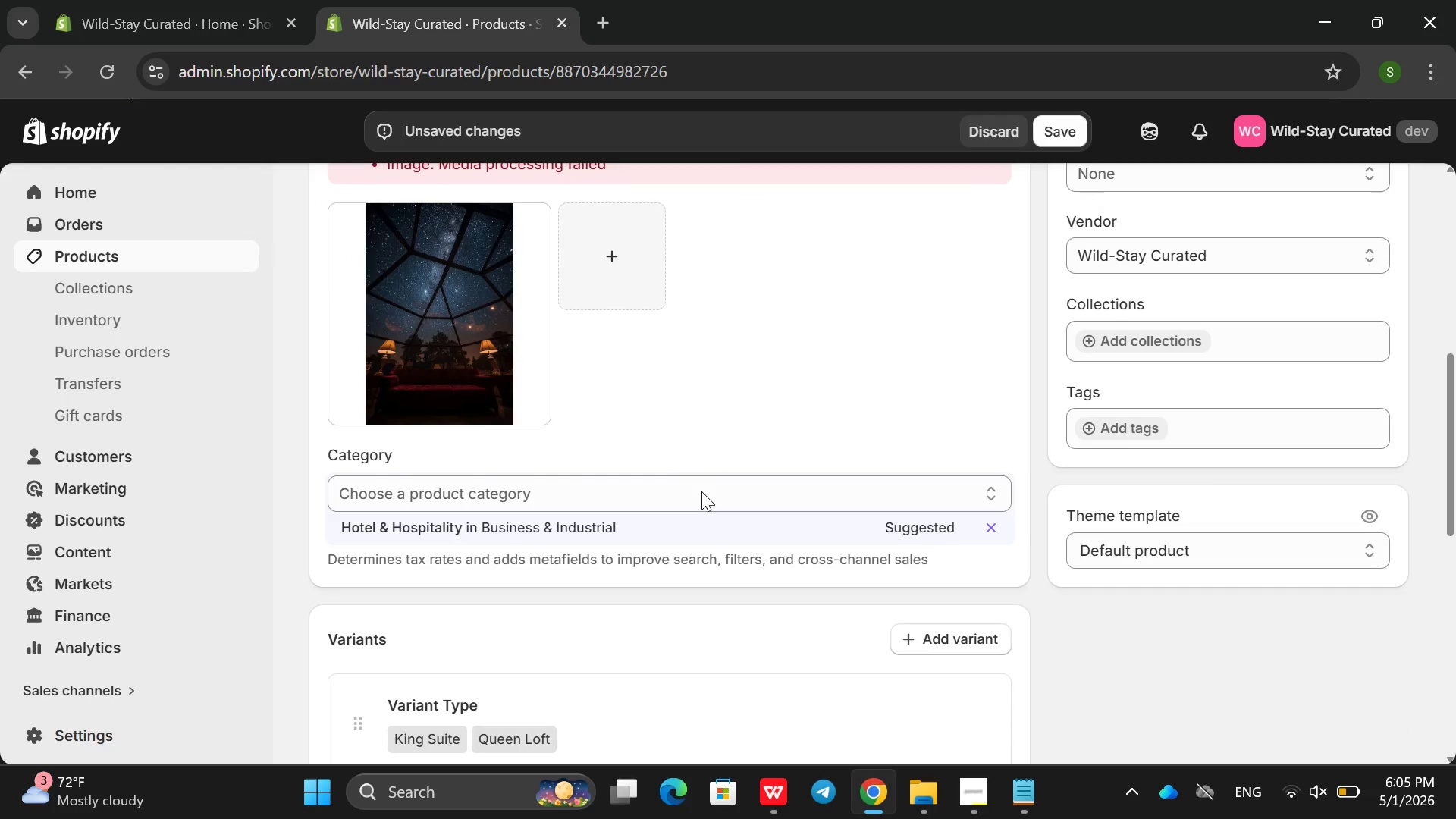 
left_click([1106, 434])
 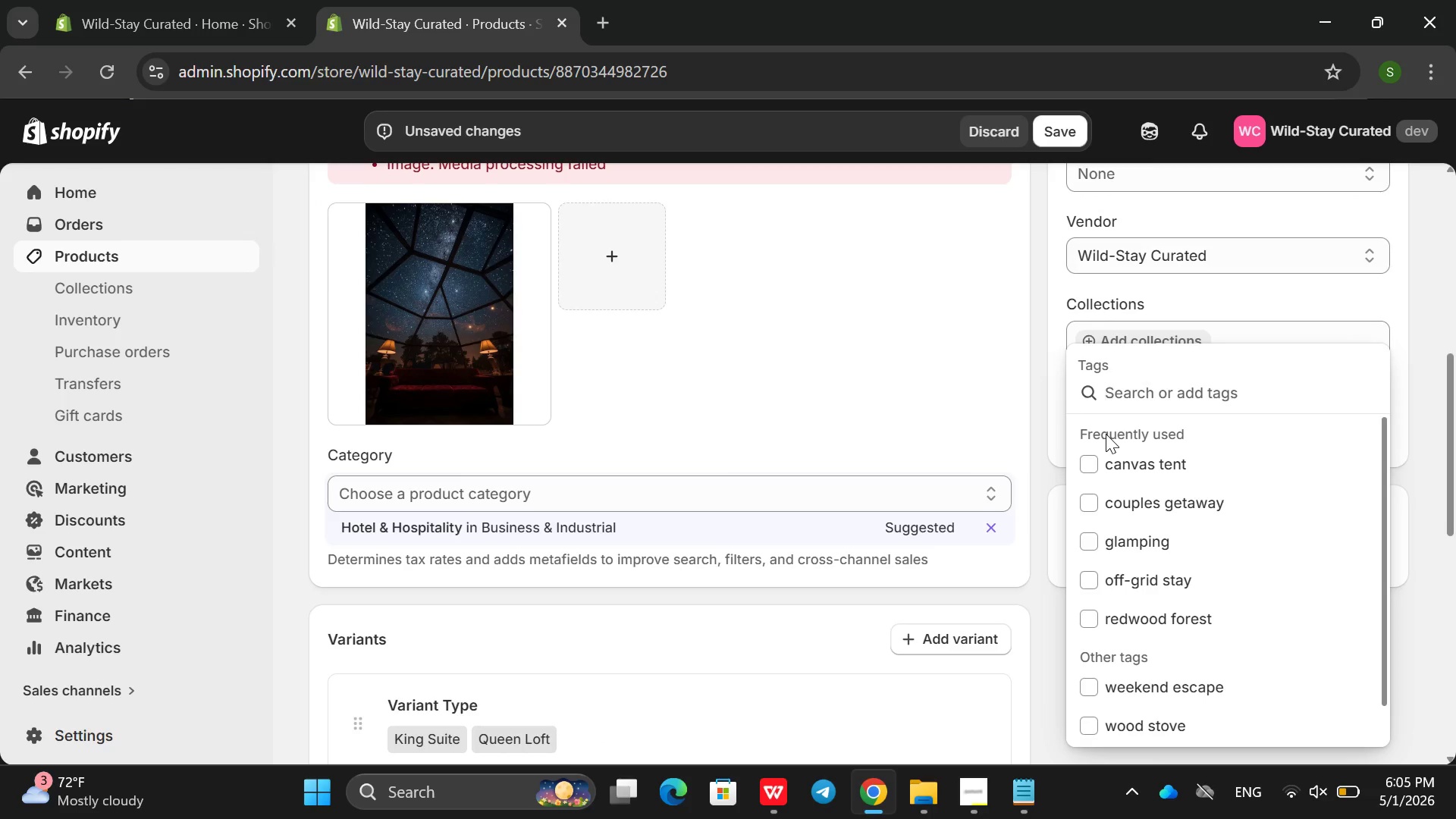 
type(Geodo)
key(Backspace)
type(s)
key(Backspace)
key(Backspace)
key(Backspace)
key(Backspace)
key(Backspace)
type(Geos)
key(Backspace)
type(desc dome)
key(Backspace)
key(Backspace)
key(Backspace)
key(Backspace)
key(Backspace)
key(Backspace)
key(Backspace)
key(Backspace)
type(esic dome, stargrax)
key(Backspace)
type(zing, glass ceiling, romantic getways, astr)
key(Backspace)
 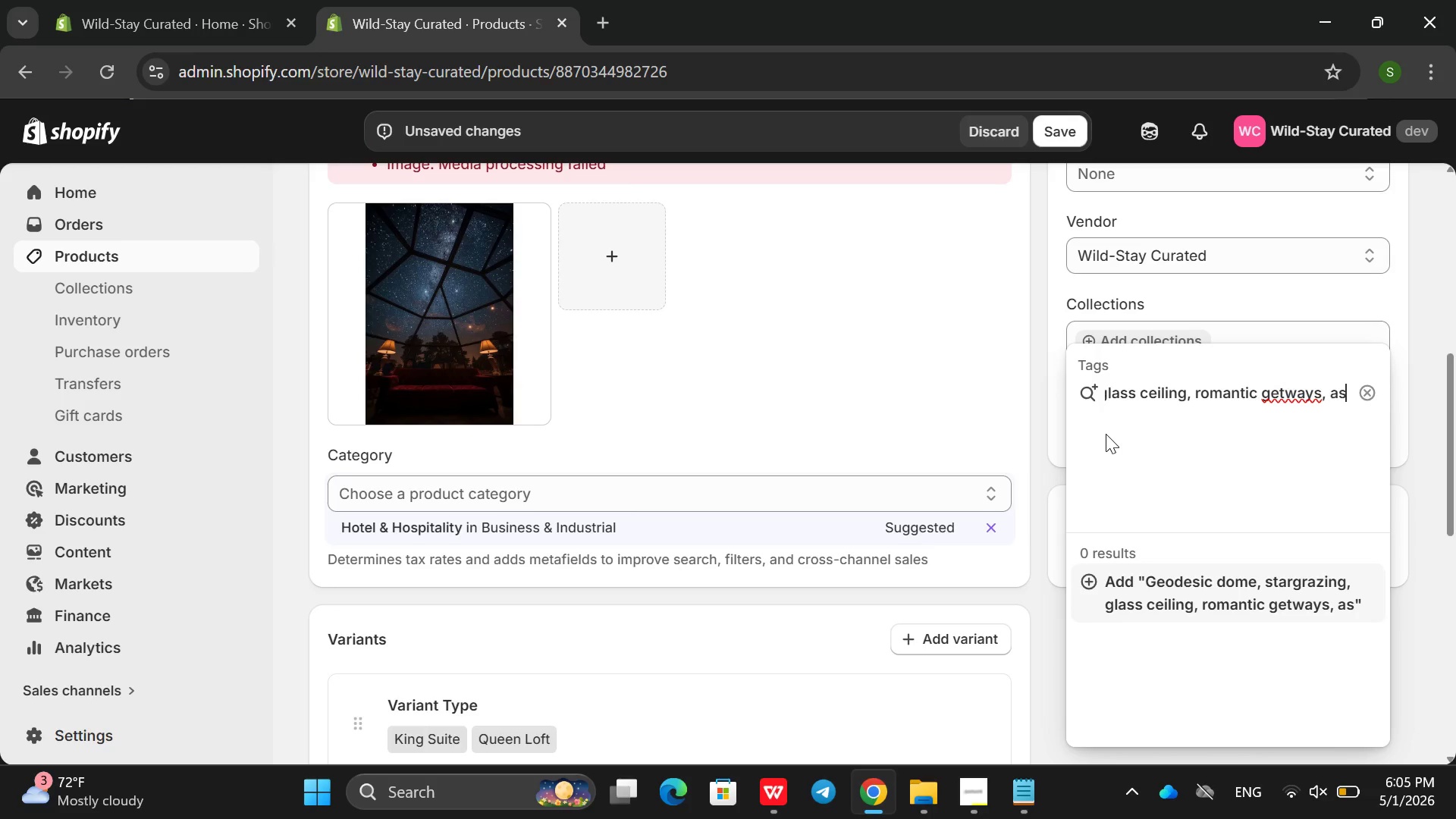 
 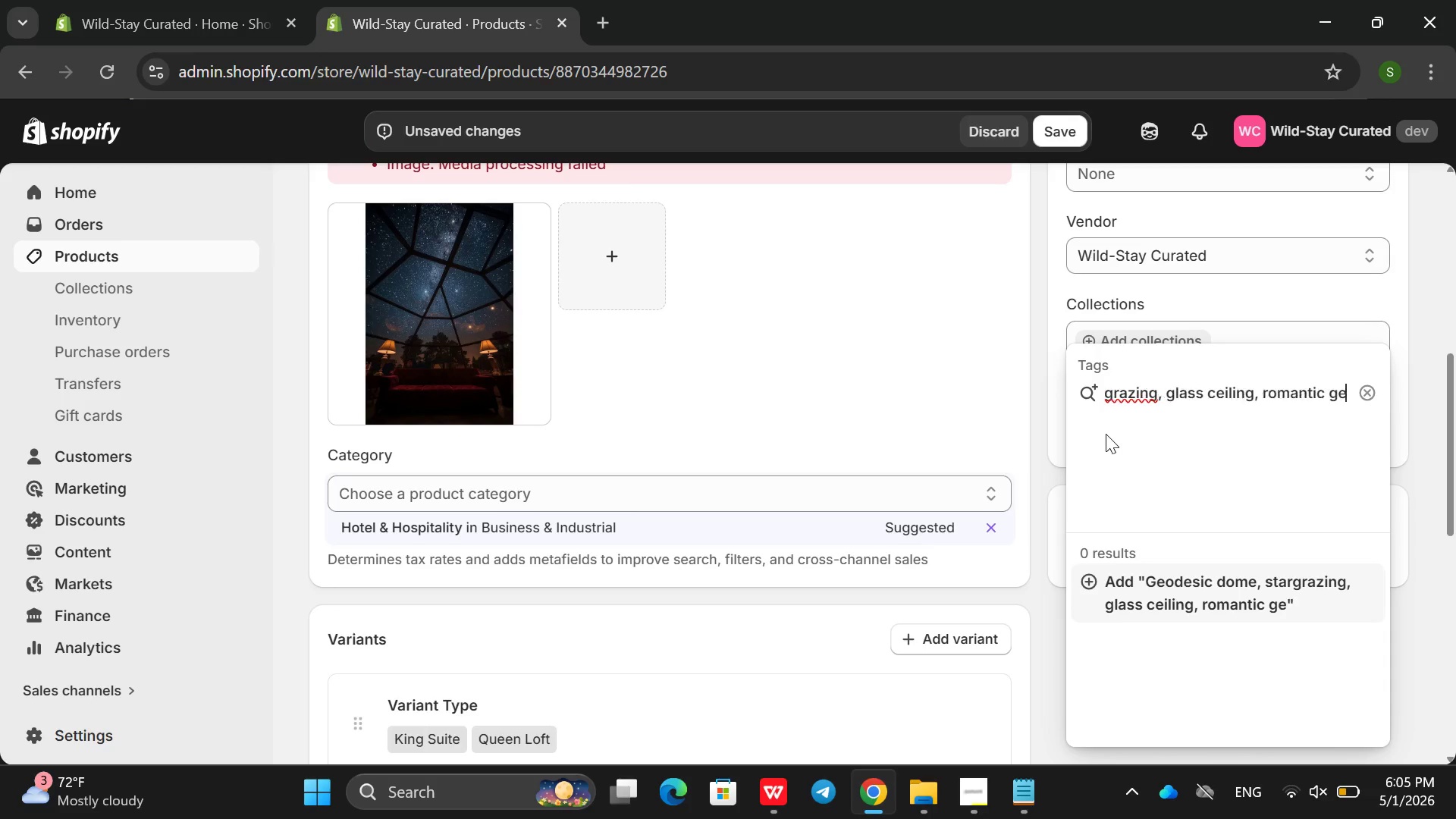 
hold_key(key=Backspace, duration=0.78)
 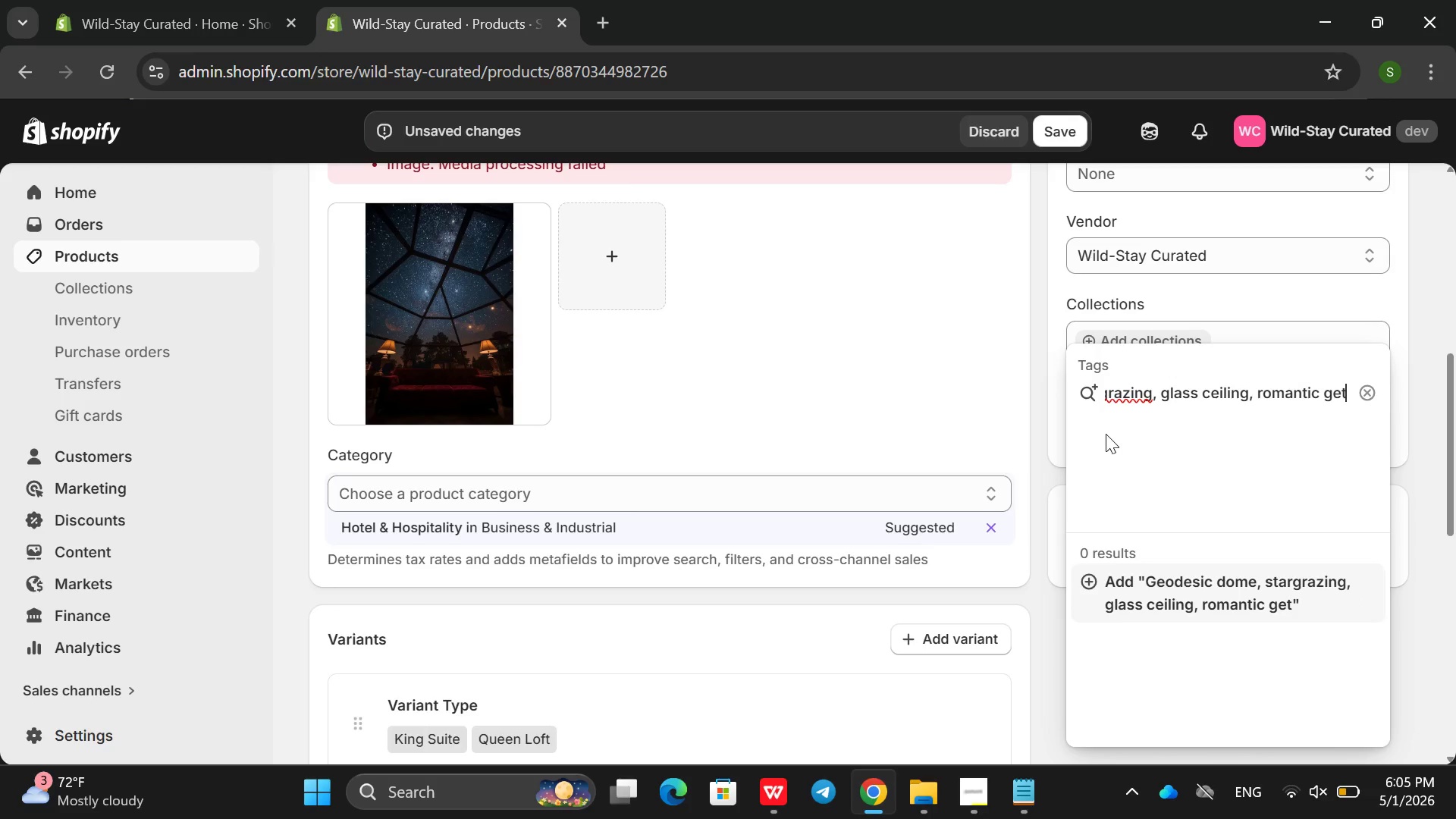 
key(Backspace)
type(tawaym as)
key(Backspace)
key(Backspace)
key(Backspace)
key(Backspace)
type(, atrinim)
key(Backspace)
key(Backspace)
type(omy )
key(Backspace)
type( )
key(Backspace)
type(, )
key(Backspace)
type(onomy, premium glamping, heaterm )
key(Backspace)
key(Backspace)
type(, nu)
key(Backspace)
type(ight sky)
 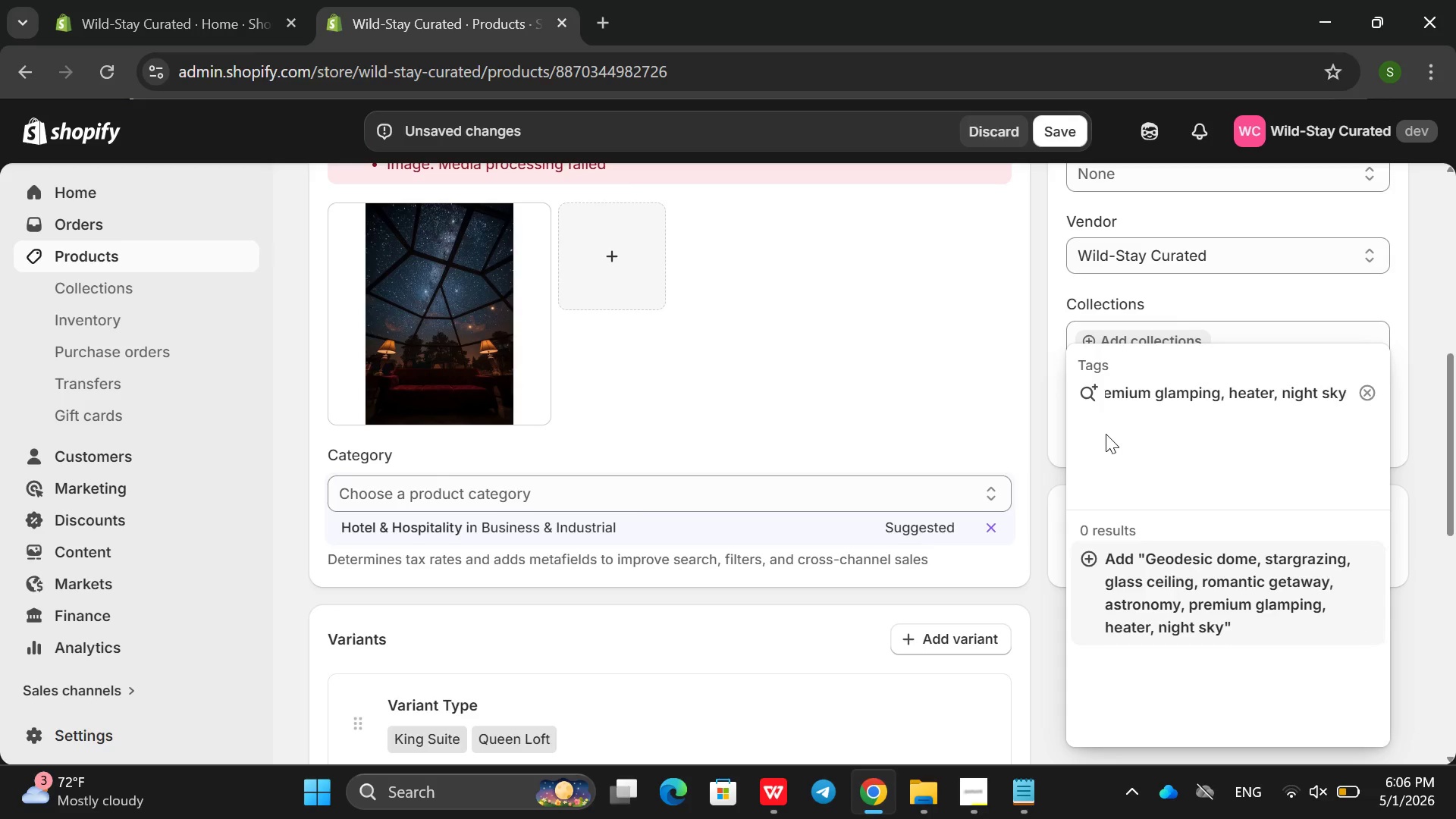 
key(Enter)
 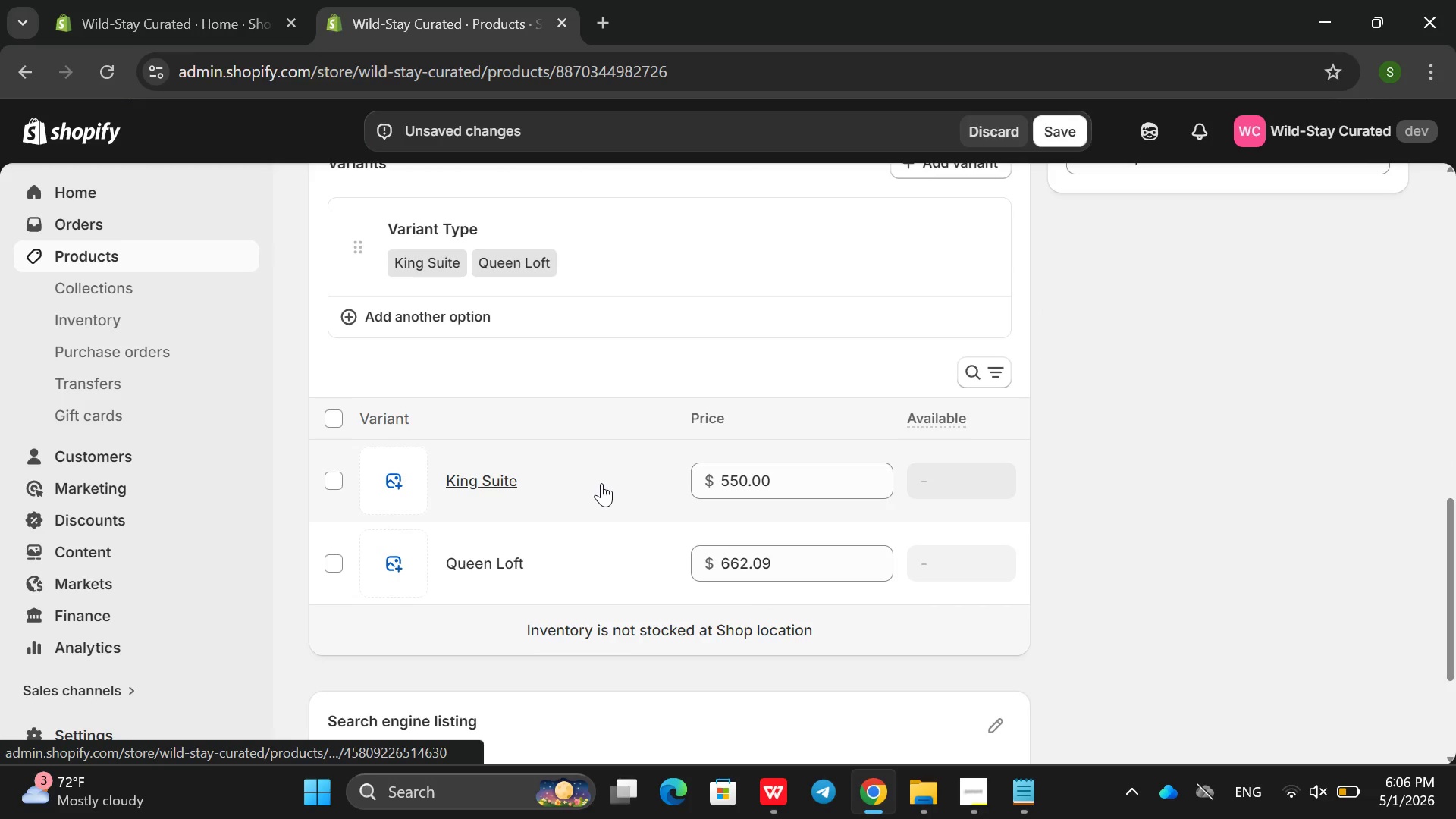 
wait(10.34)
 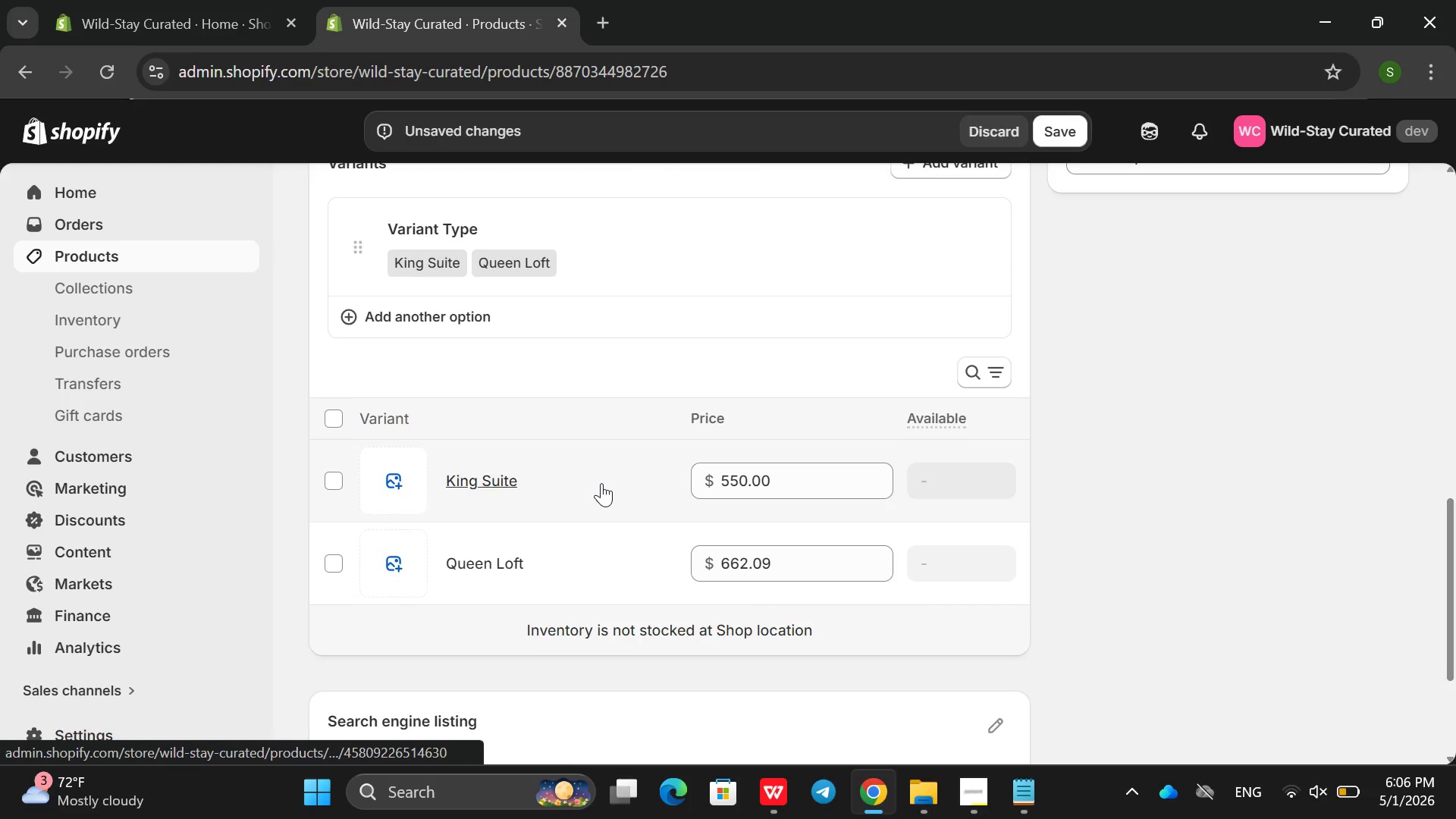 
left_click([601, 483])
 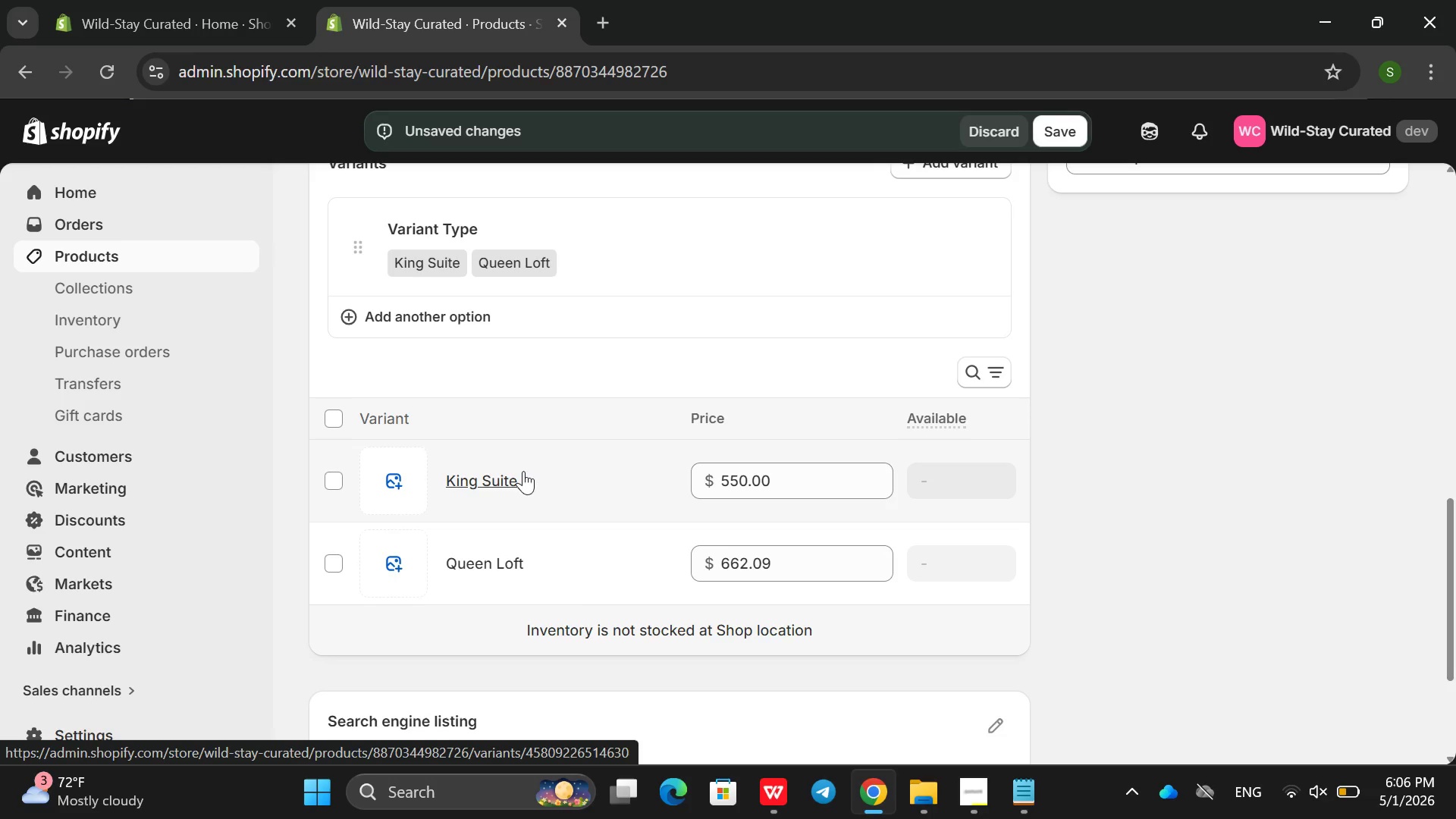 
left_click([486, 476])
 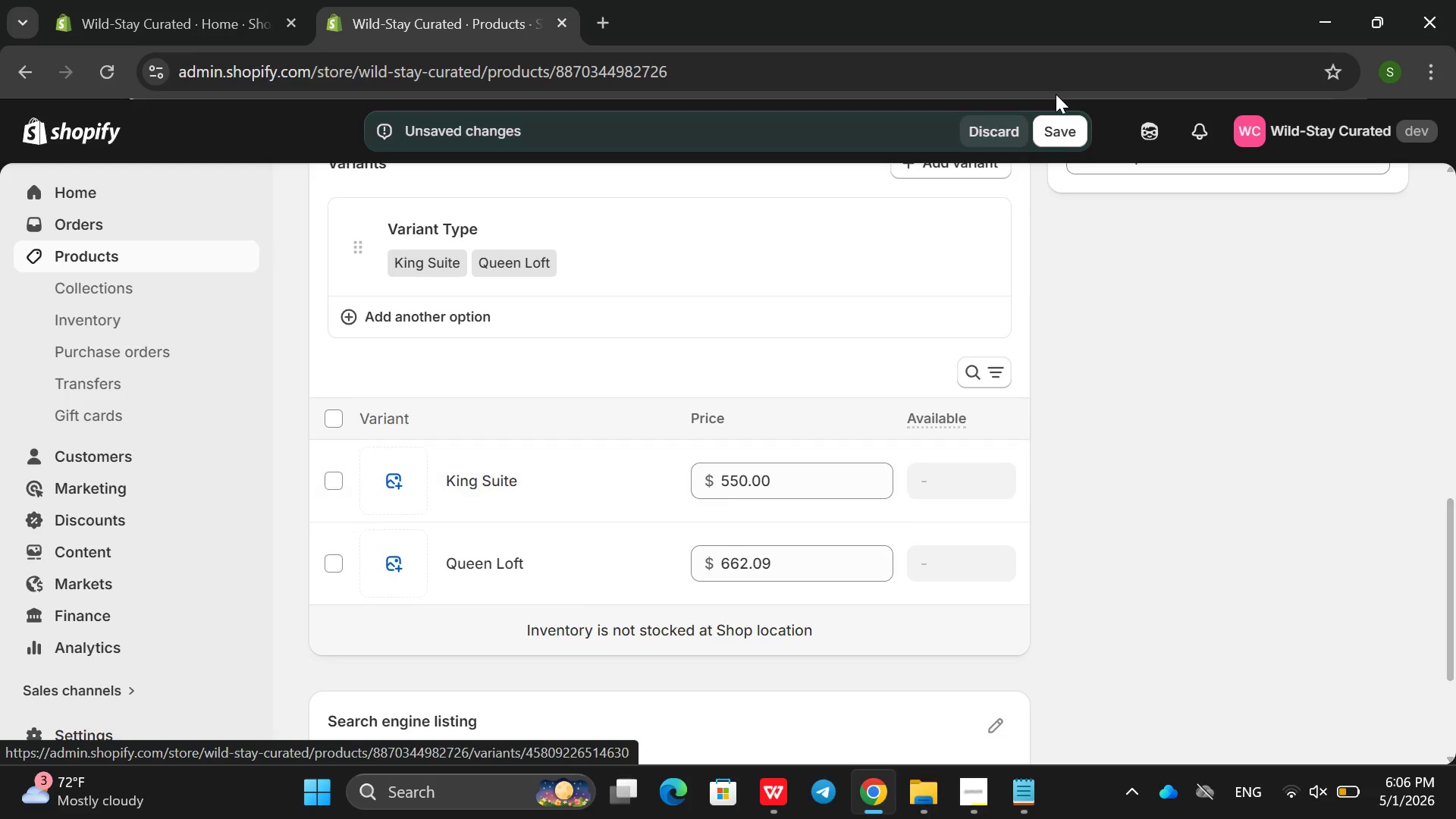 
left_click([1045, 140])
 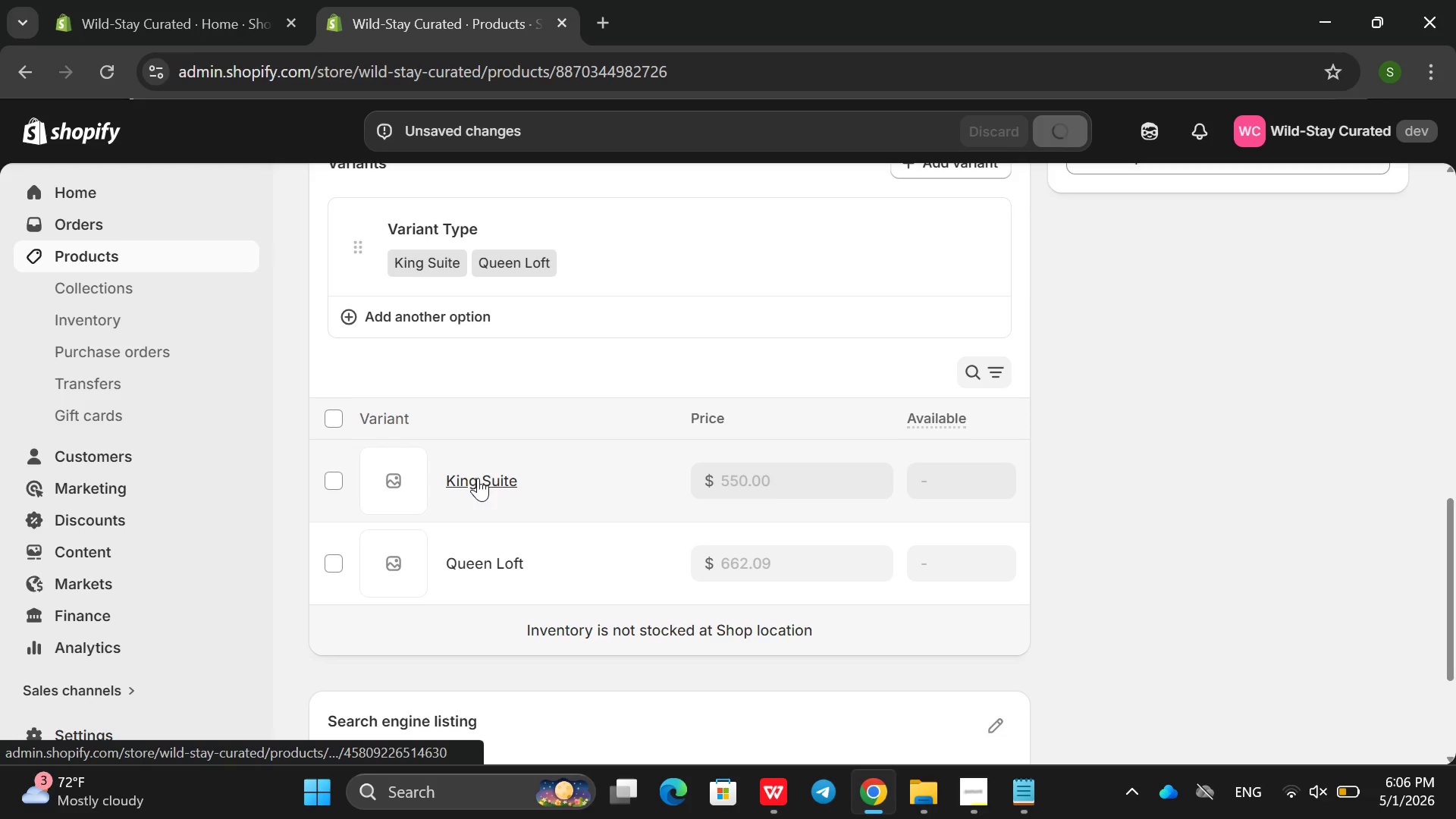 
left_click([478, 478])
 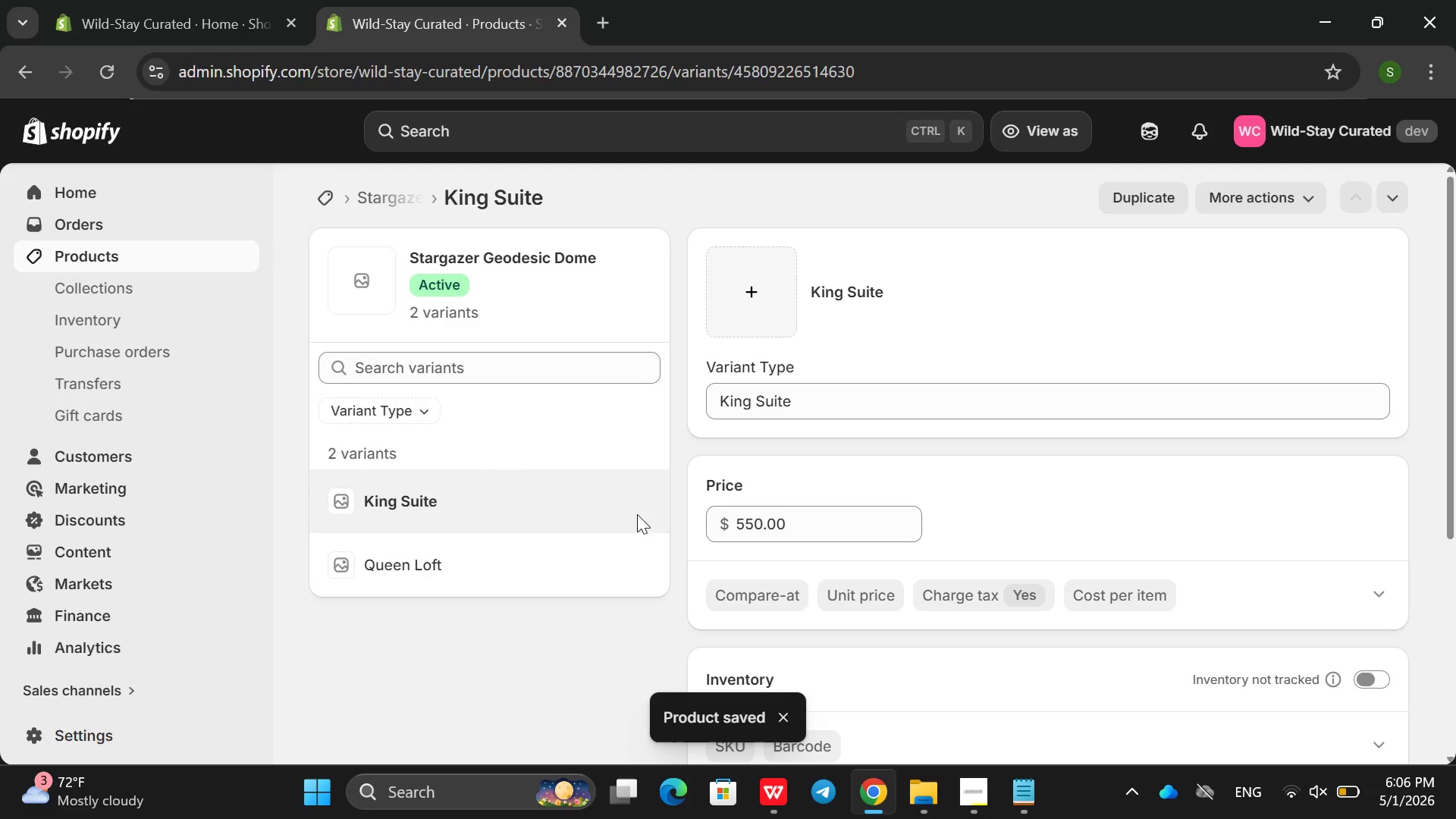 
wait(7.92)
 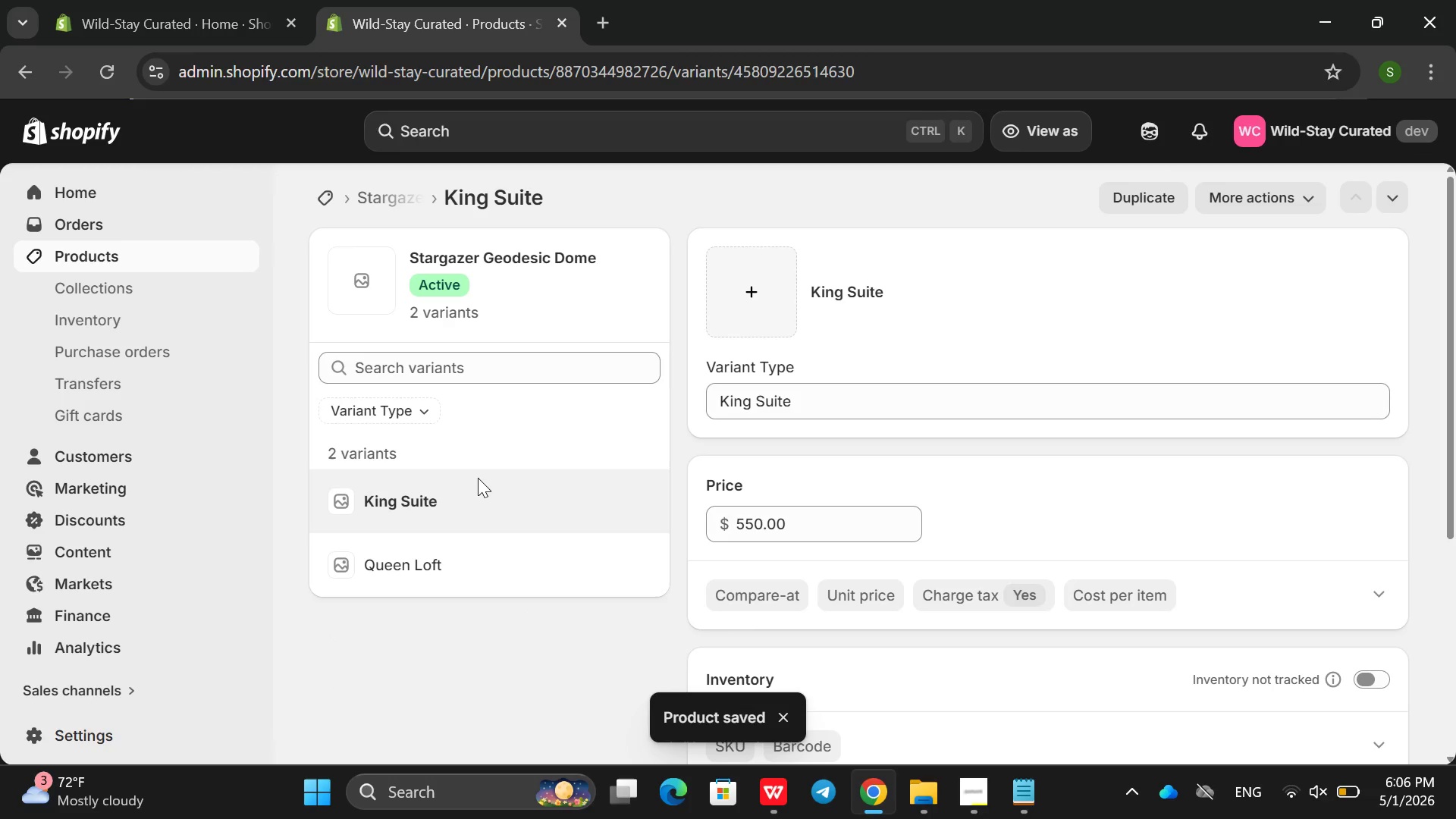 
left_click([732, 413])
 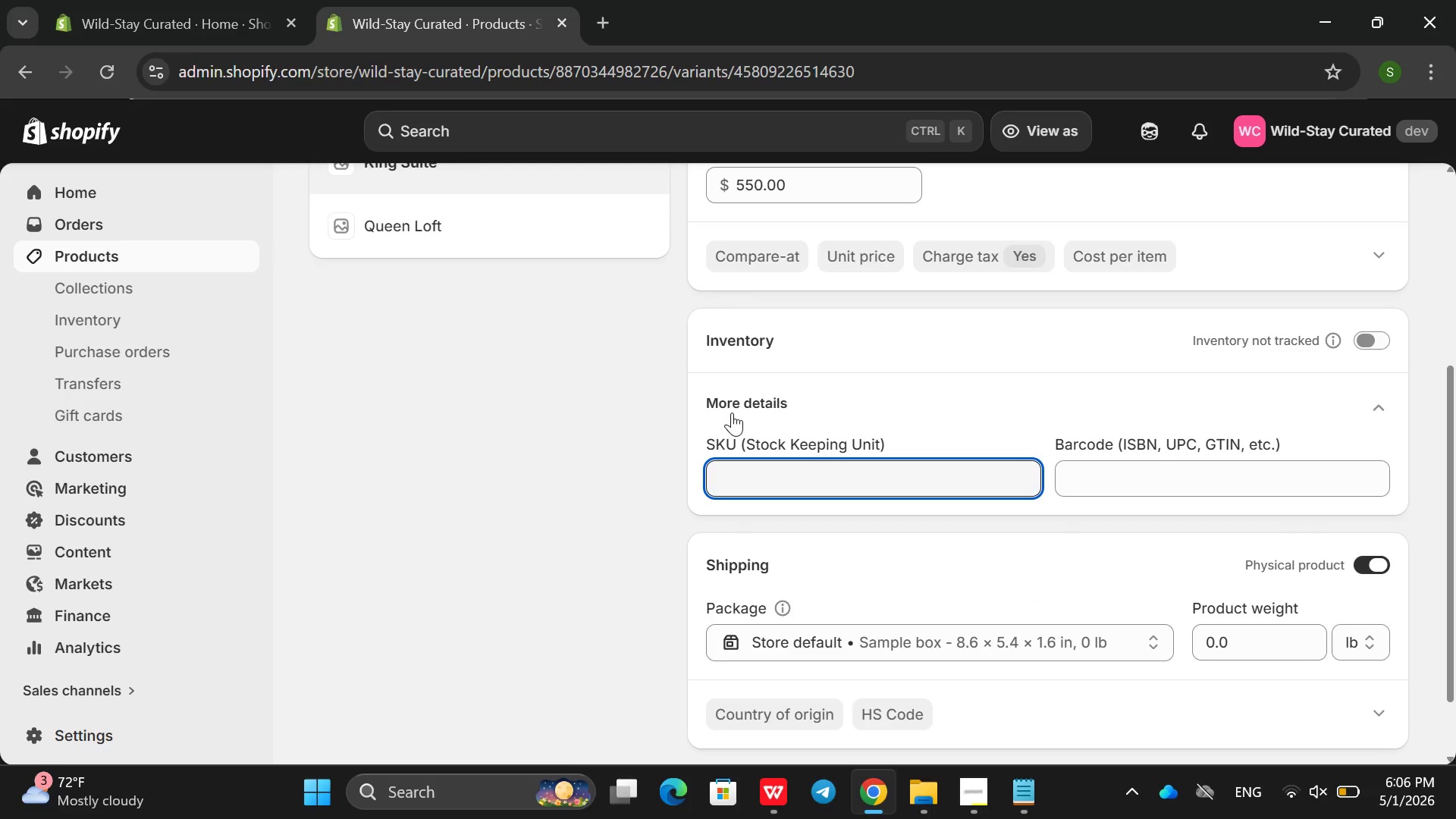 
type(STR_)
key(Backspace)
type(-DOME-KND)
key(Backspace)
type(G)
 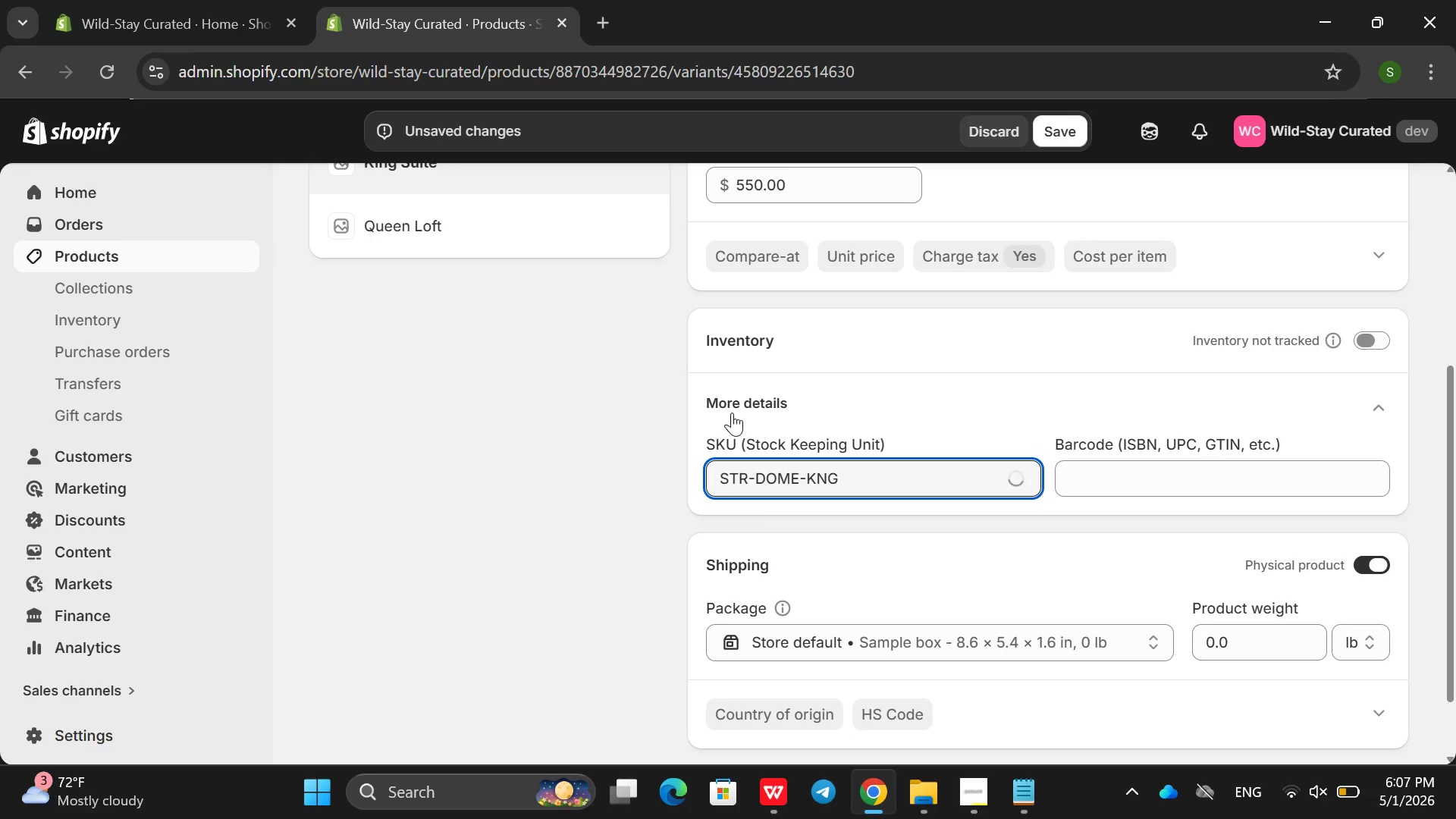 
key(Enter)
 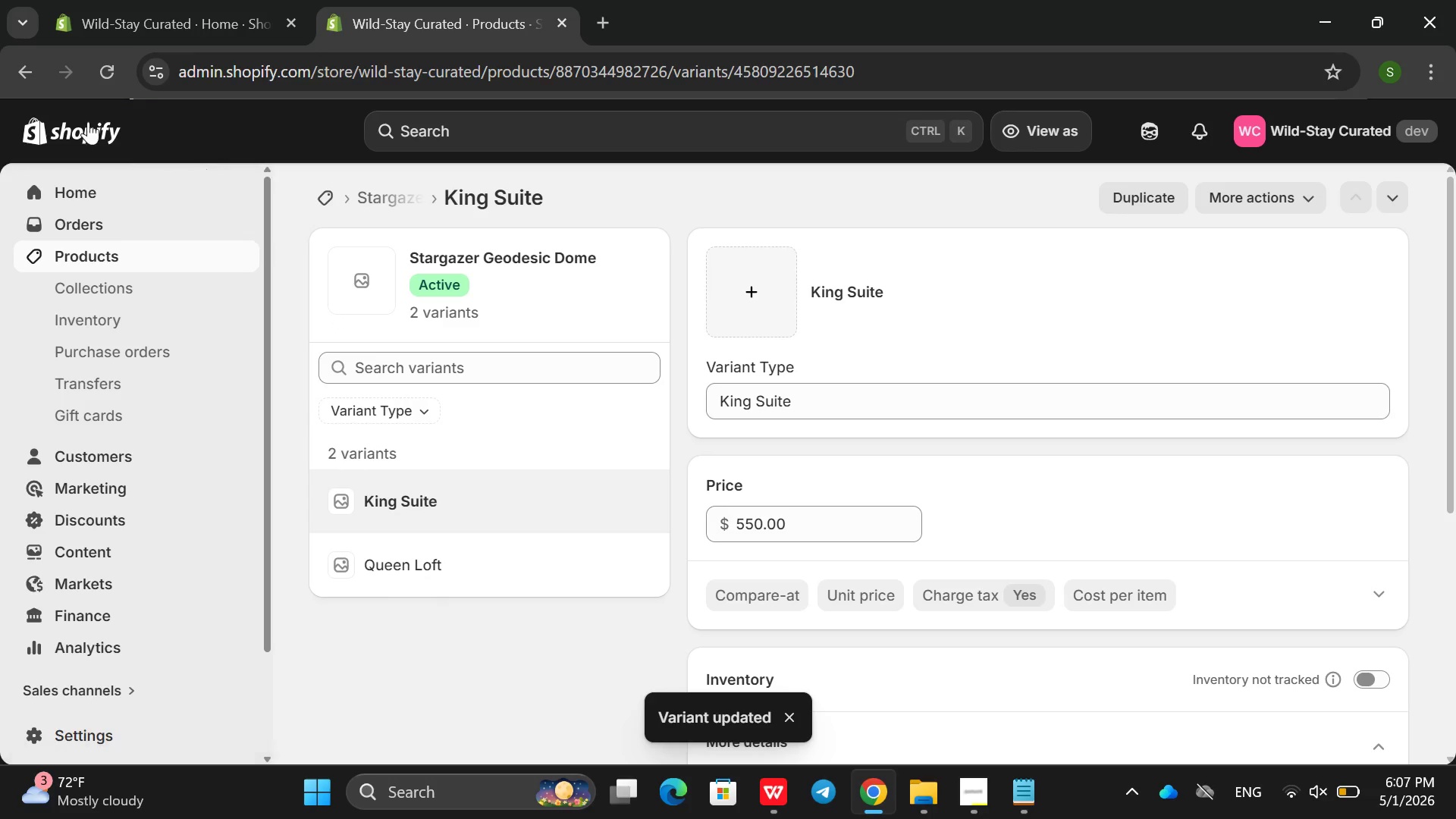 
left_click([15, 76])
 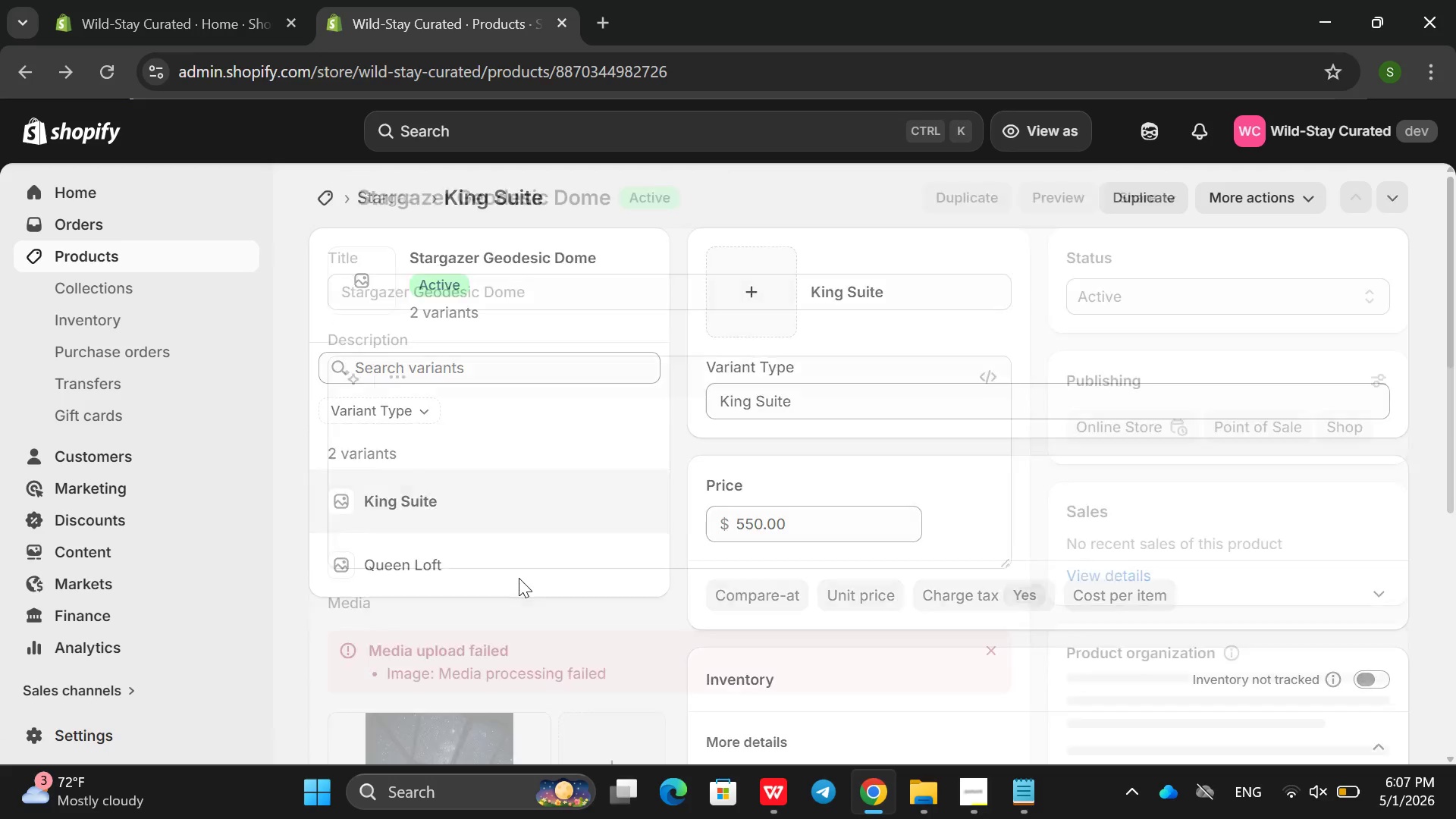 
left_click([519, 578])
 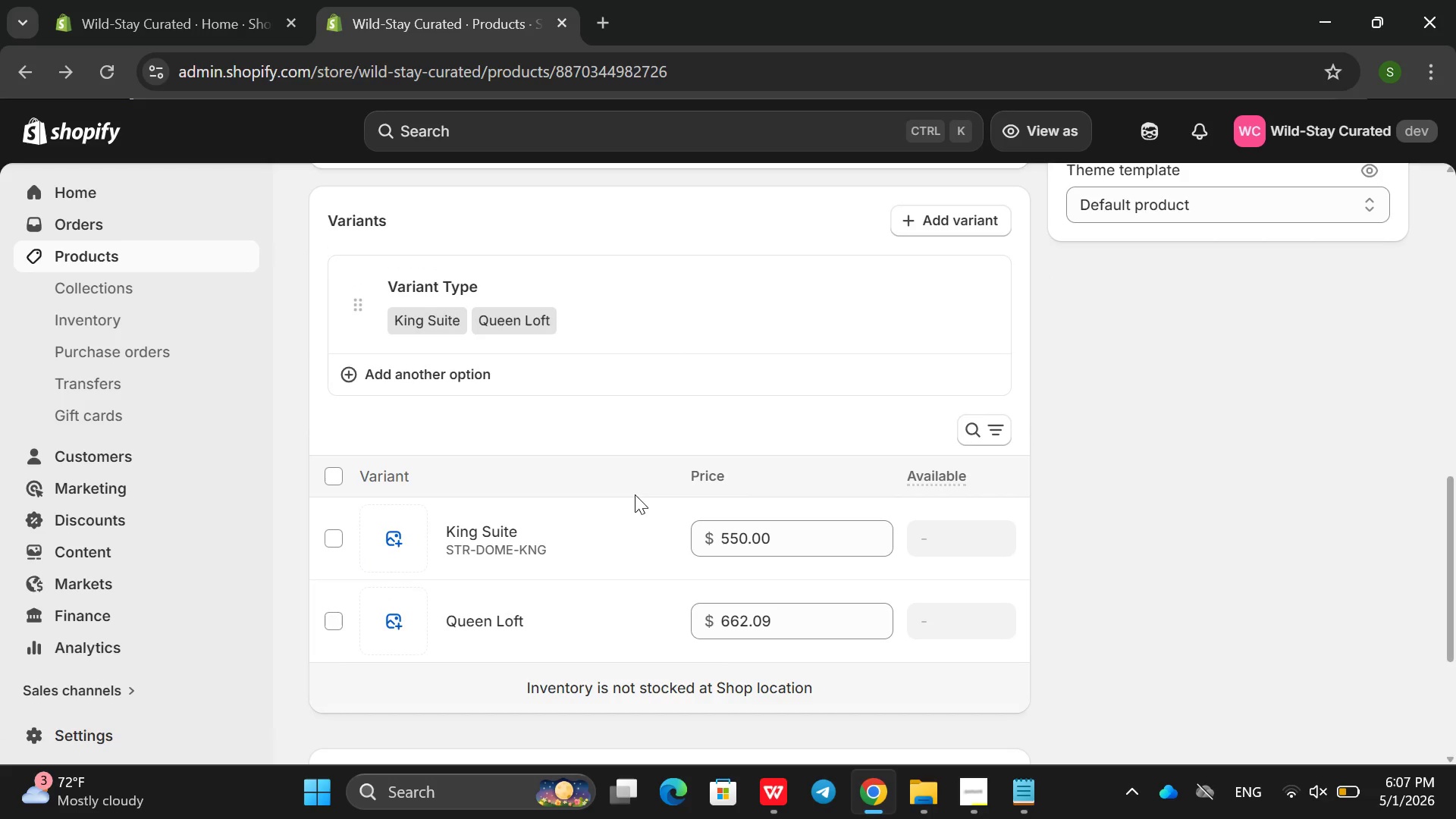 
left_click([568, 616])
 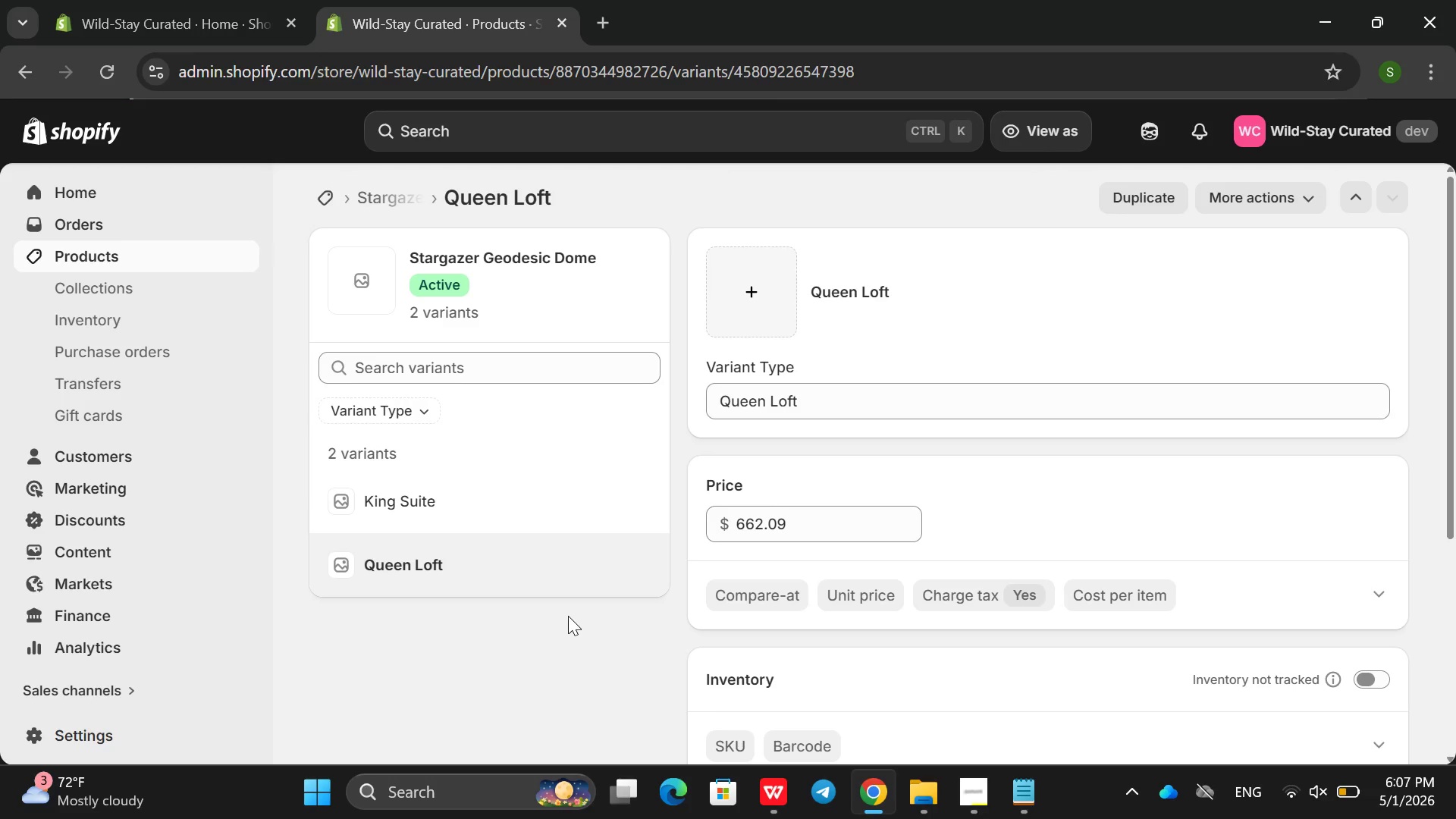 
wait(6.09)
 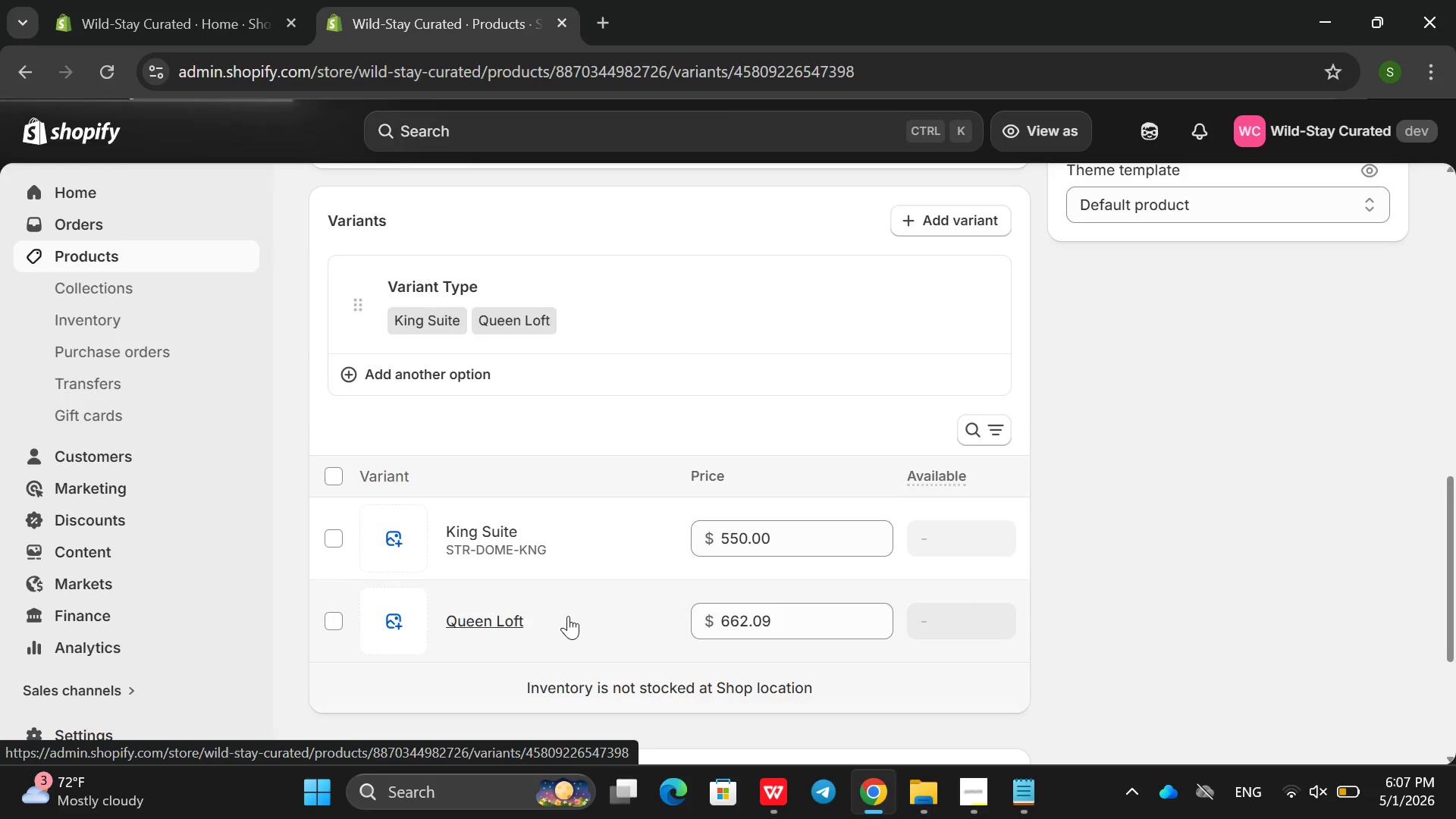 
left_click([744, 389])
 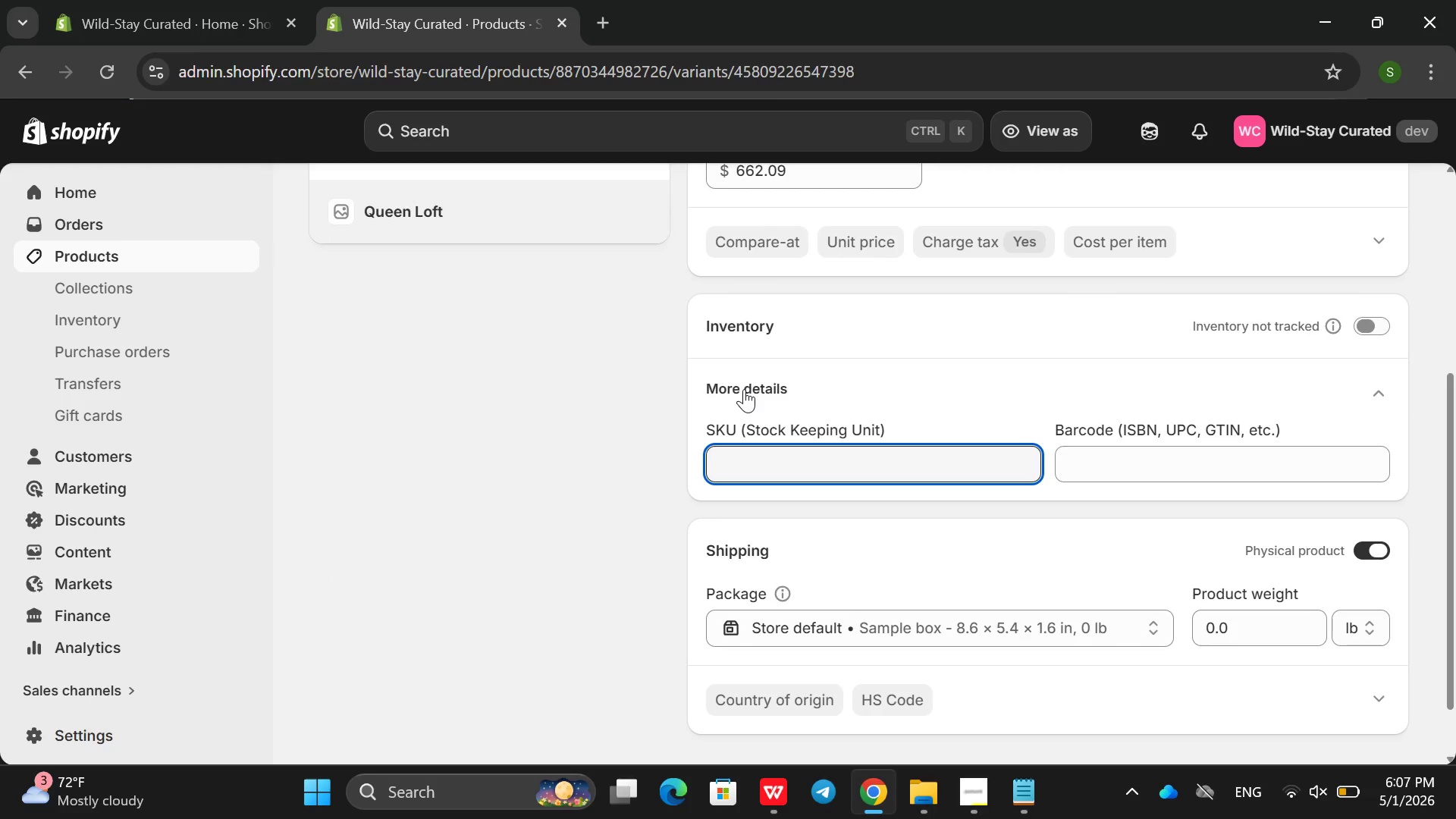 
type(STG)
key(Backspace)
type(R-Do)
key(Backspace)
type(OME-QNL)
 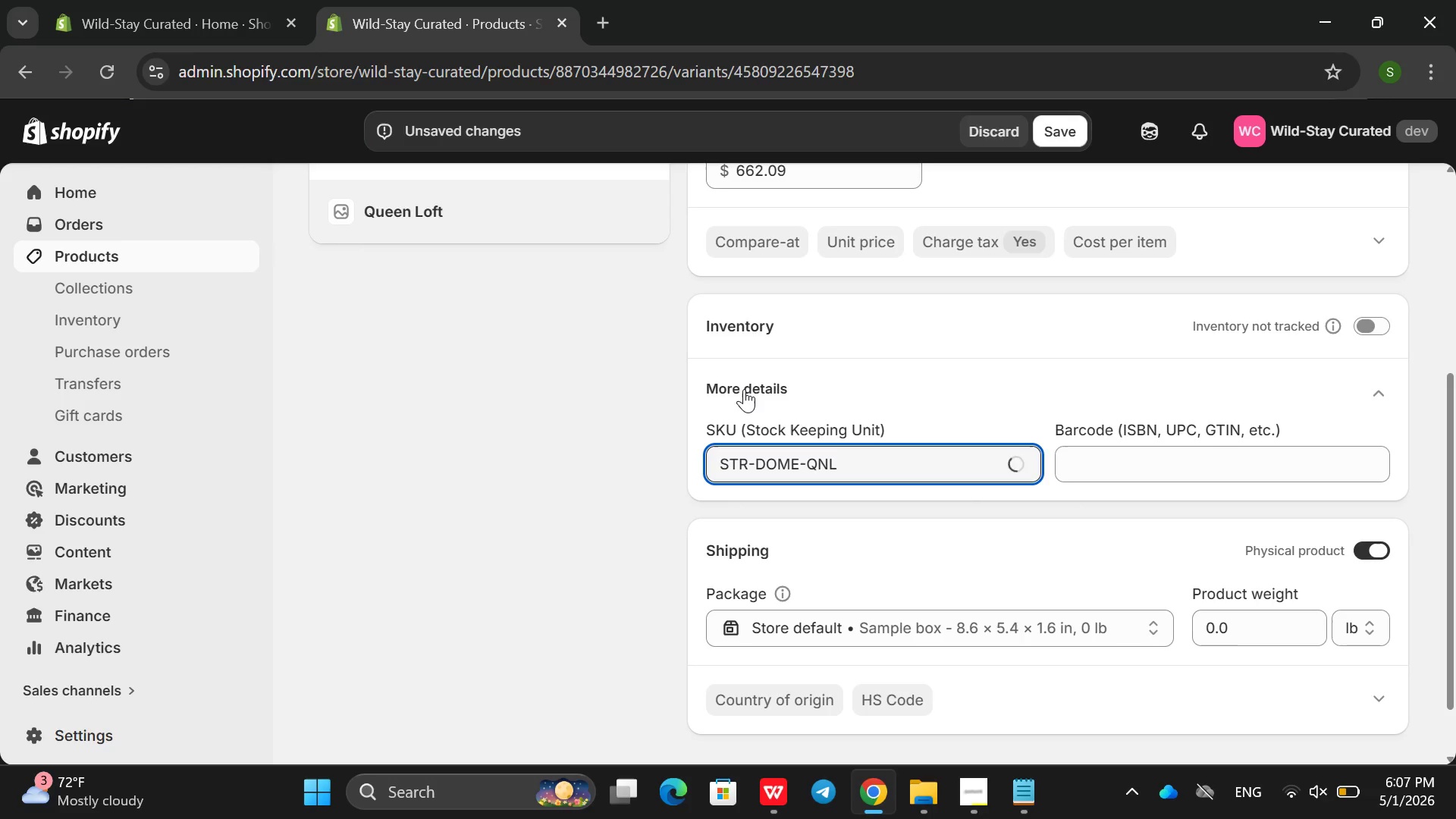 
key(Enter)
 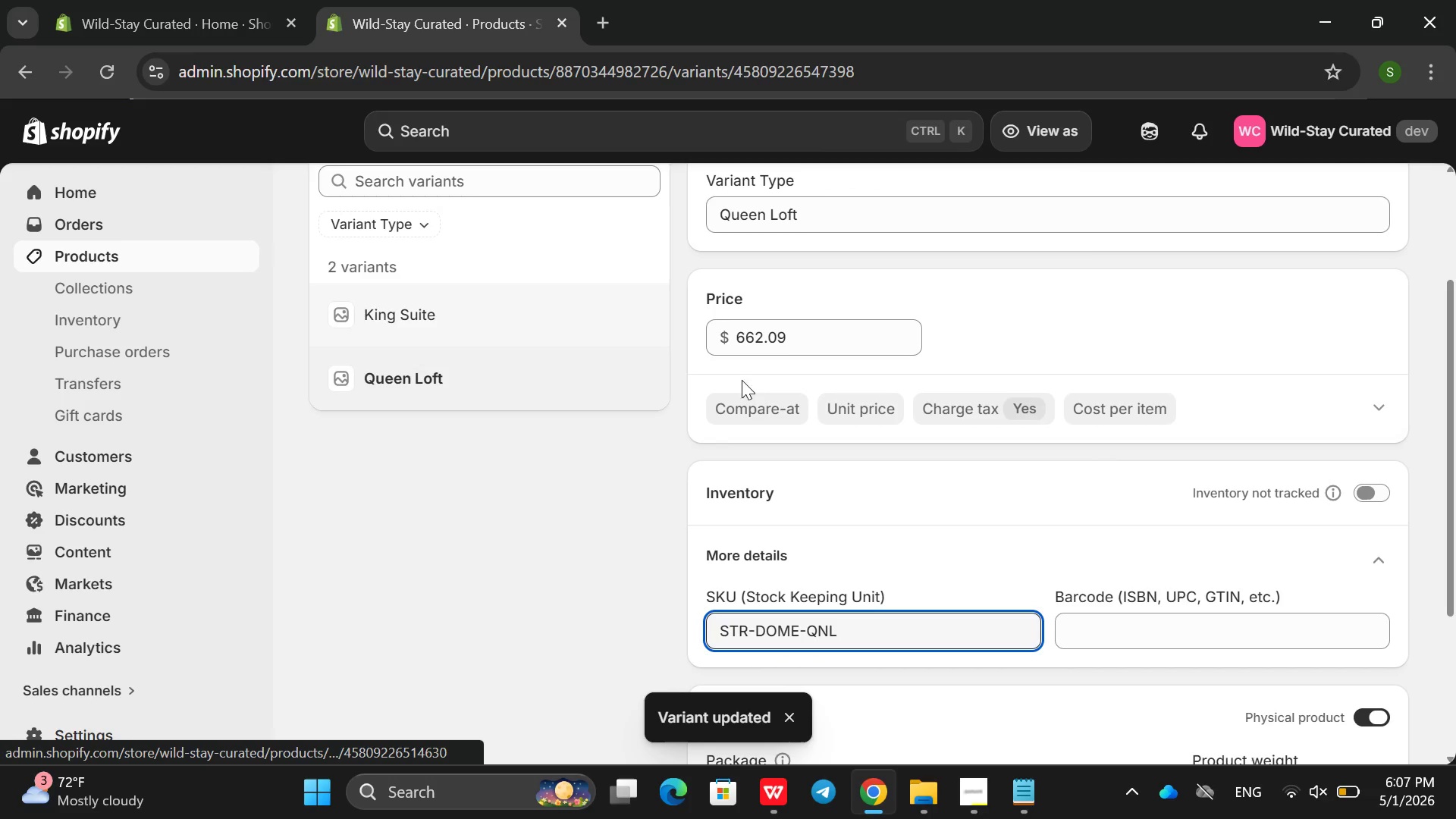 
left_click([1375, 486])
 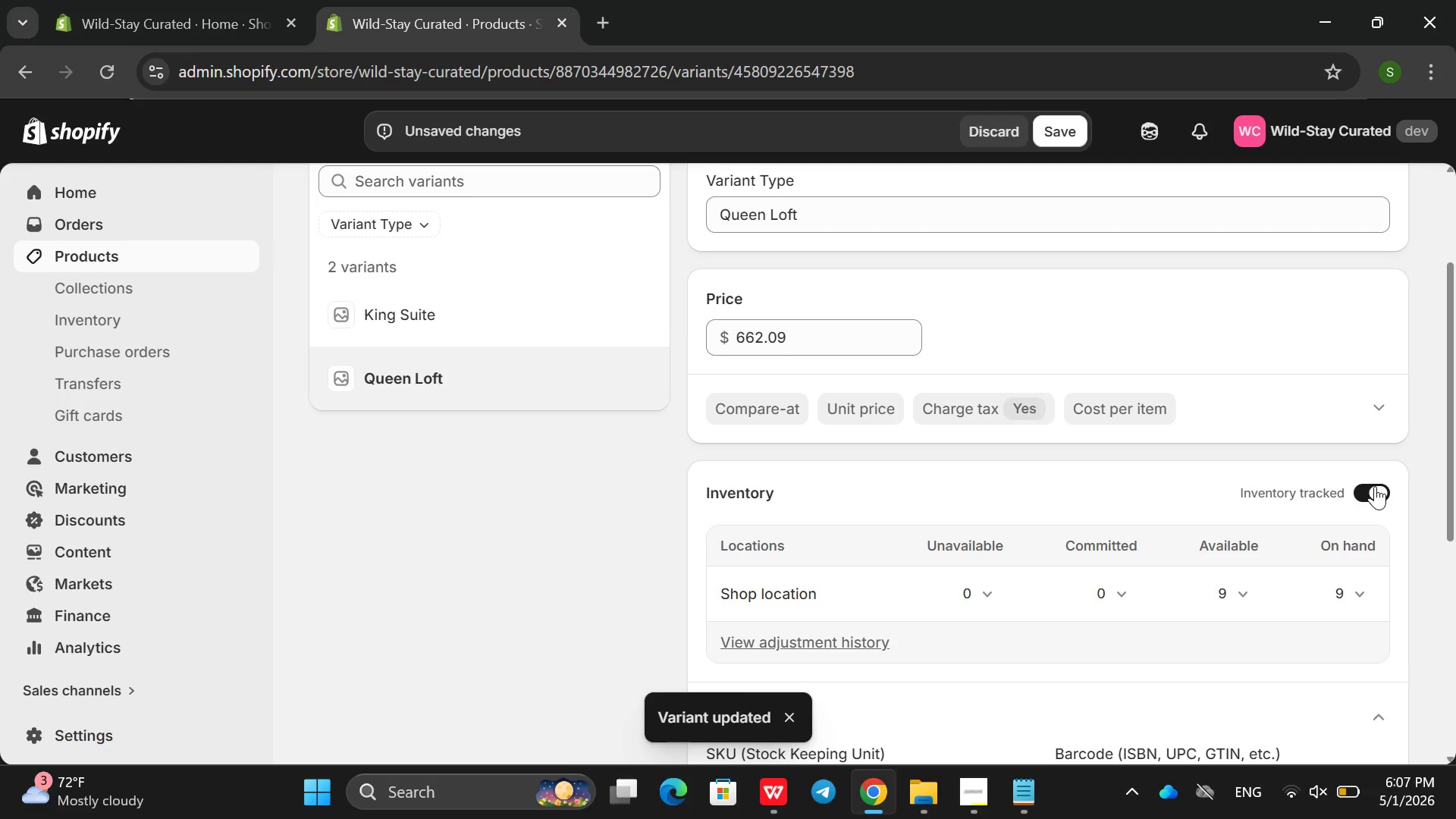 
key(Enter)
 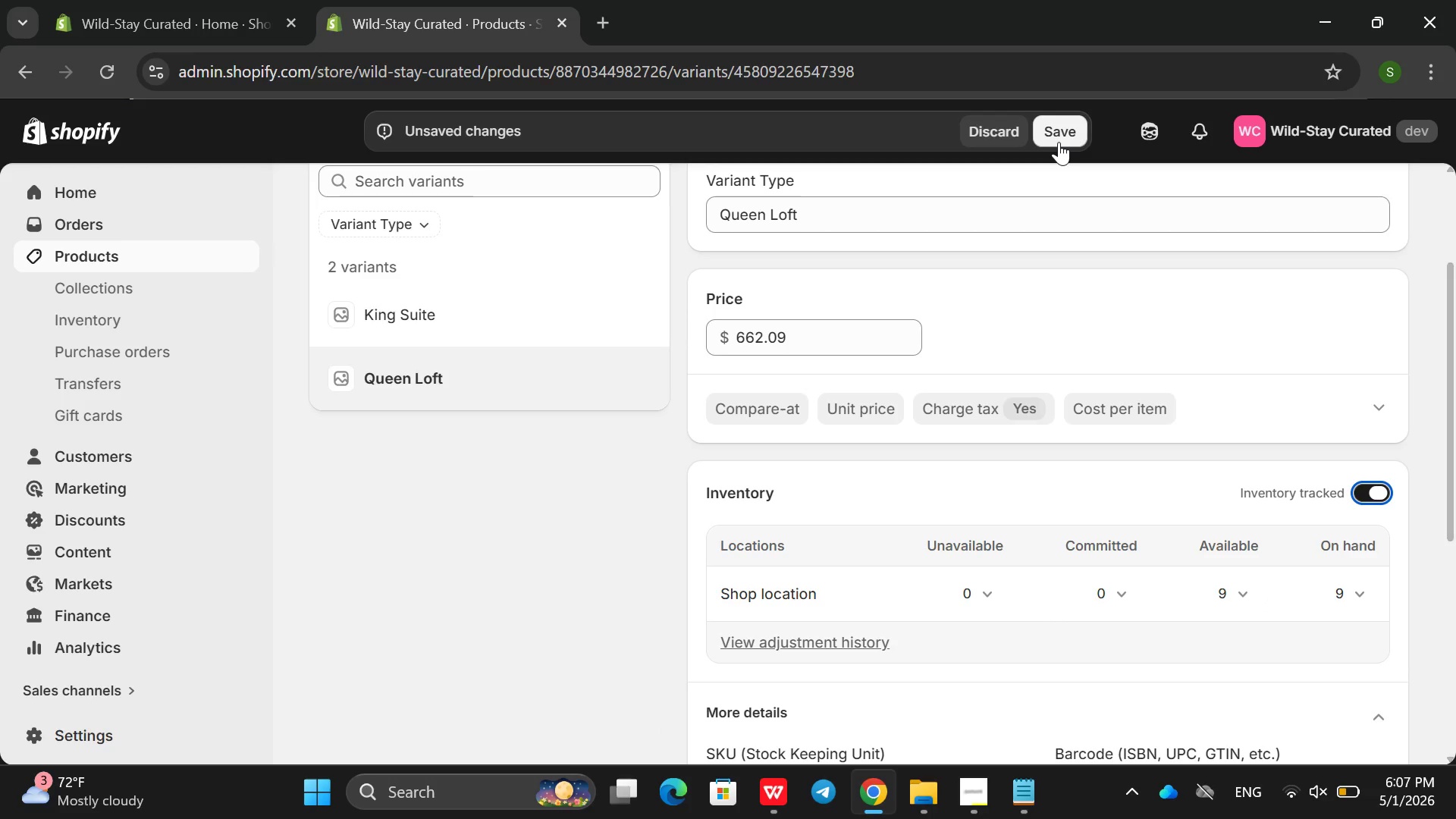 
left_click([1059, 142])
 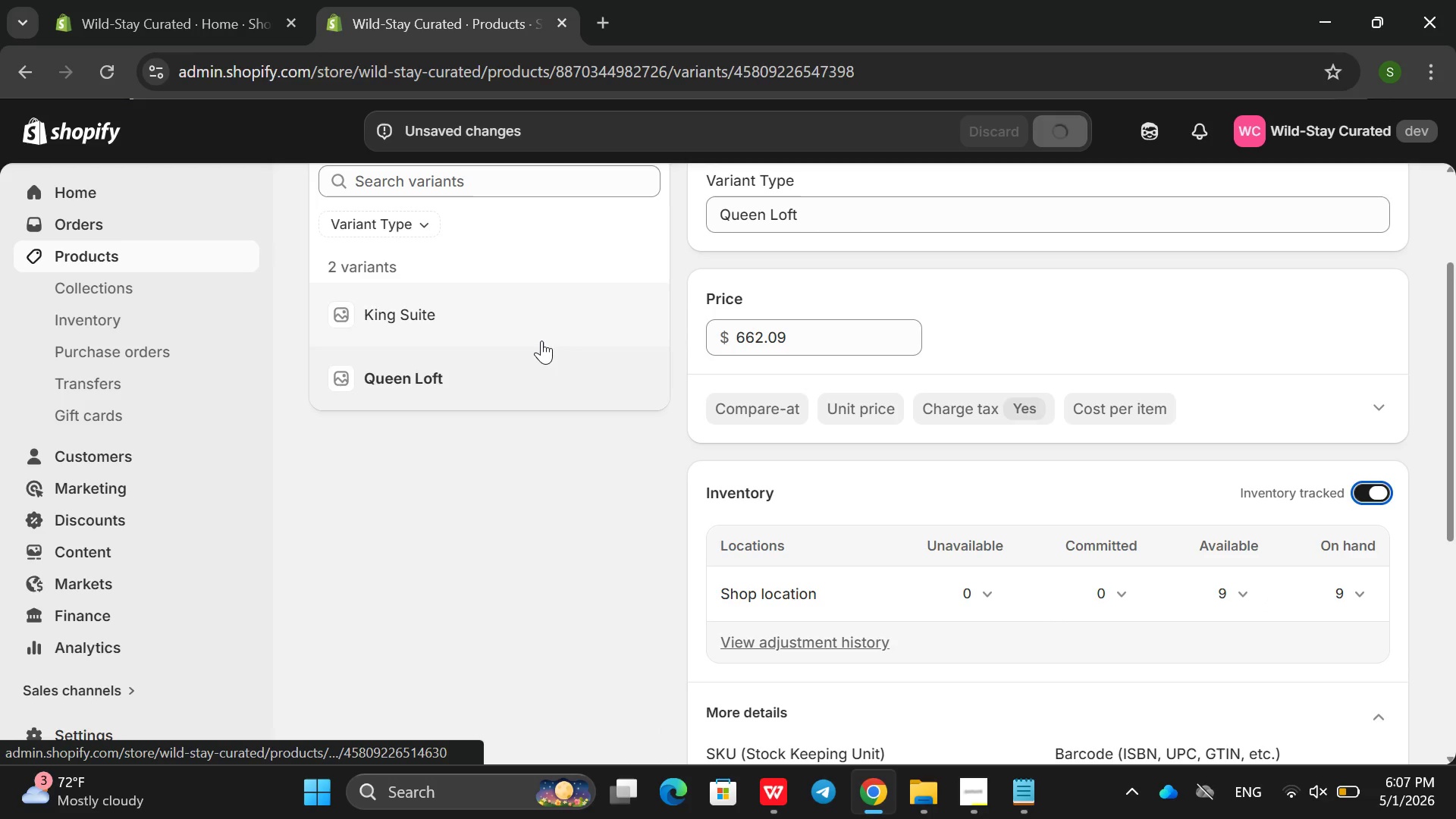 
left_click([541, 340])
 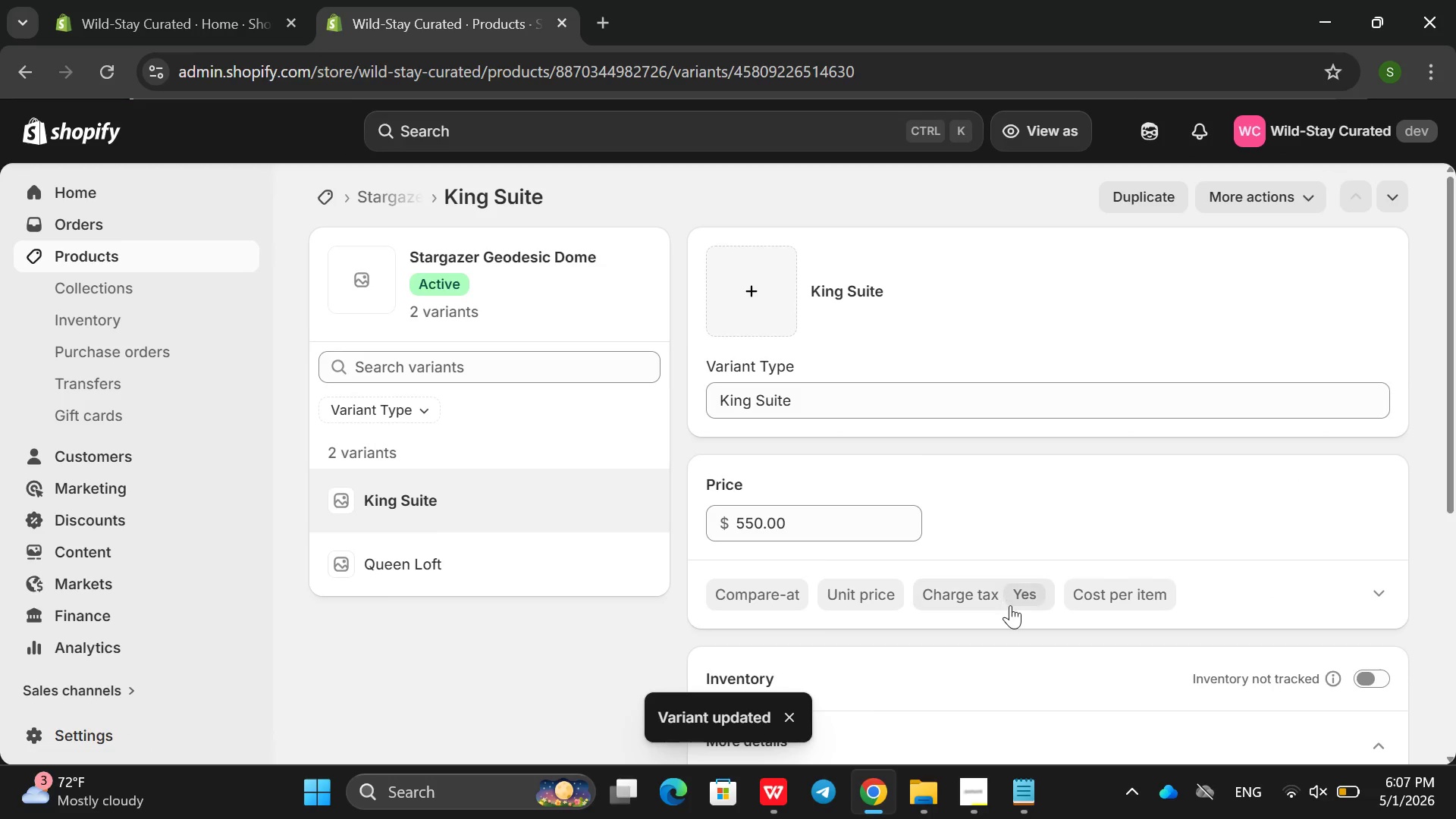 
left_click([1380, 678])
 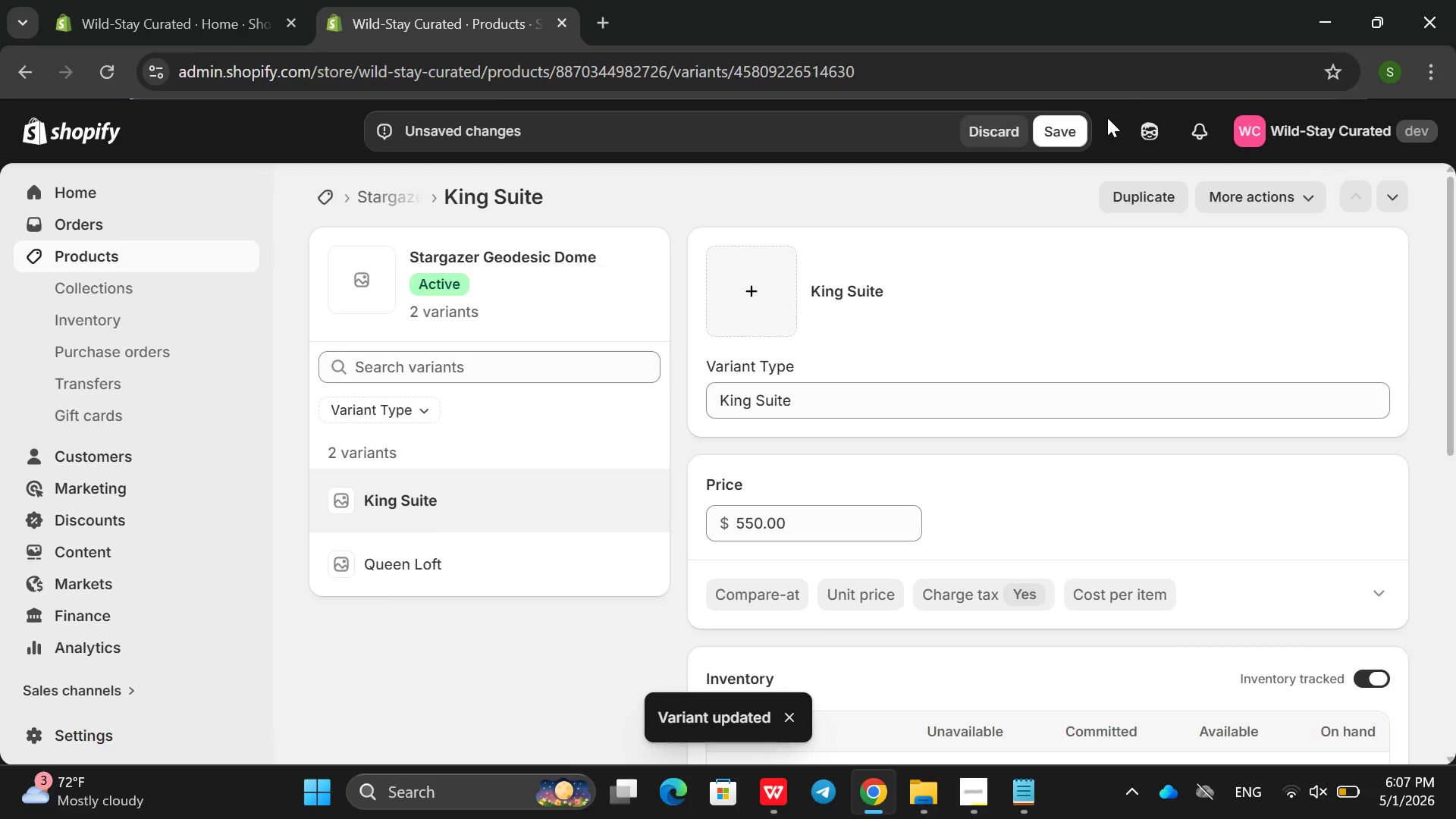 
left_click([1053, 133])
 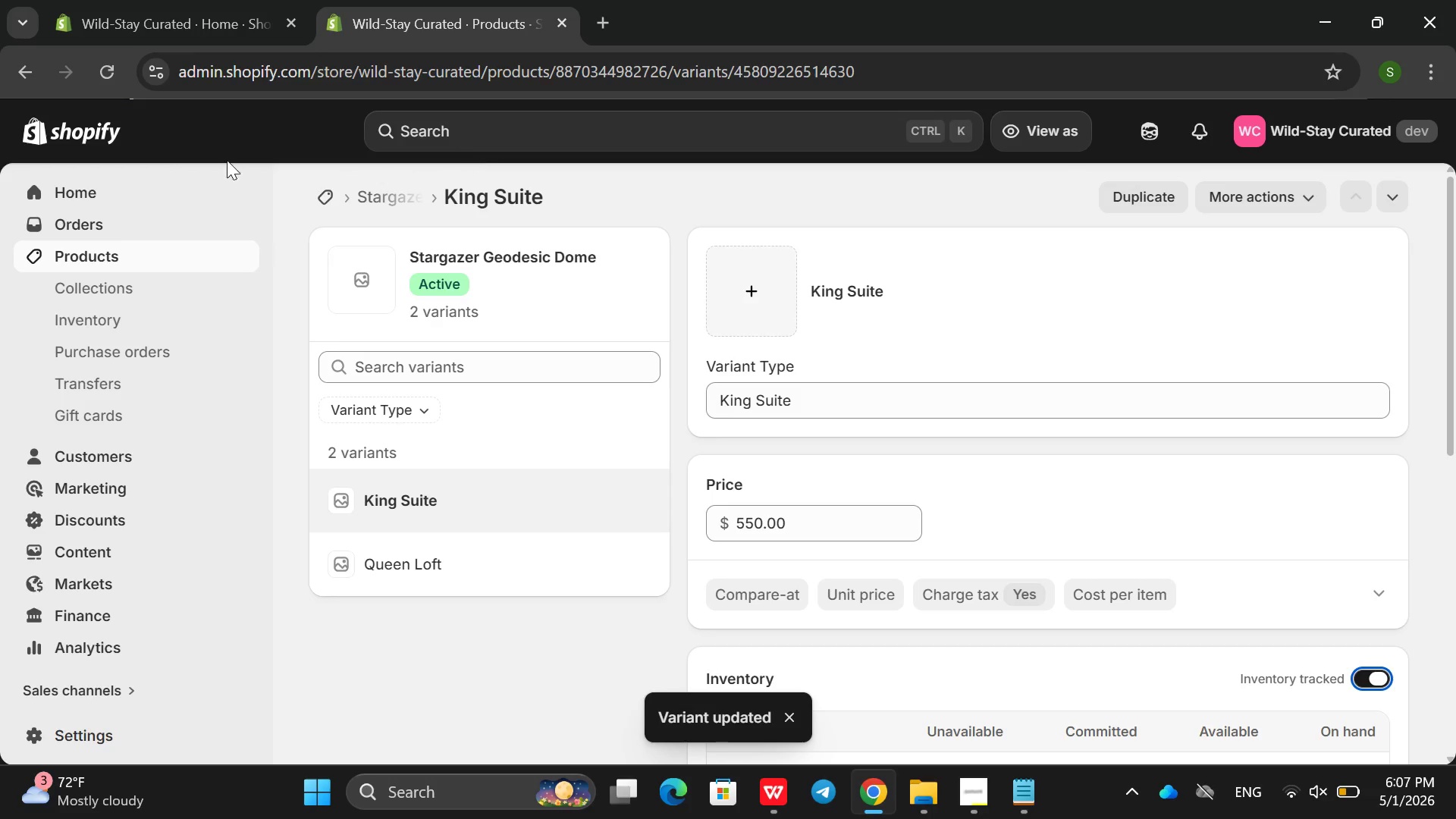 
left_click([19, 59])
 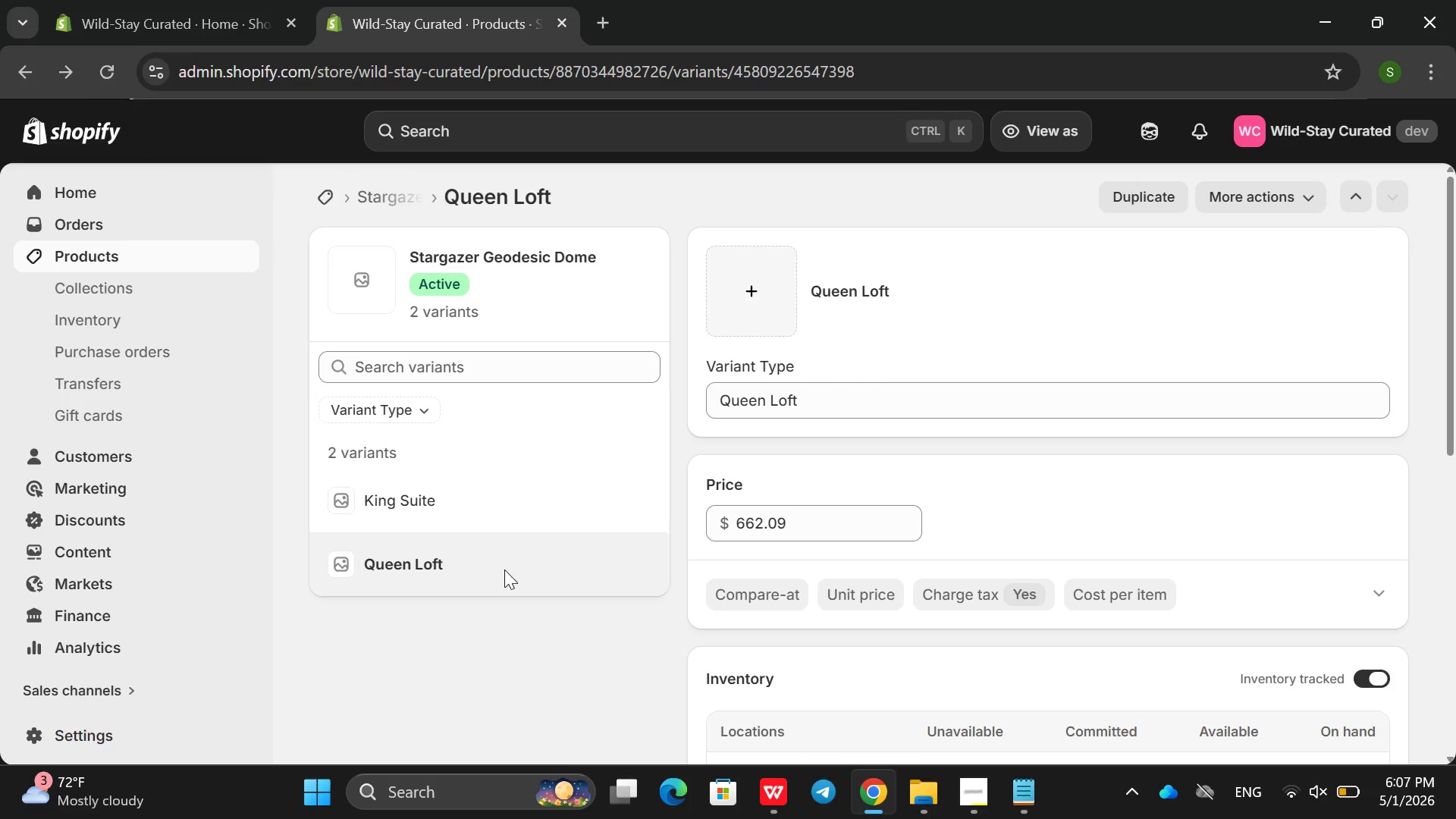 
wait(6.22)
 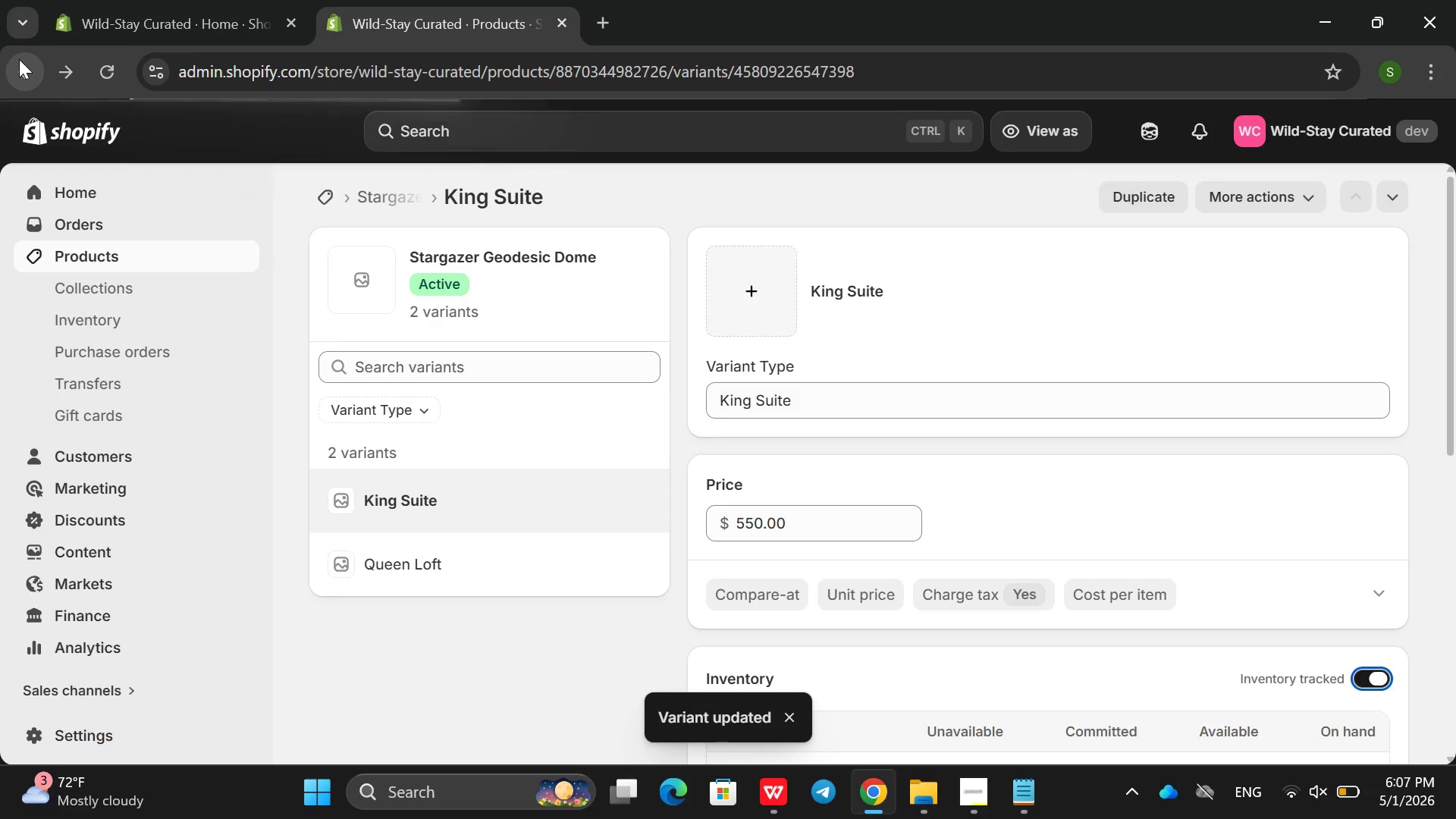 
left_click([24, 74])
 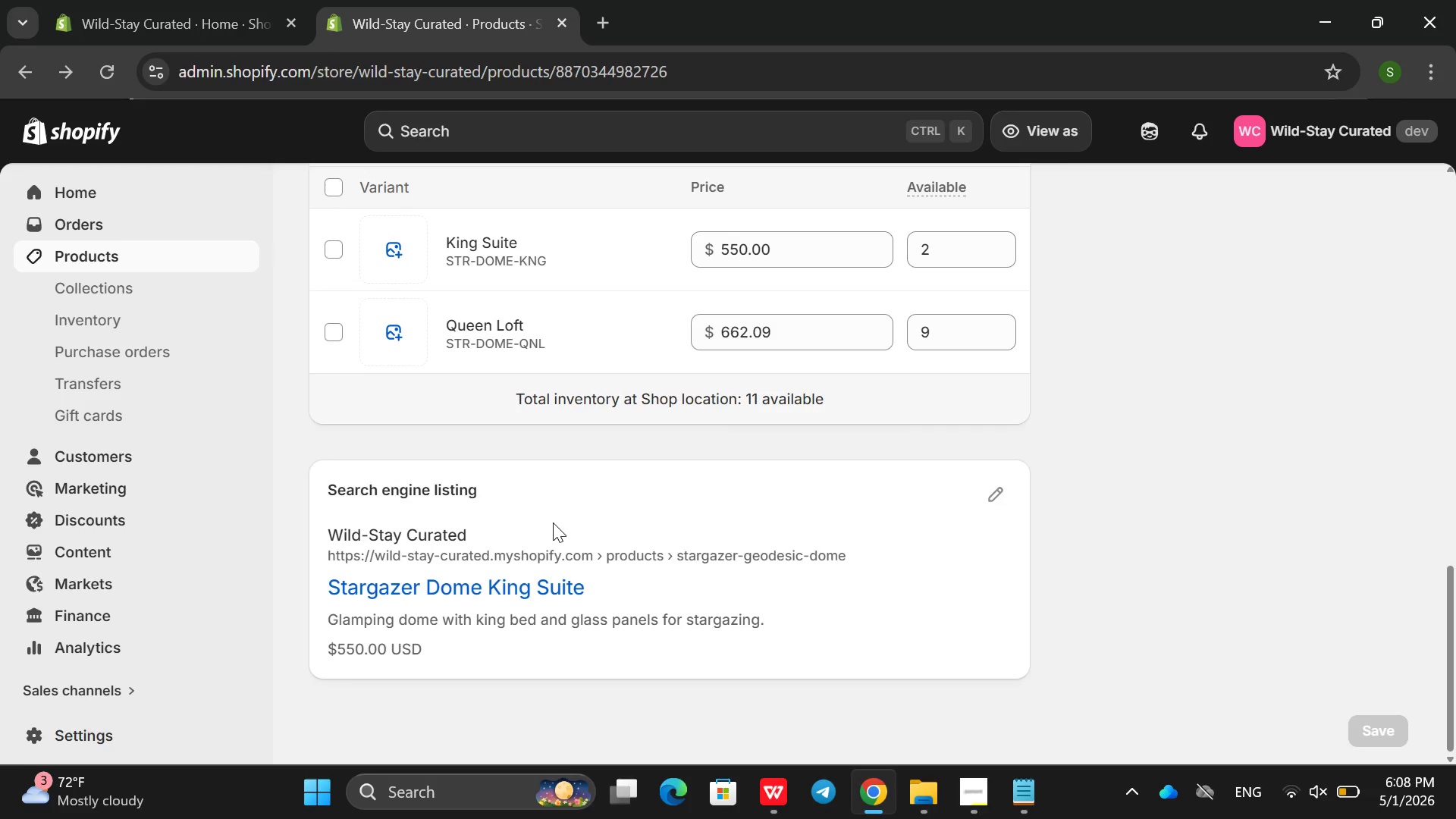 
wait(8.64)
 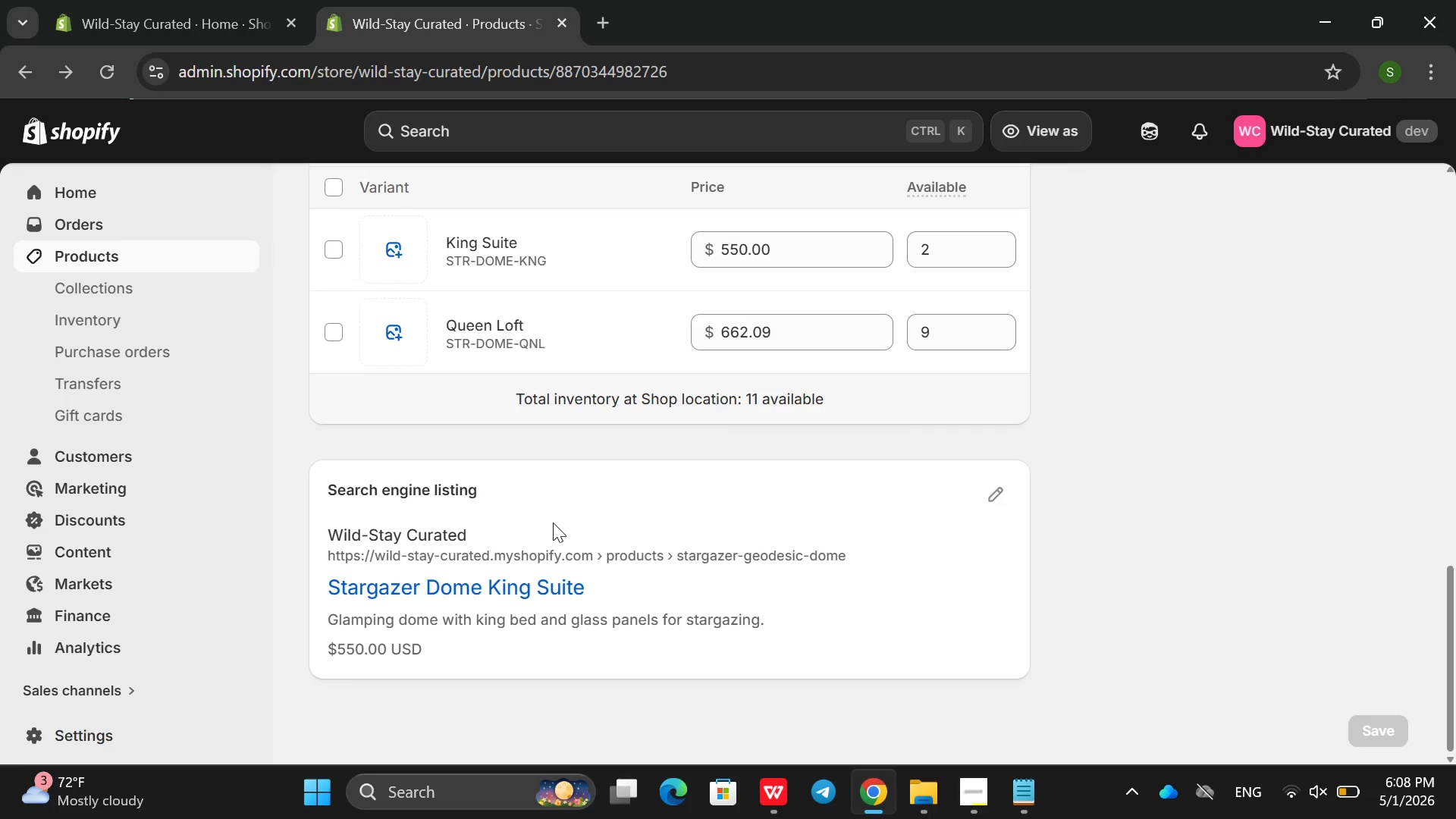 
left_click([1009, 494])
 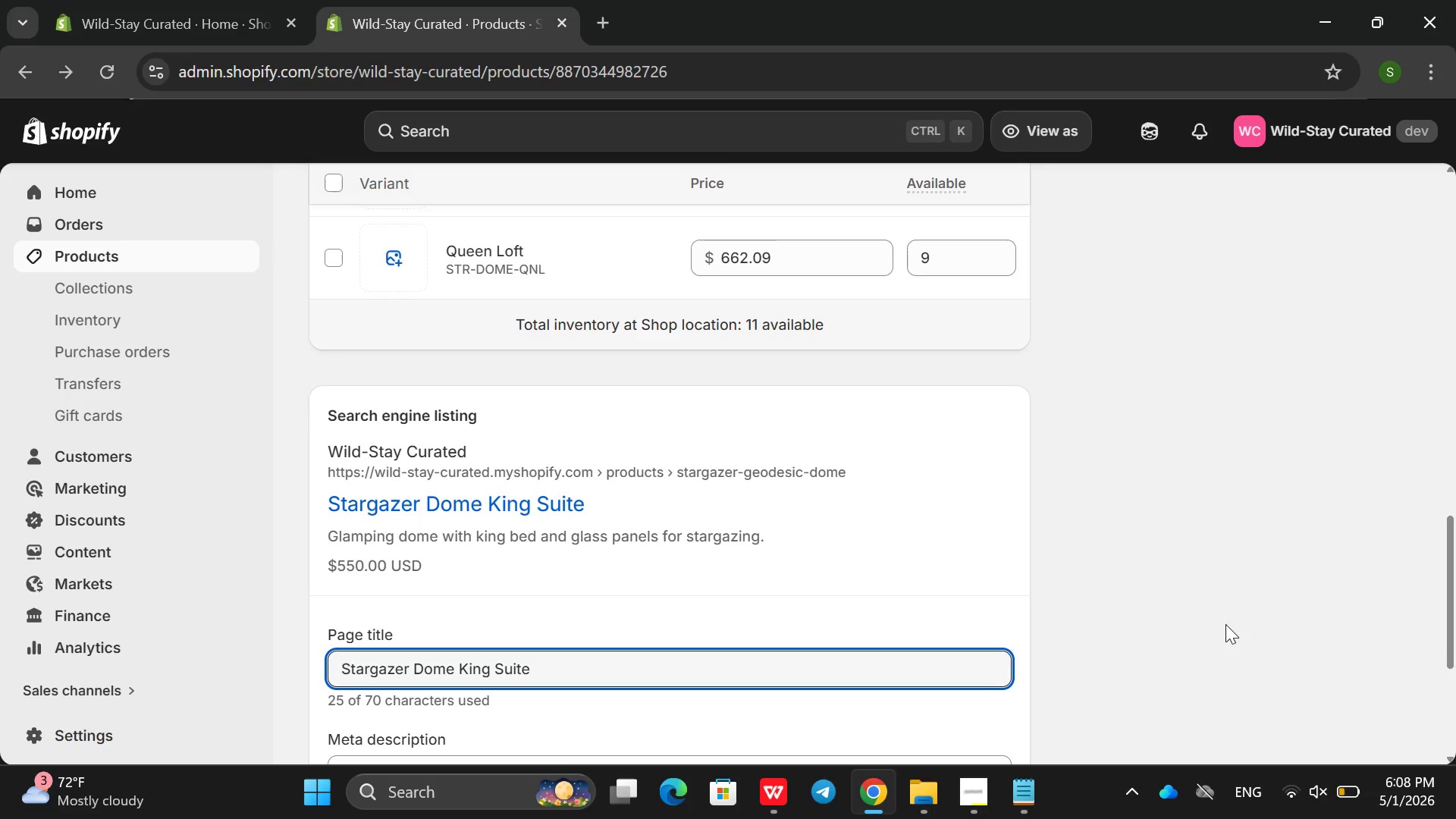 
wait(32.78)
 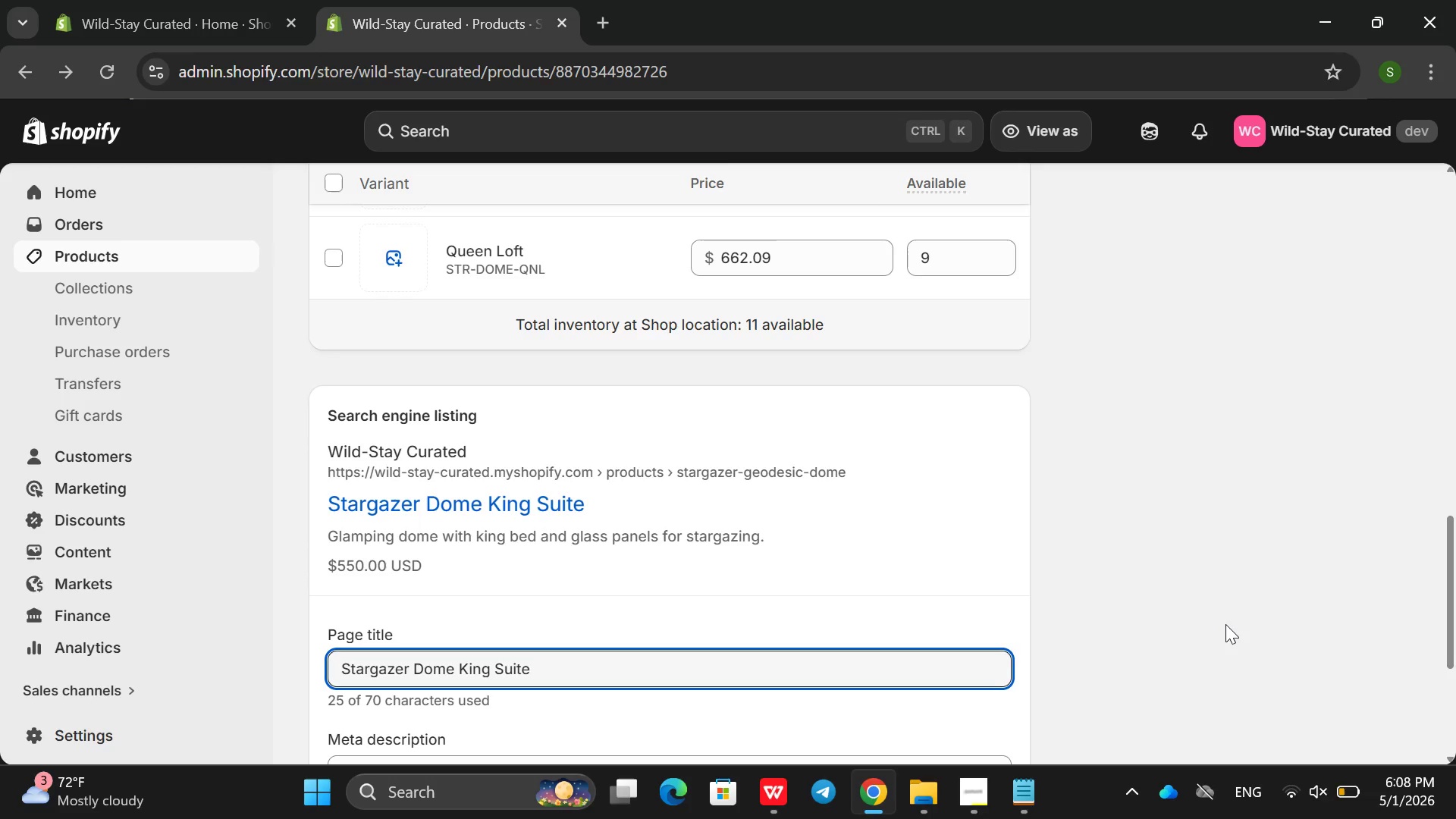 
double_click([682, 519])
 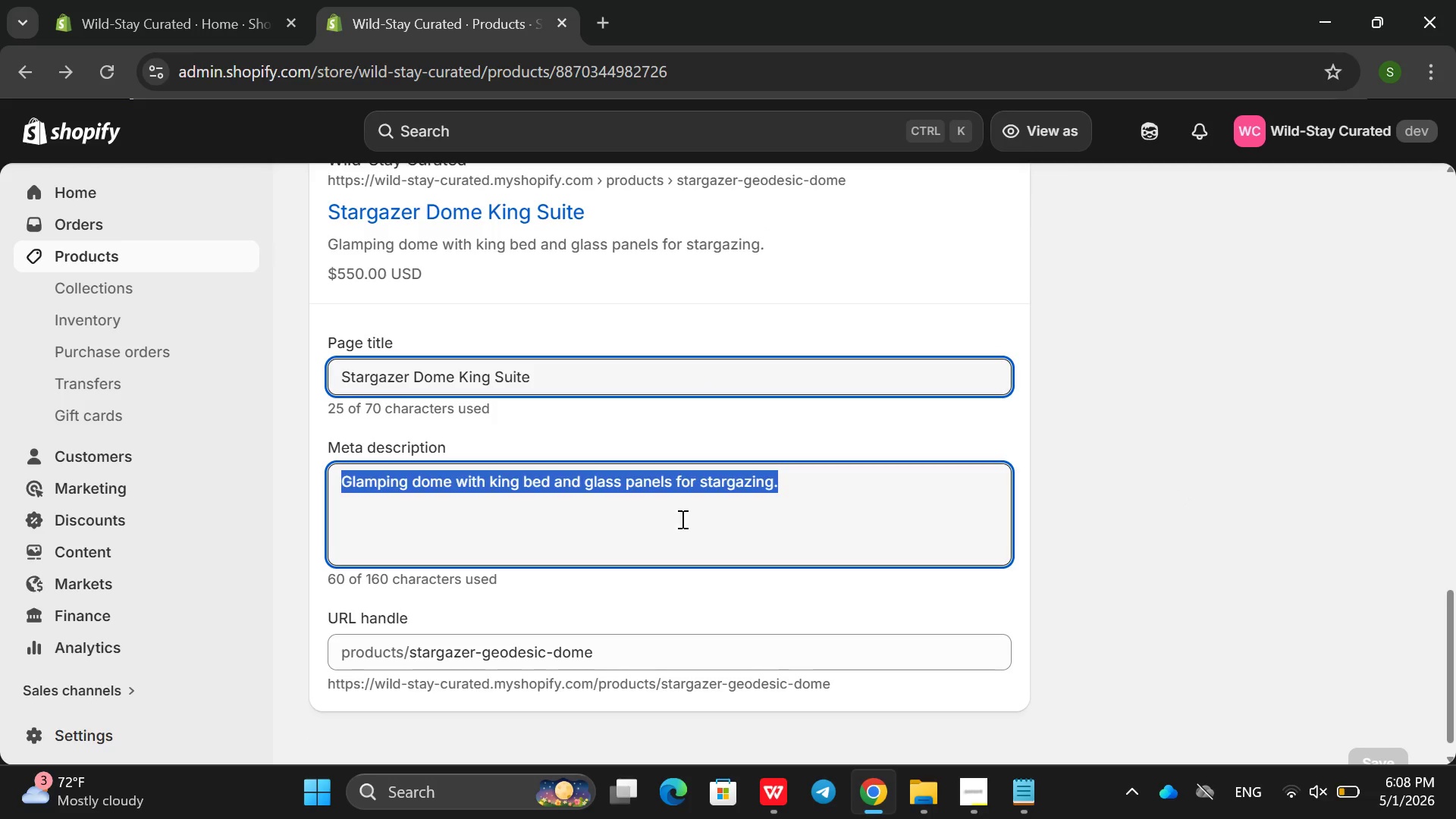 
triple_click([681, 519])
 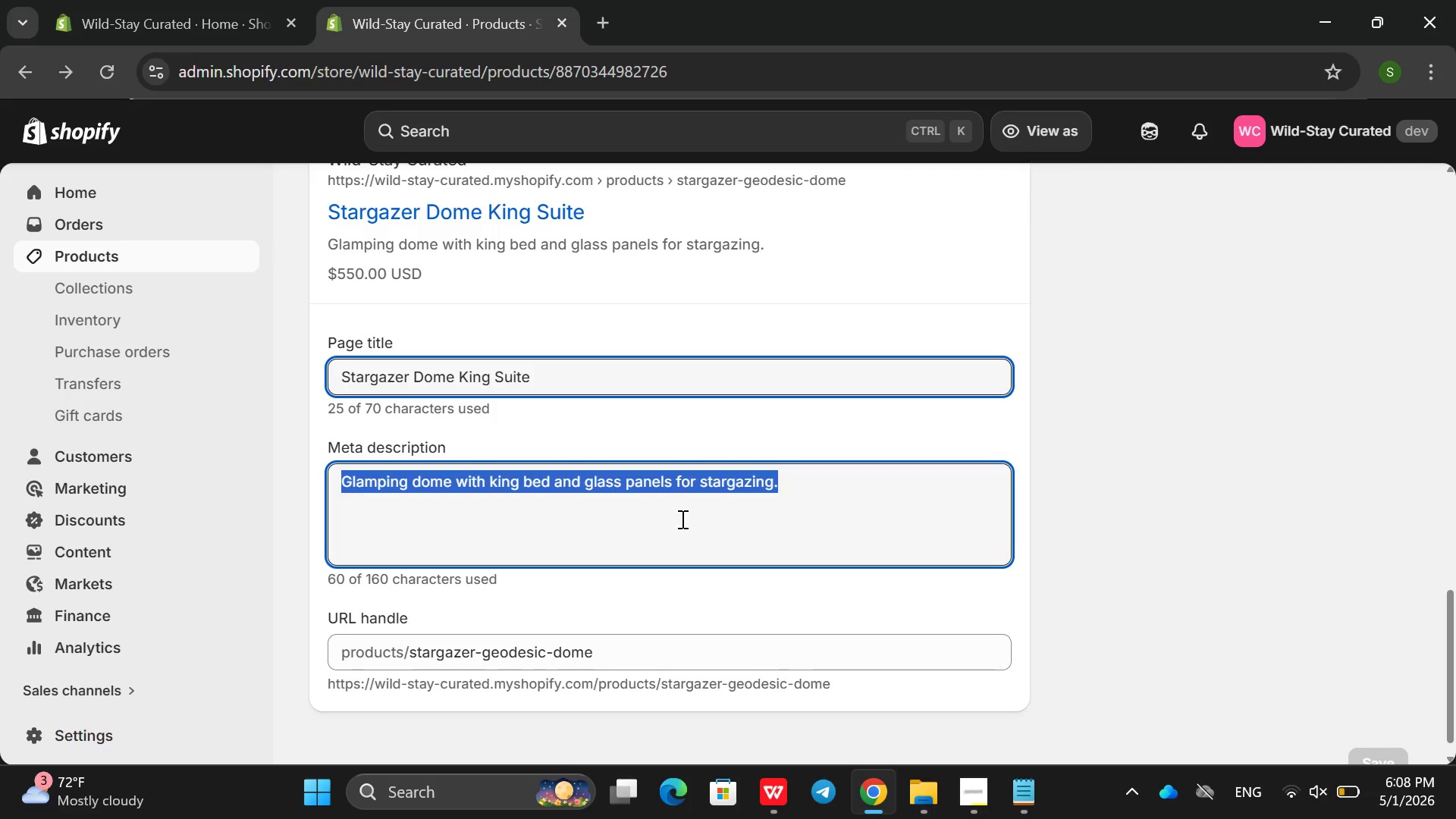 
triple_click([681, 519])
 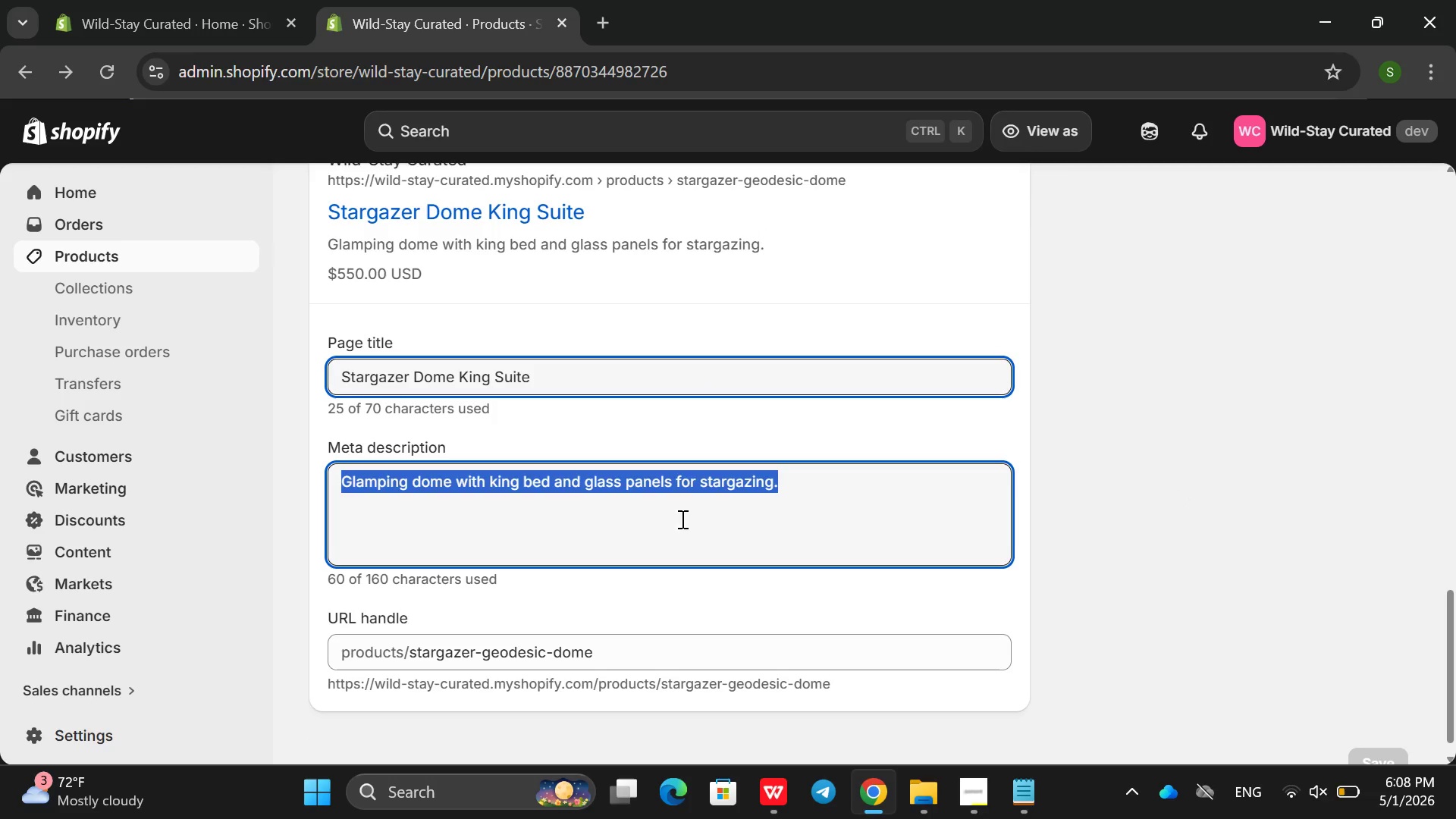 
type(Stay oin )
 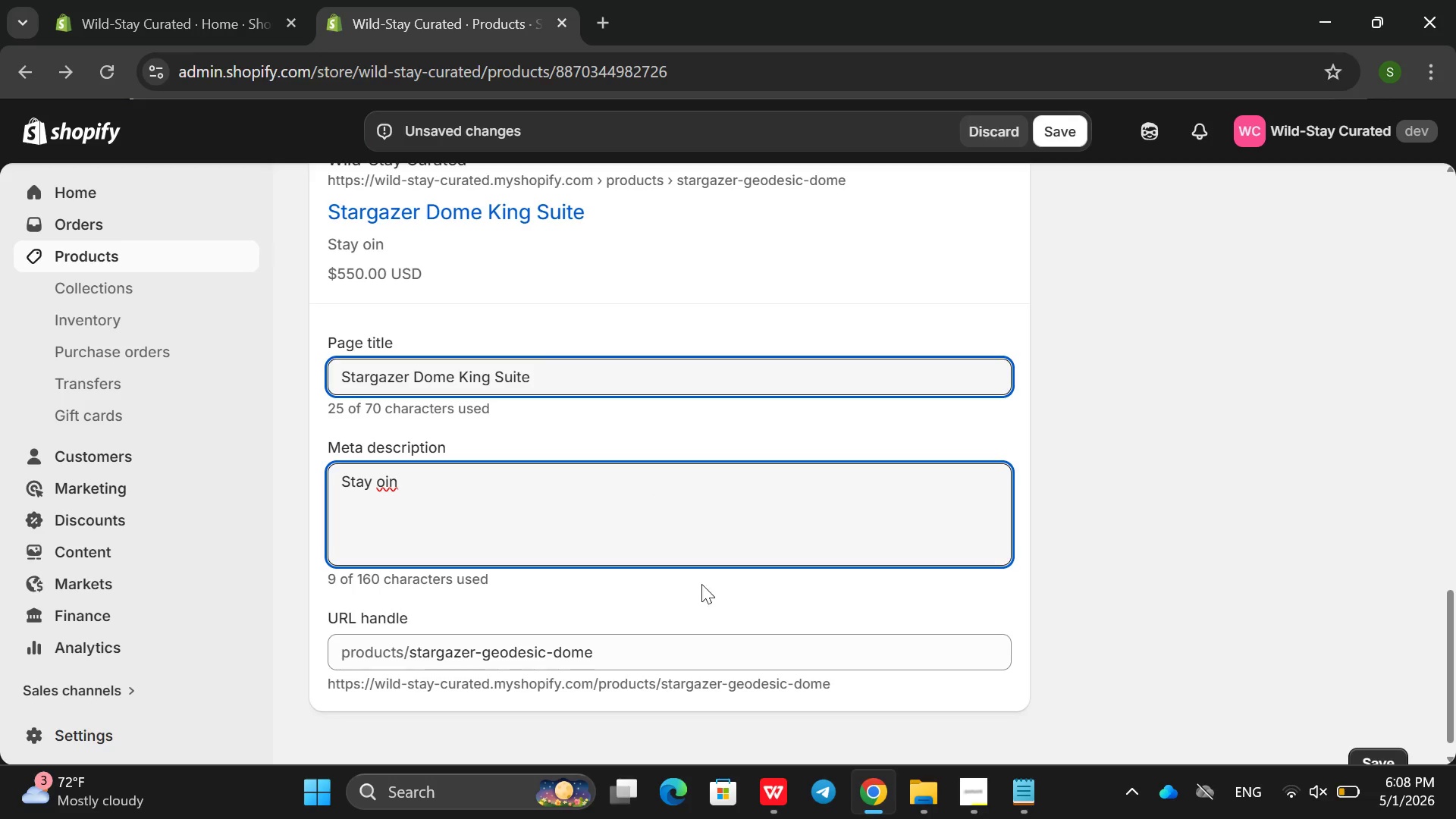 
type(the )
key(Backspace)
key(Backspace)
key(Backspace)
key(Backspace)
key(Backspace)
key(Backspace)
key(Backspace)
key(Backspace)
type(in the s)
key(Backspace)
type(Starfax)
key(Backspace)
key(Backspace)
key(Backspace)
type(gazer Geodesic Dome)
 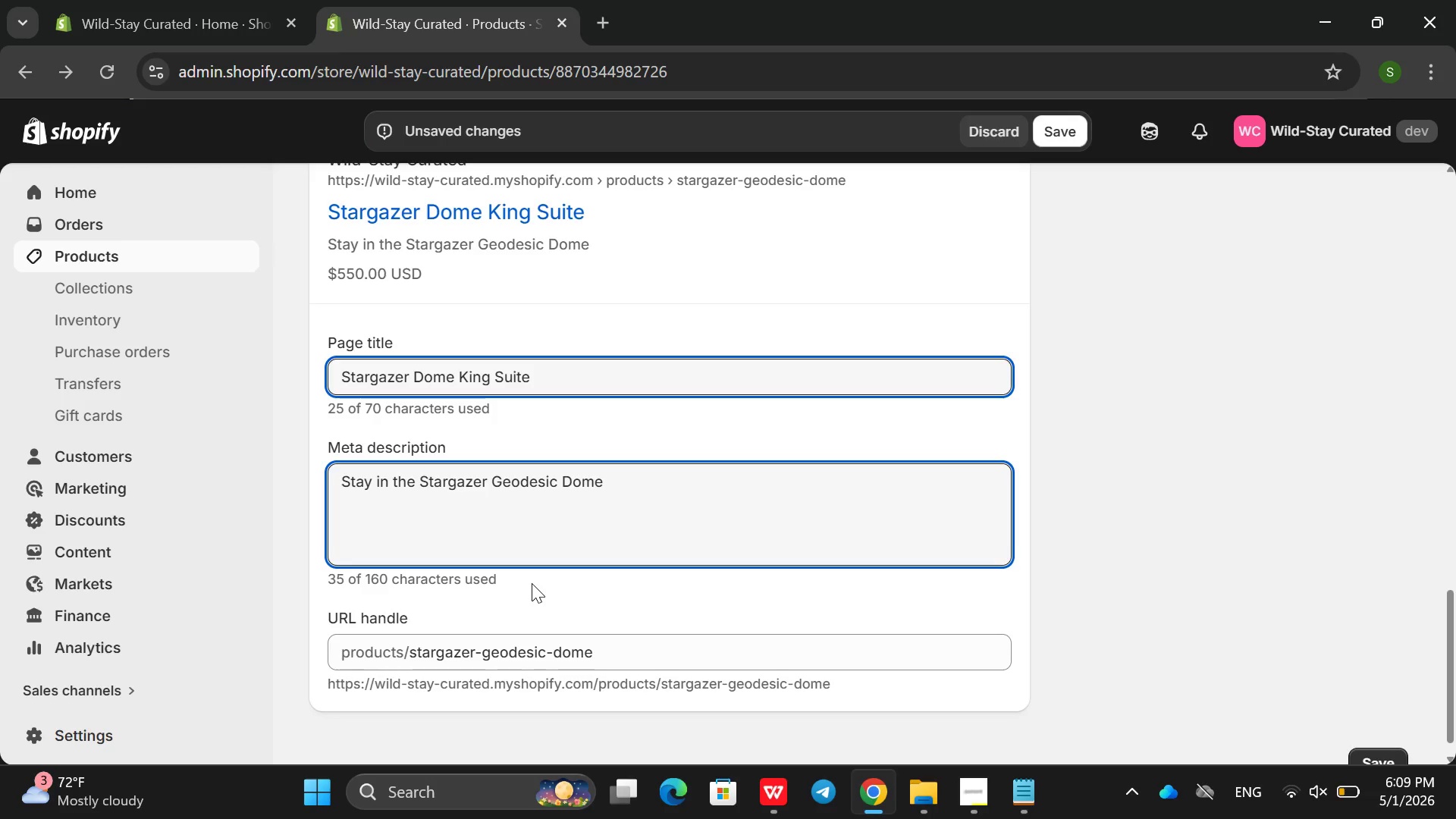 
type(- )
key(Backspace)
type(.)
key(Backspace)
key(Backspace)
type(.Per)
key(Backspace)
key(Backspace)
key(Backspace)
type( Perfect for star)
key(Backspace)
type(ar)
key(Backspace)
key(Backspace)
type(r)
 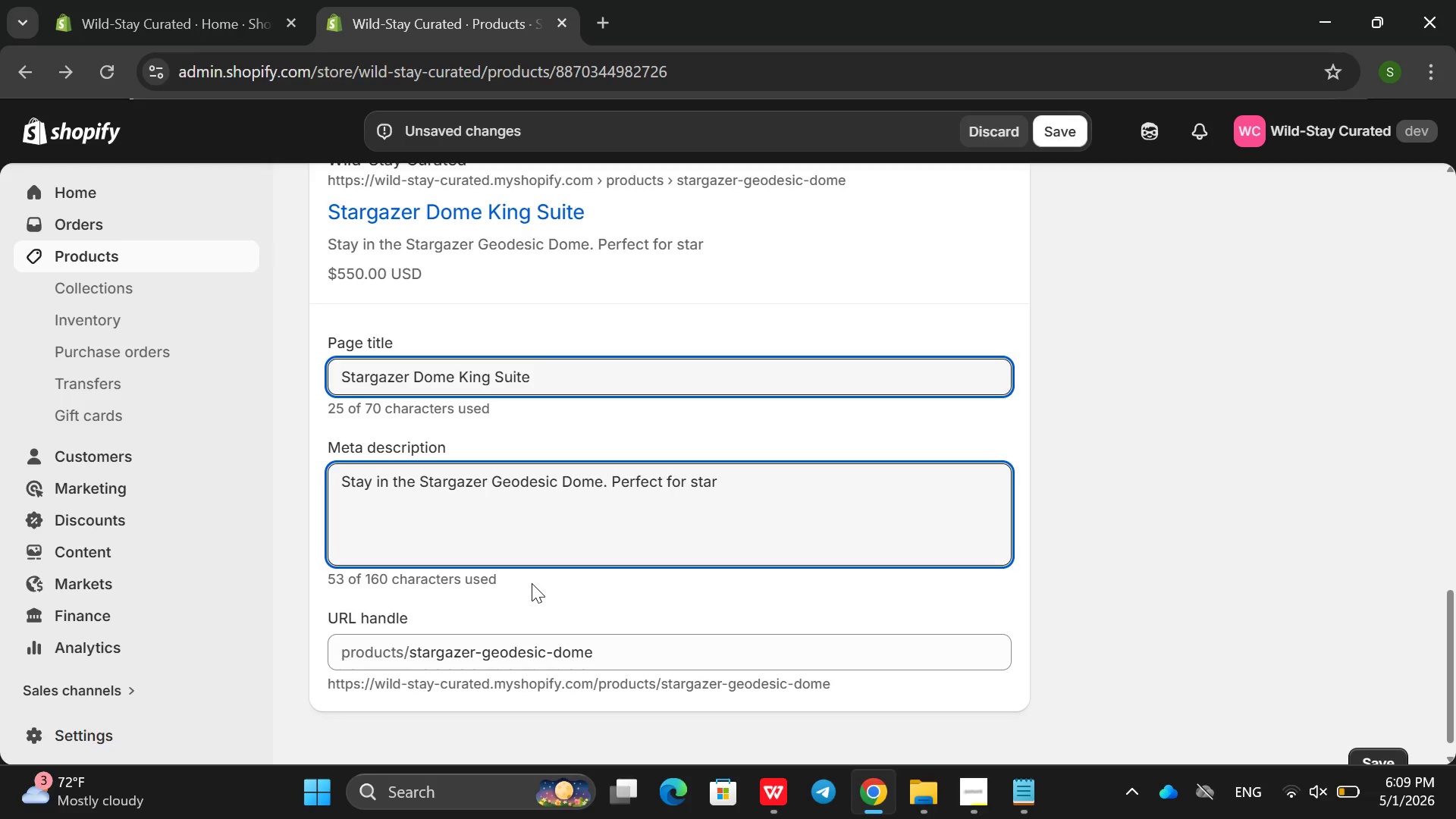 
type(gazxing )
key(Backspace)
key(Backspace)
key(Backspace)
key(Backspace)
key(Backspace)
type(ing )
 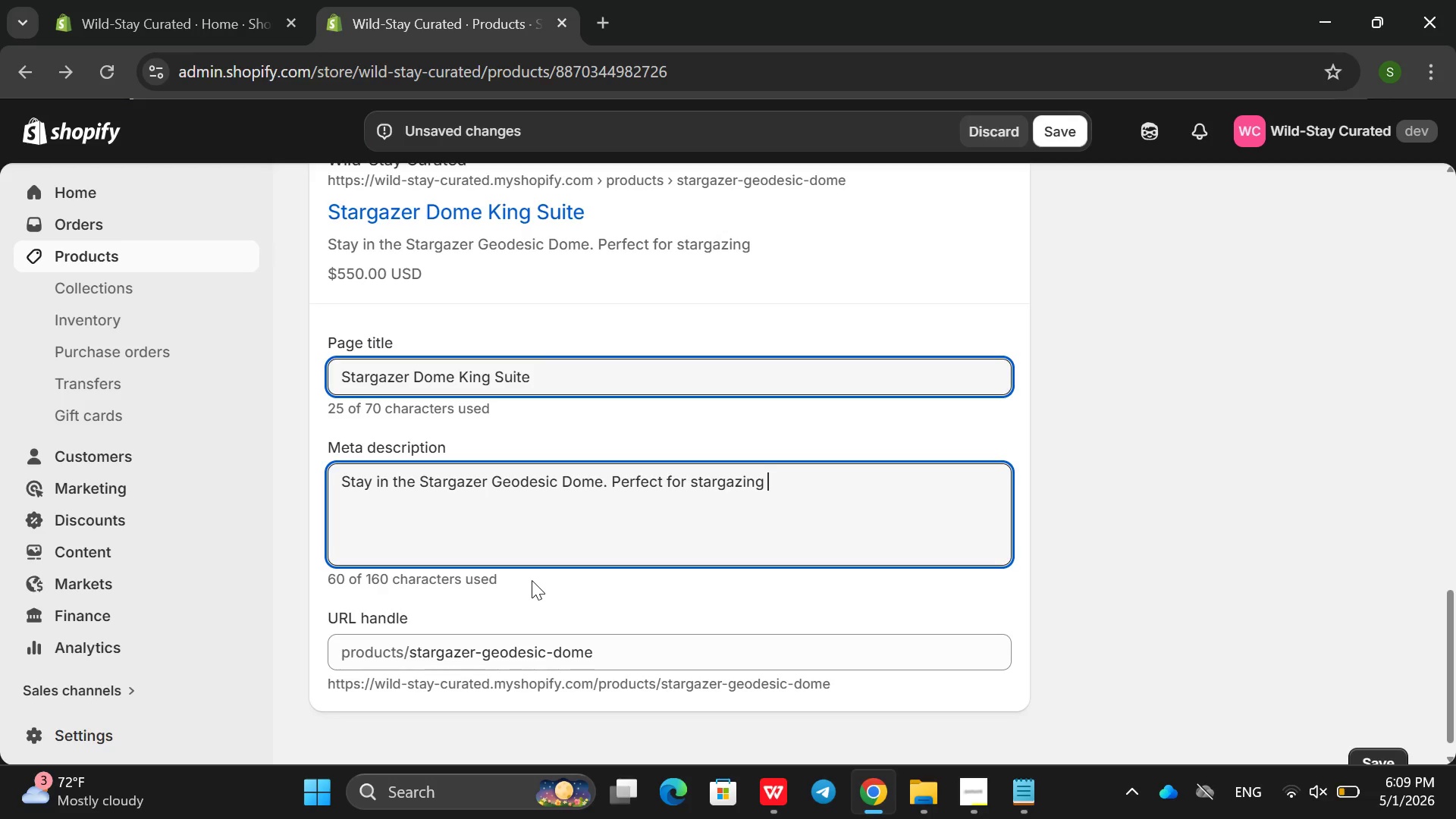 
type(and)
key(Backspace)
type(d romantic getaways. Cho)
key(Backspace)
type(oose ki)
key(Backspace)
key(Backspace)
key(Backspace)
type( King Suit)
key(Backspace)
type(te )
 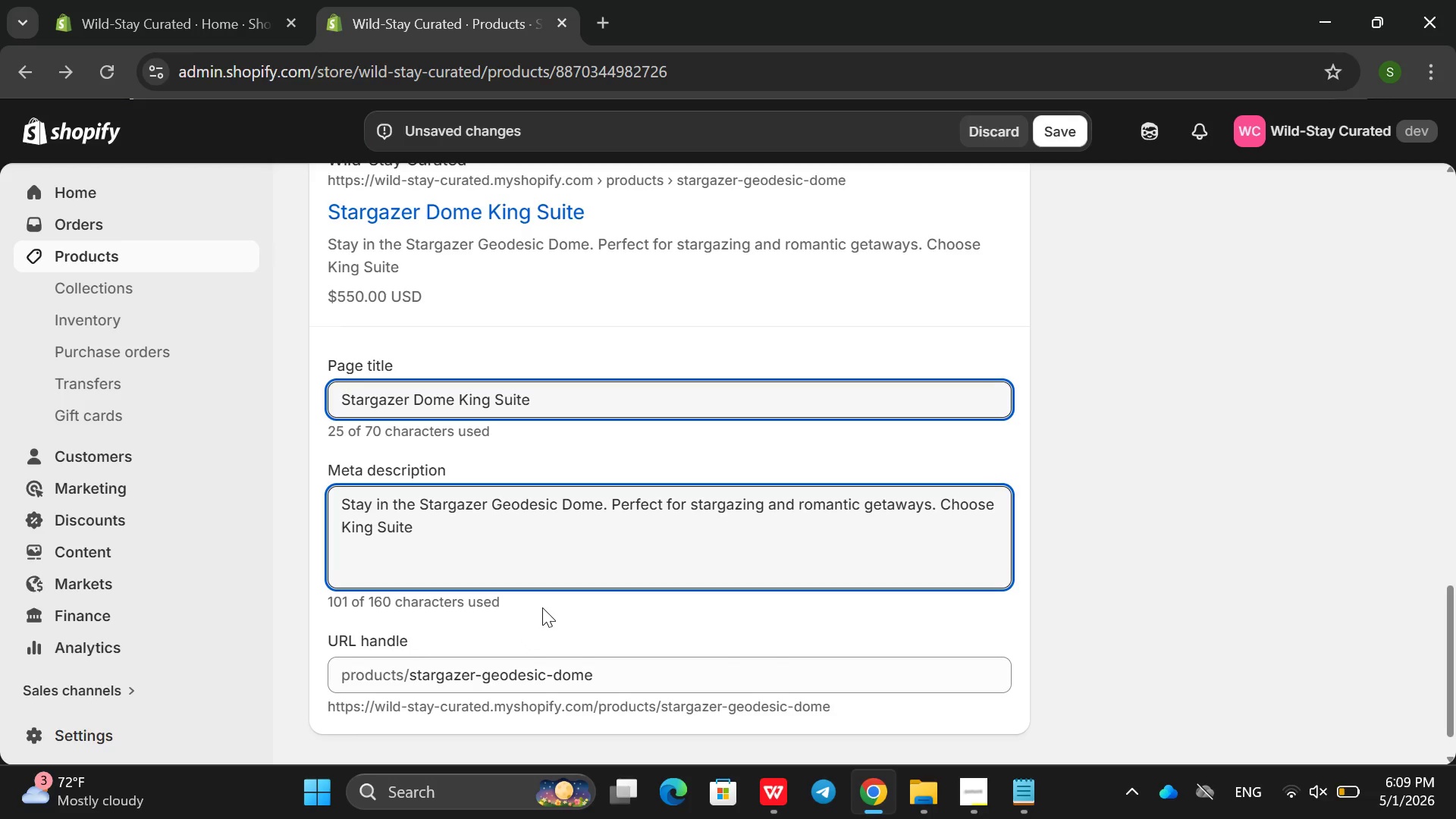 
wait(13.5)
 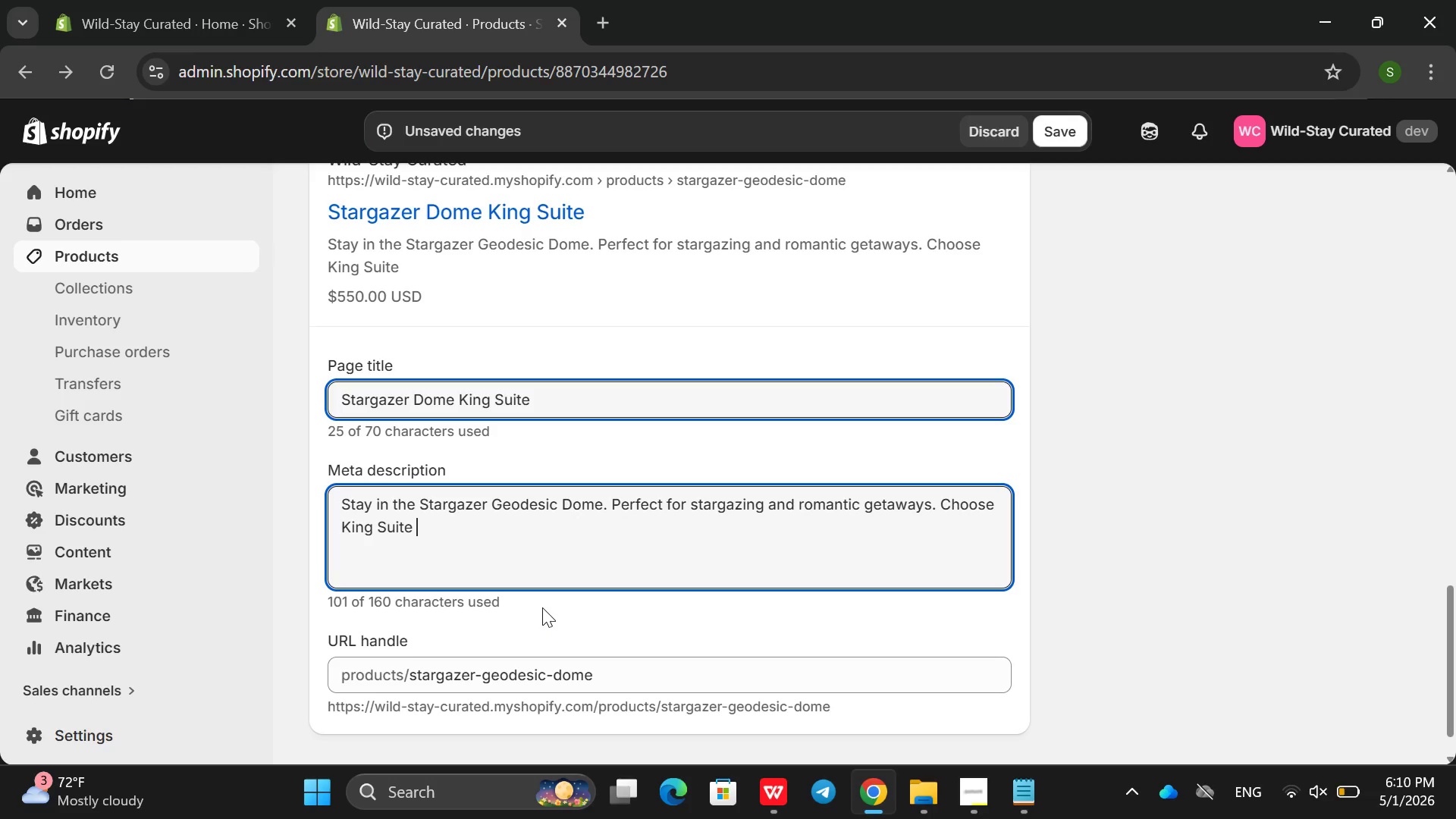 
type(Or w)
key(Backspace)
type(QUeen)
key(Backspace)
key(Backspace)
key(Backspace)
key(Backspace)
type(ueen Loft .)
 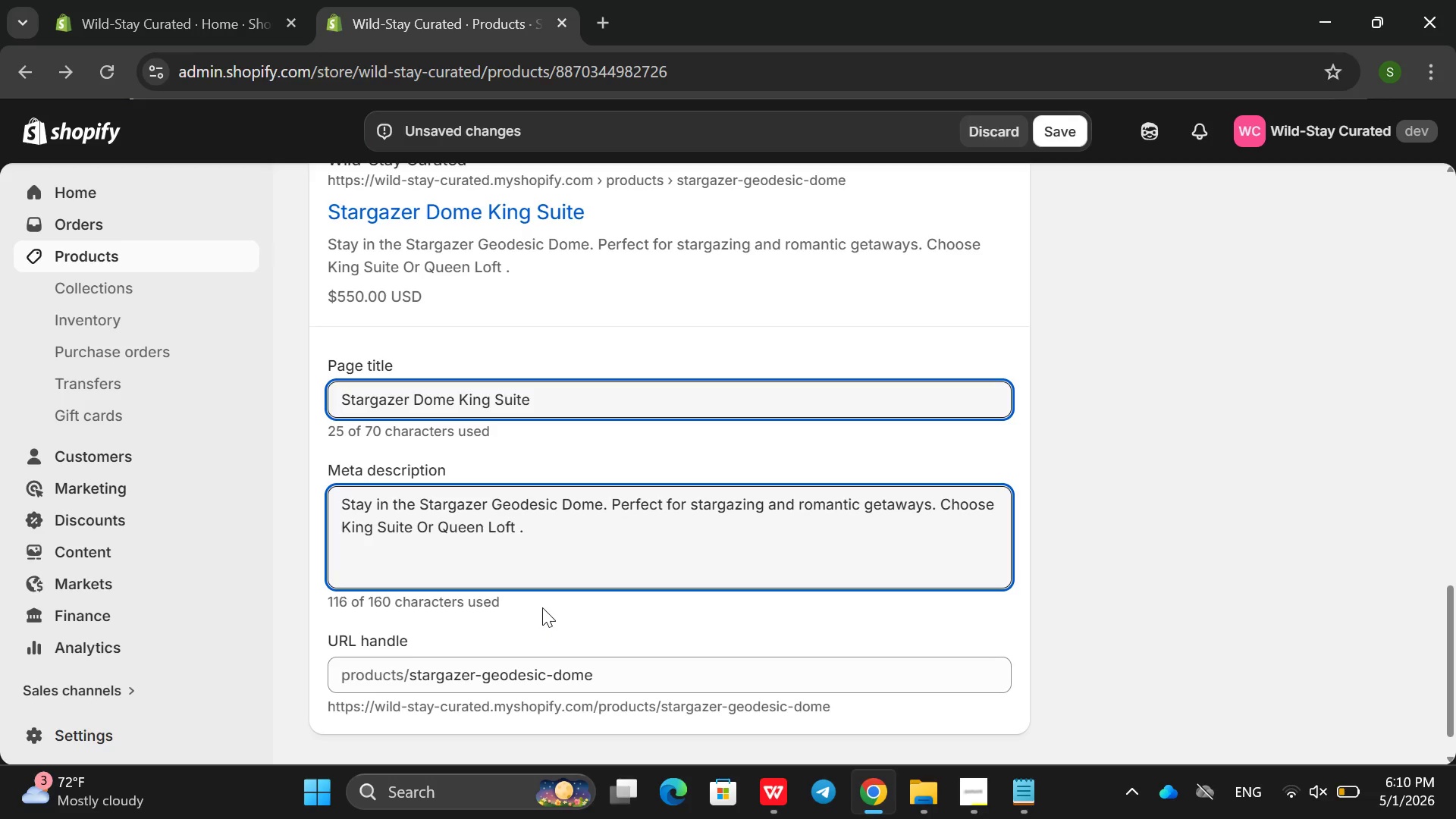 
left_click([1077, 137])
 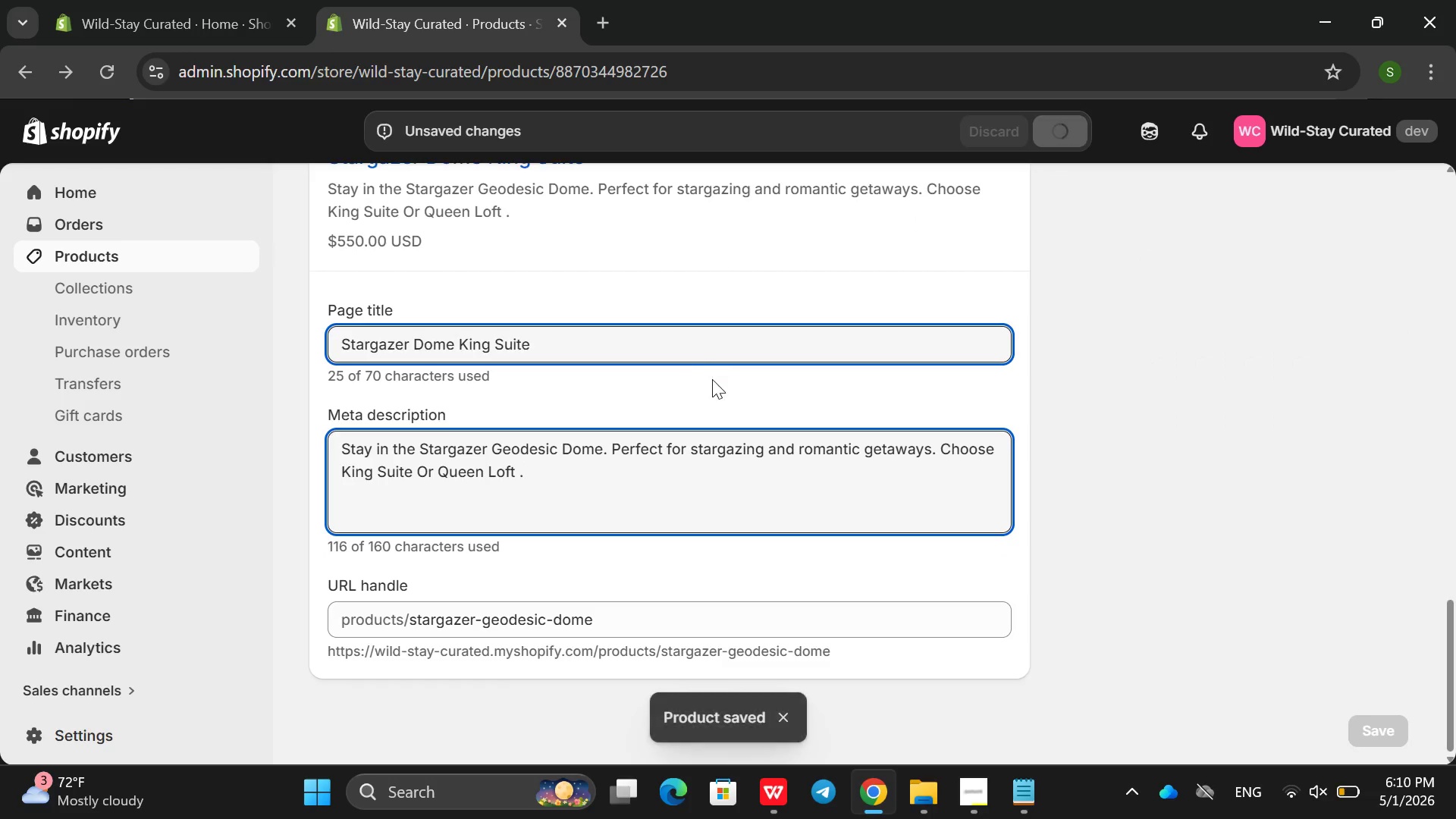 
wait(5.02)
 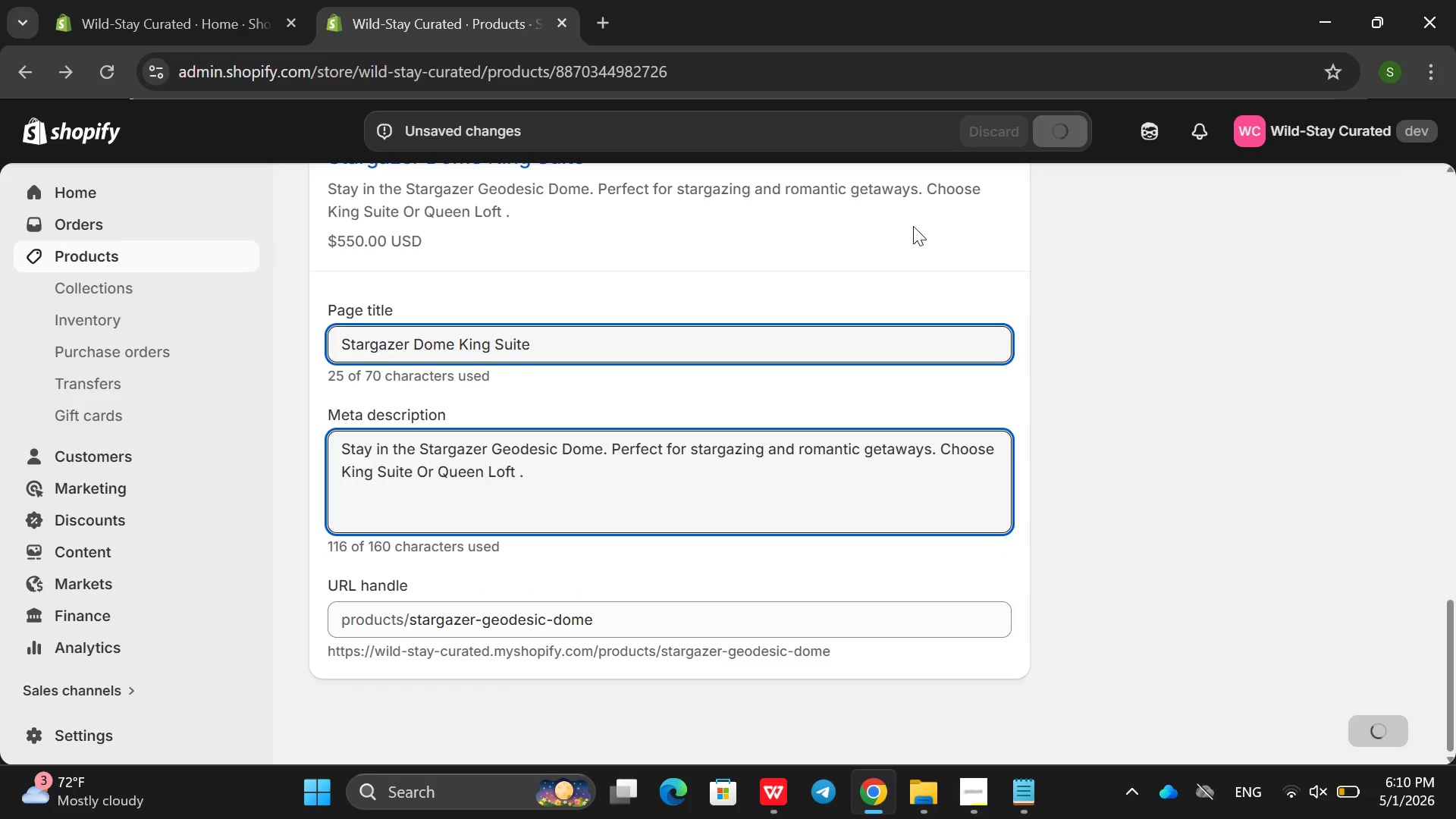 
scroll: coordinate [507, 396], scroll_direction: up, amount: 16.0
 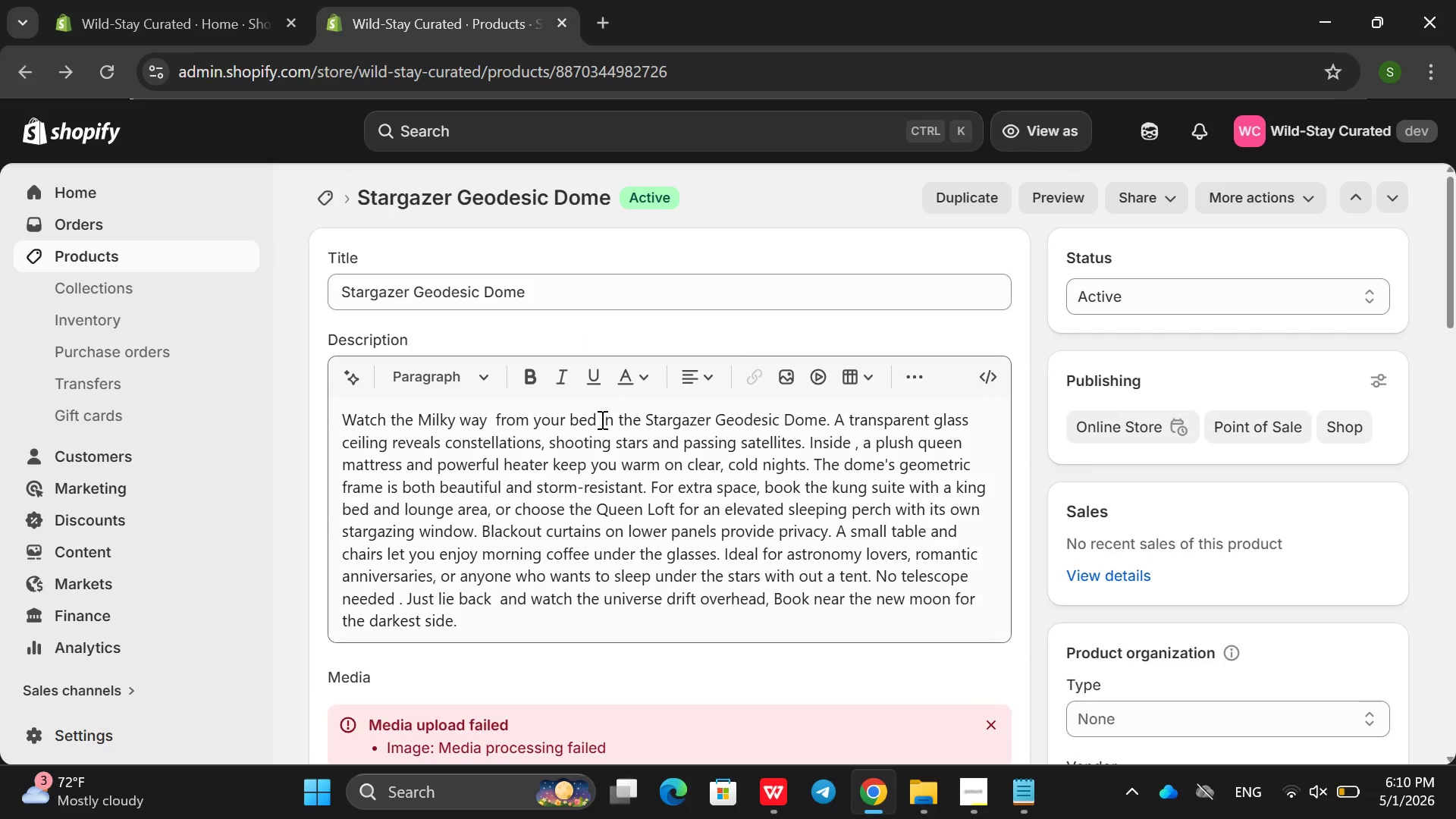 
scroll: coordinate [858, 490], scroll_direction: down, amount: 5.0
 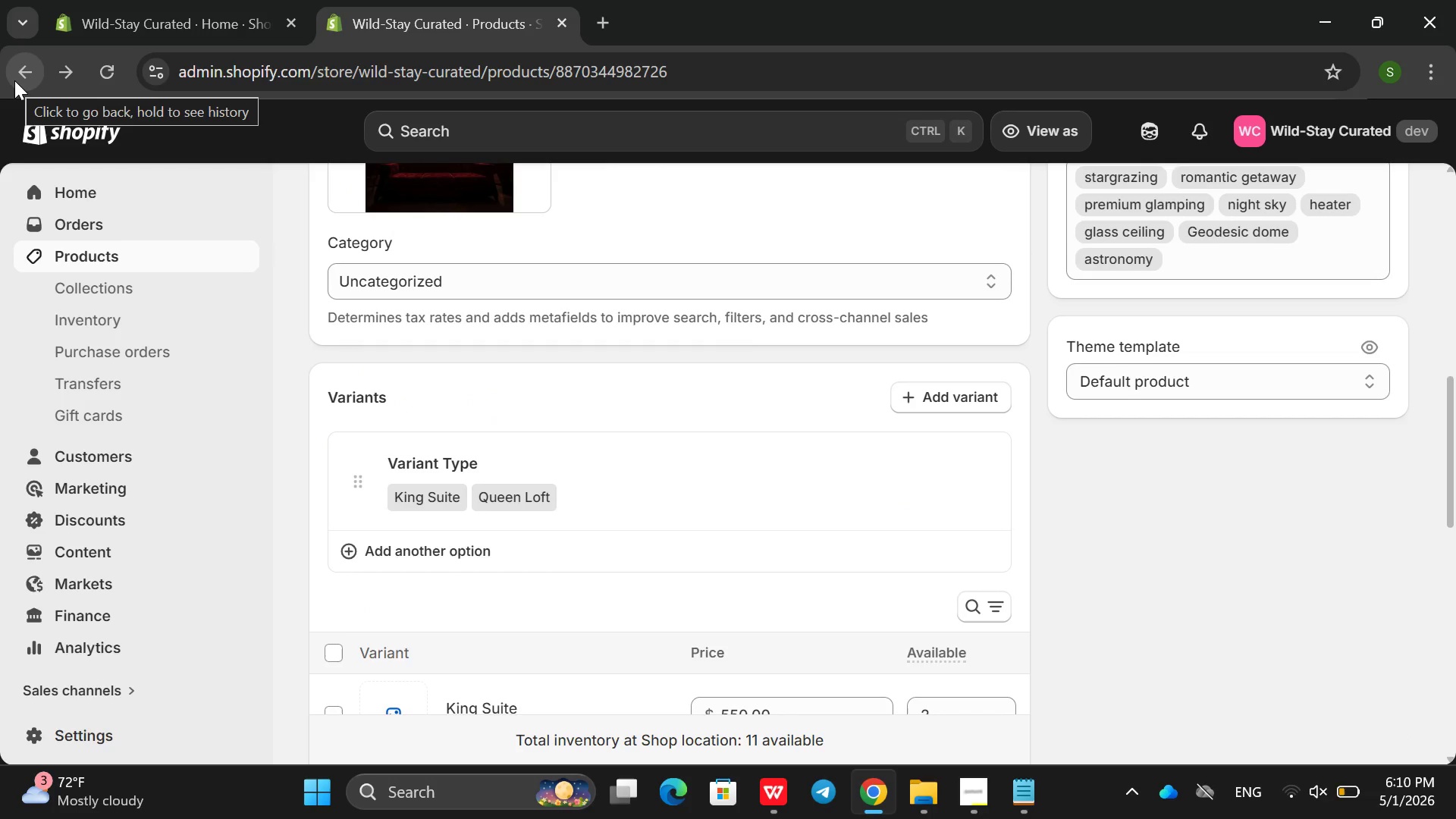 
left_click([14, 80])
 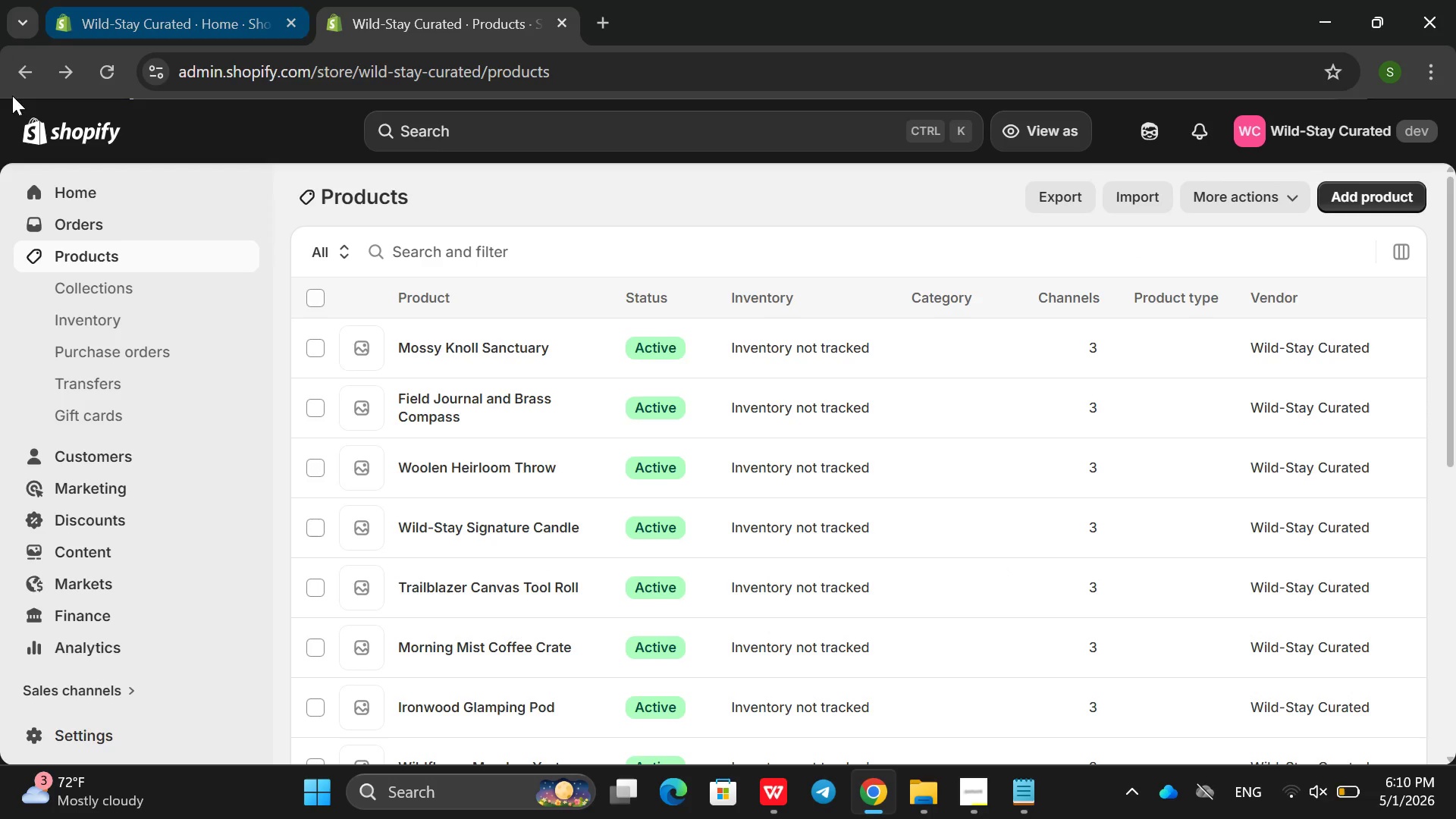 
scroll: coordinate [802, 499], scroll_direction: down, amount: 7.0
 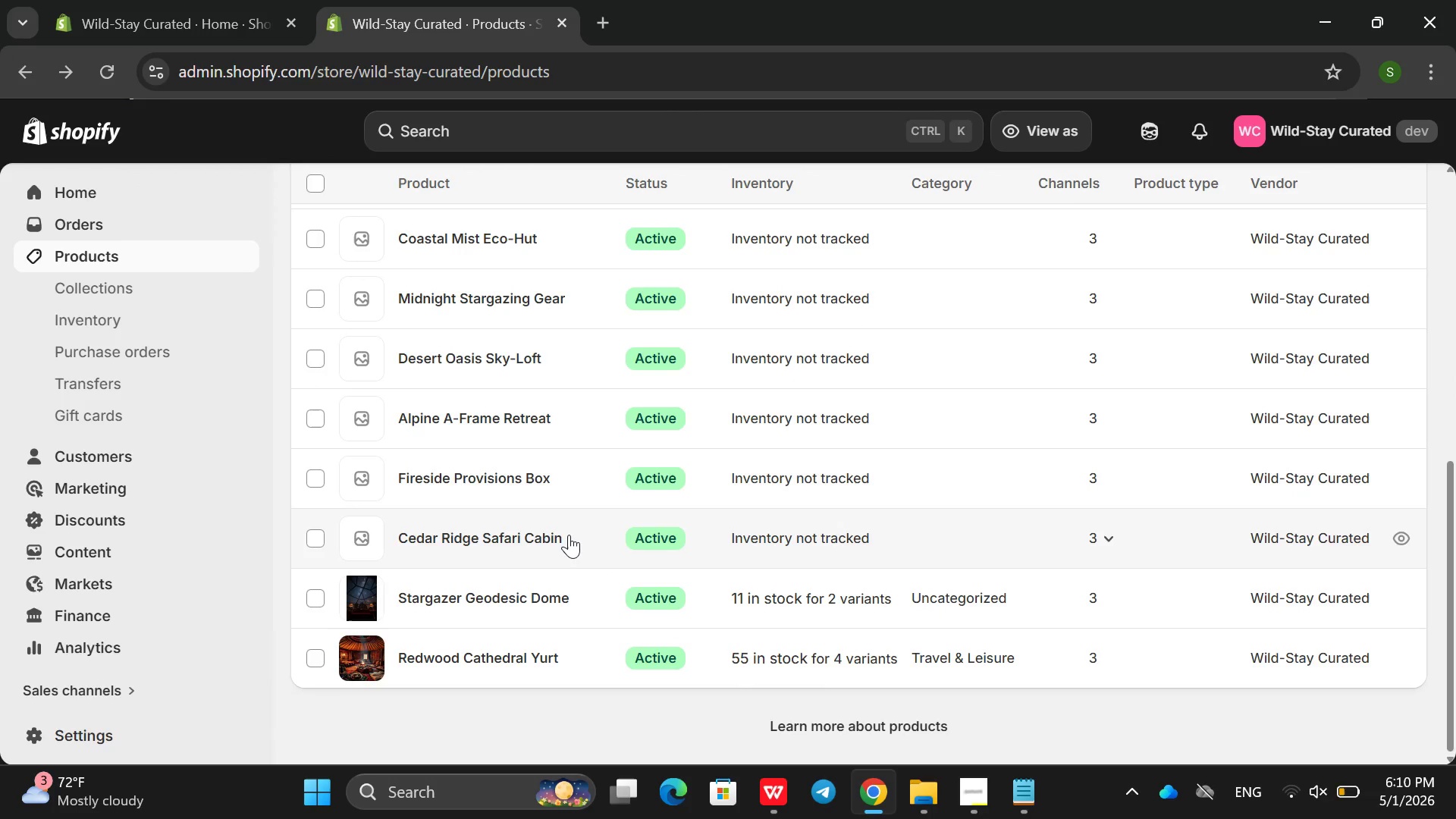 
left_click([569, 535])
 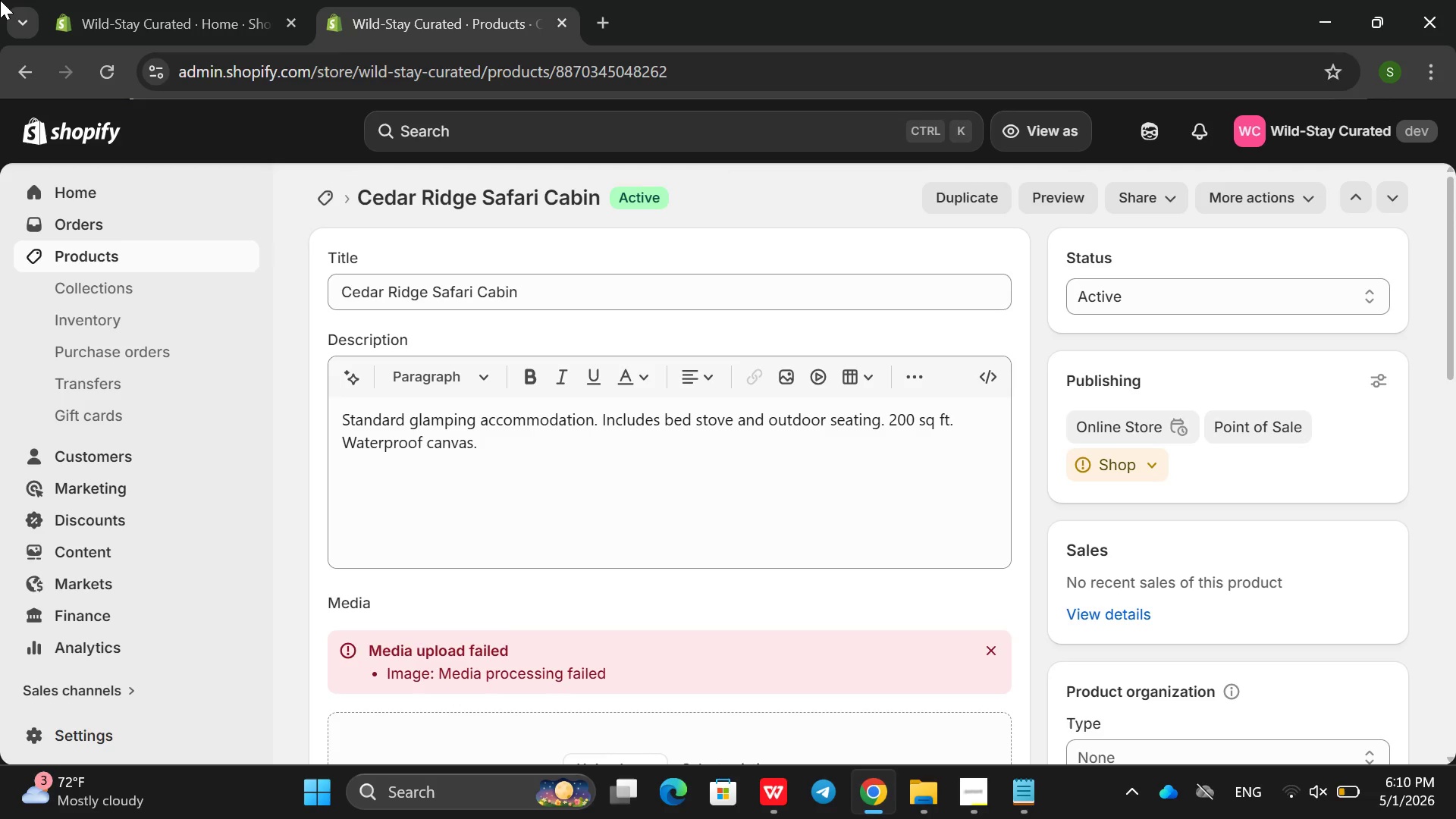 
wait(16.2)
 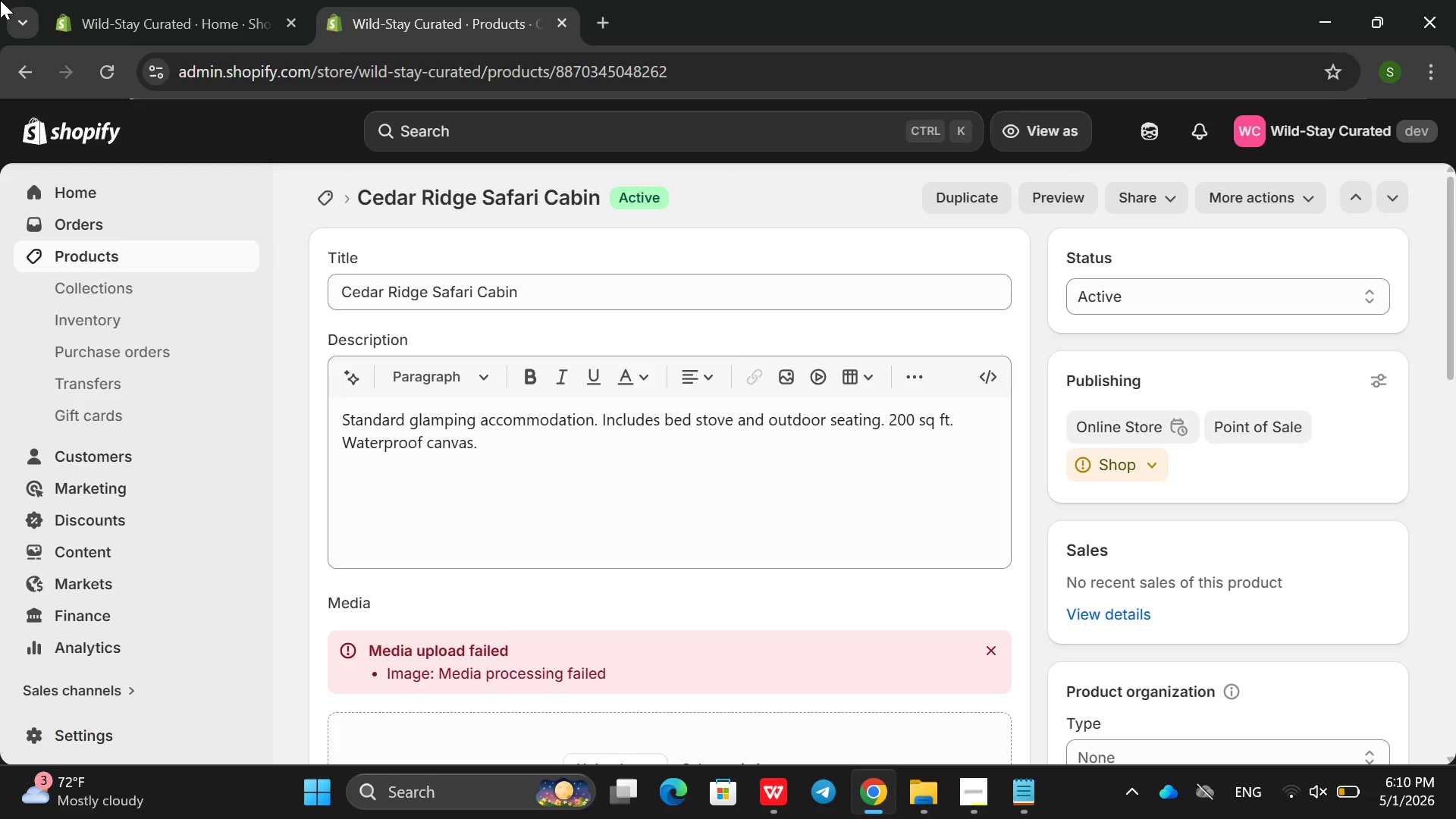 
left_click([20, 74])
 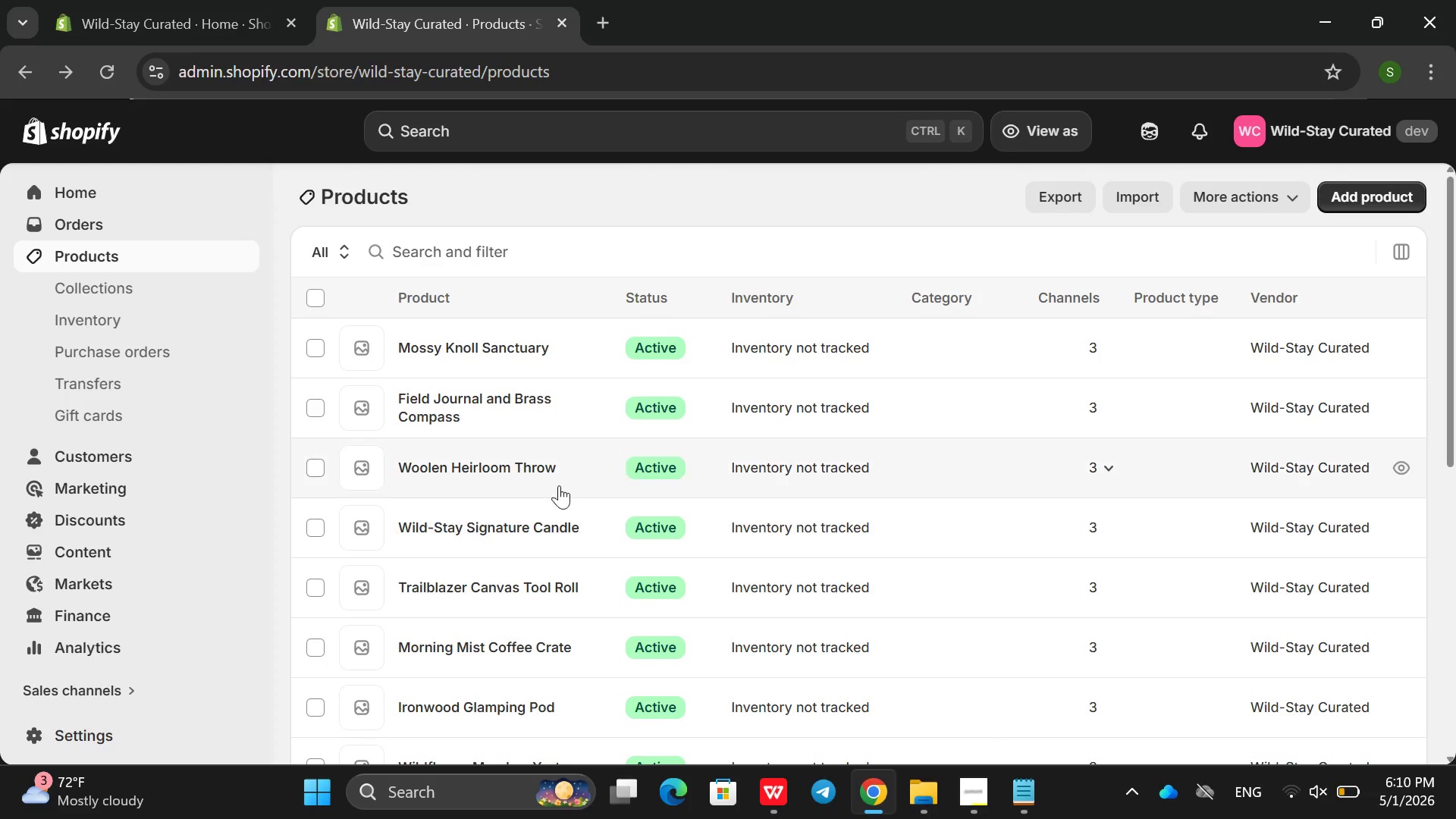 
scroll: coordinate [576, 480], scroll_direction: down, amount: 9.0
 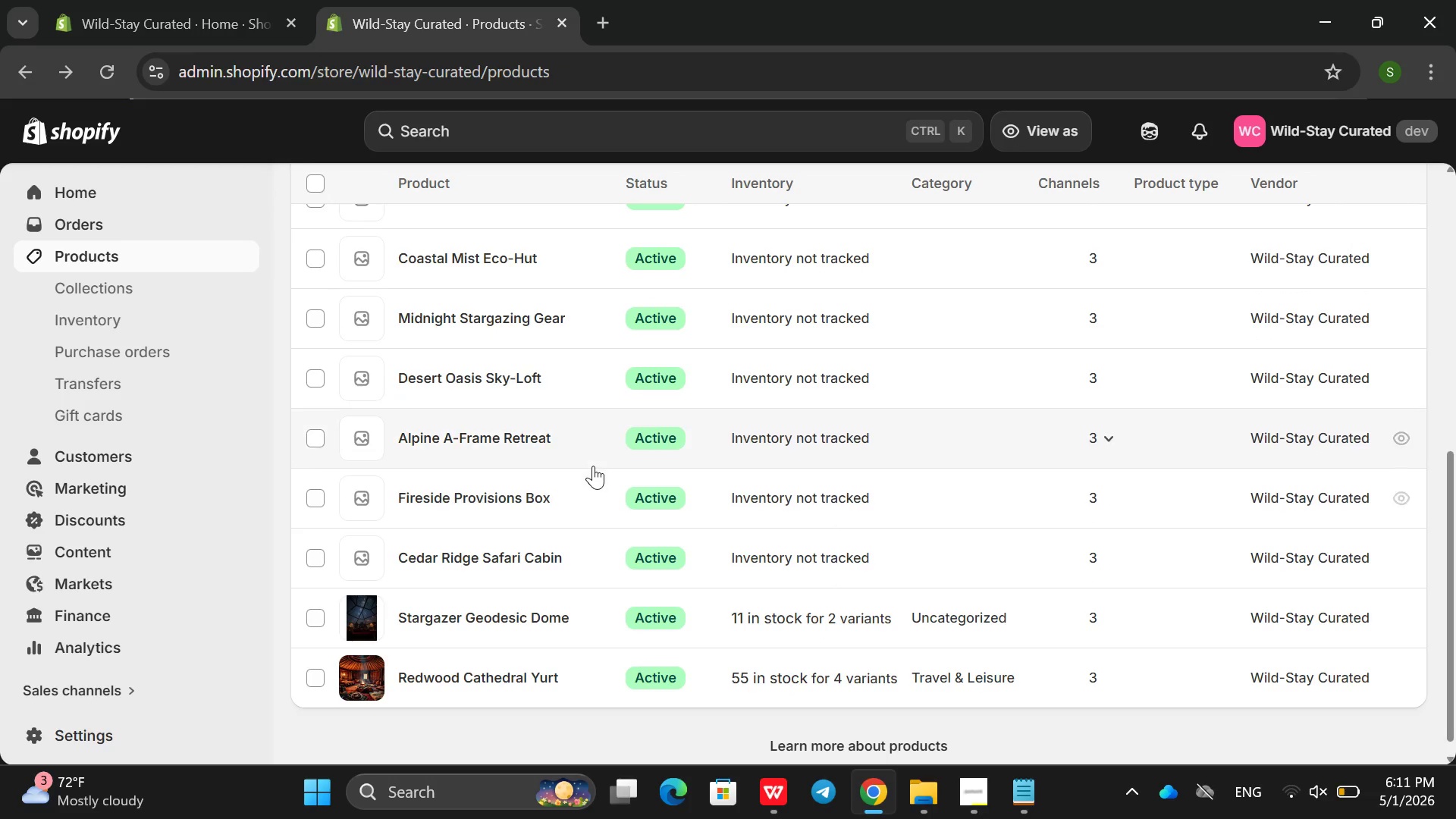 
scroll: coordinate [593, 465], scroll_direction: up, amount: 1.0
 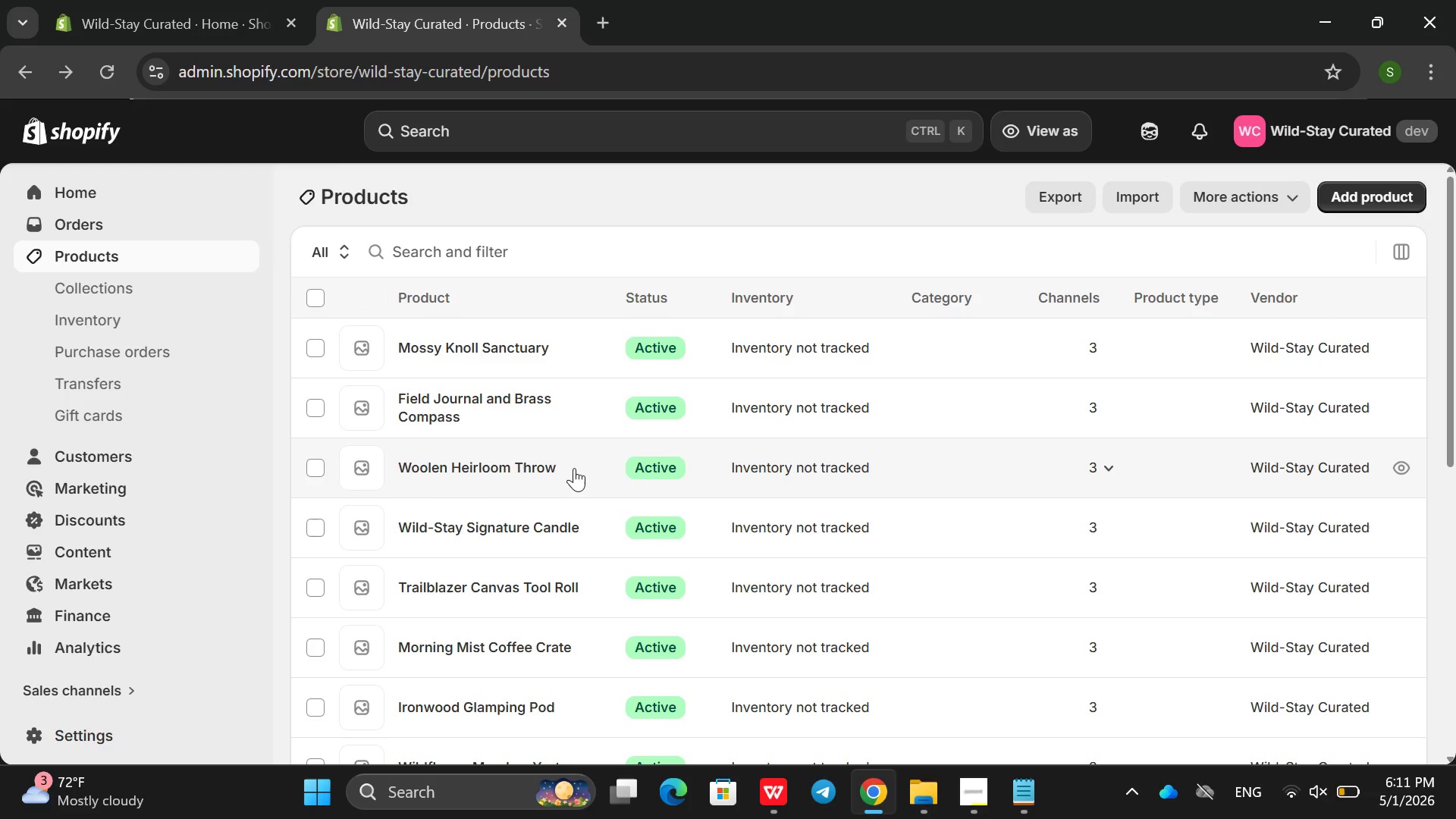 
scroll: coordinate [566, 493], scroll_direction: none, amount: 0.0
 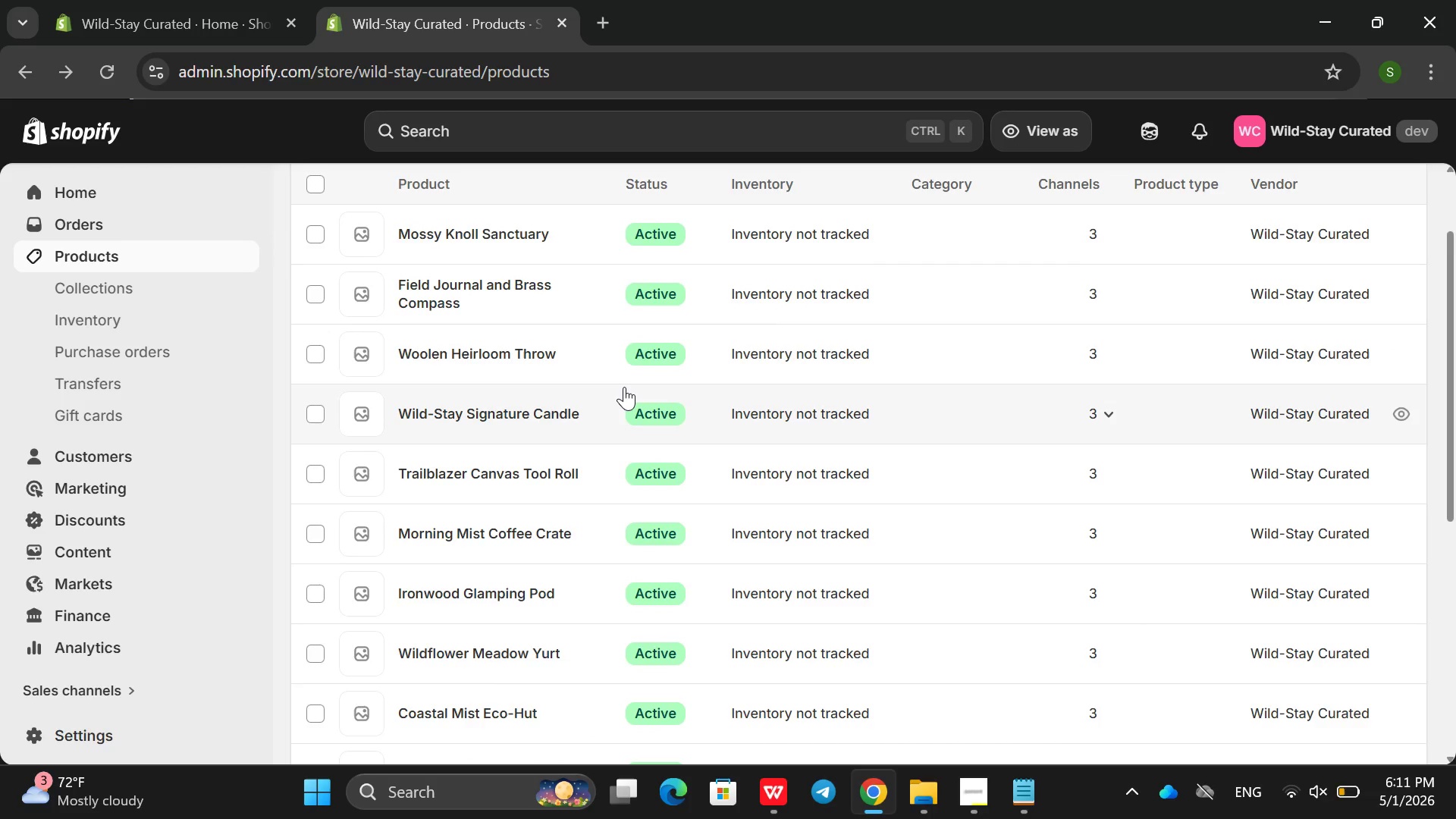 
scroll: coordinate [624, 394], scroll_direction: down, amount: 4.0
 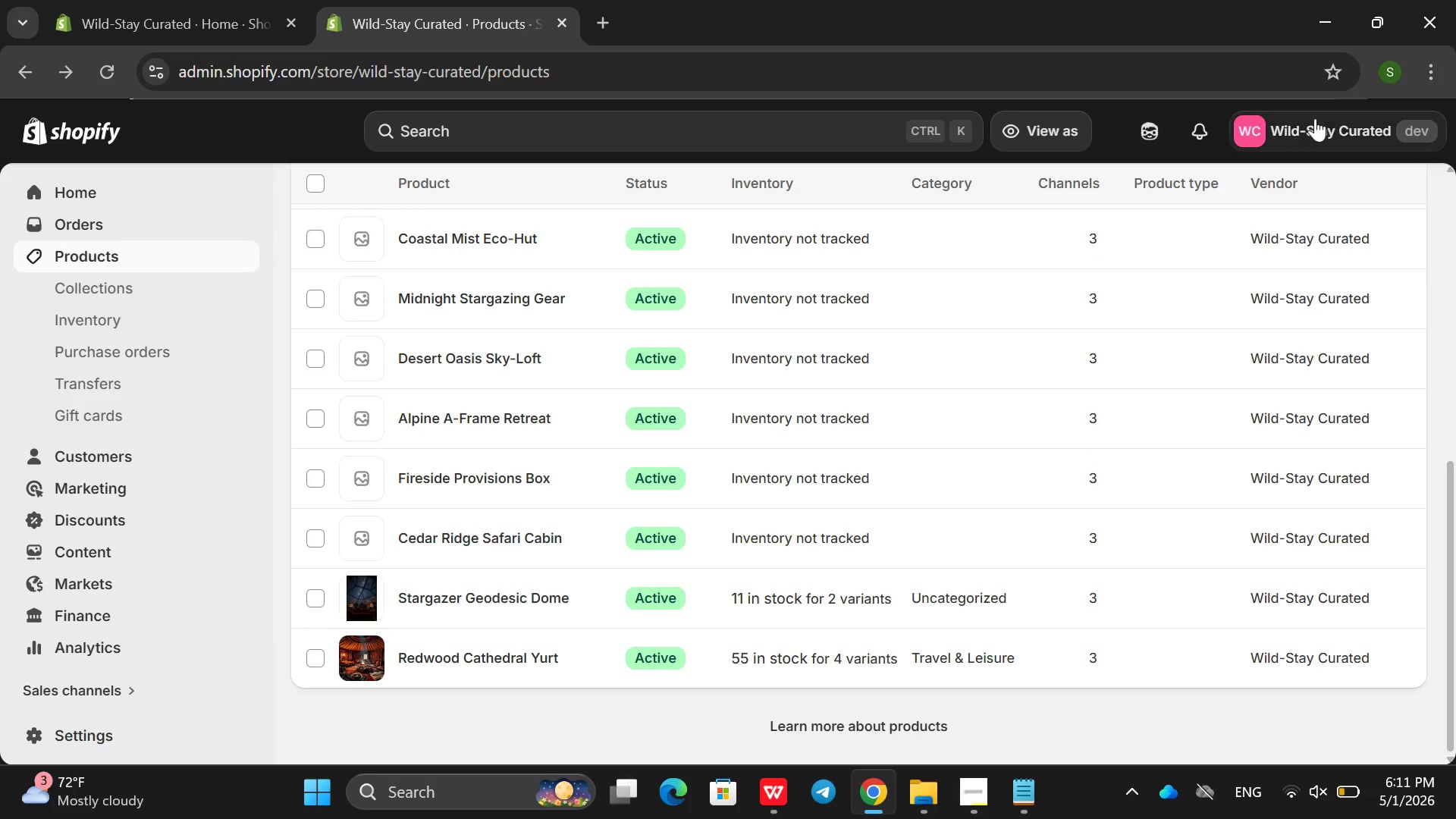 
scroll: coordinate [1264, 272], scroll_direction: up, amount: 8.0
 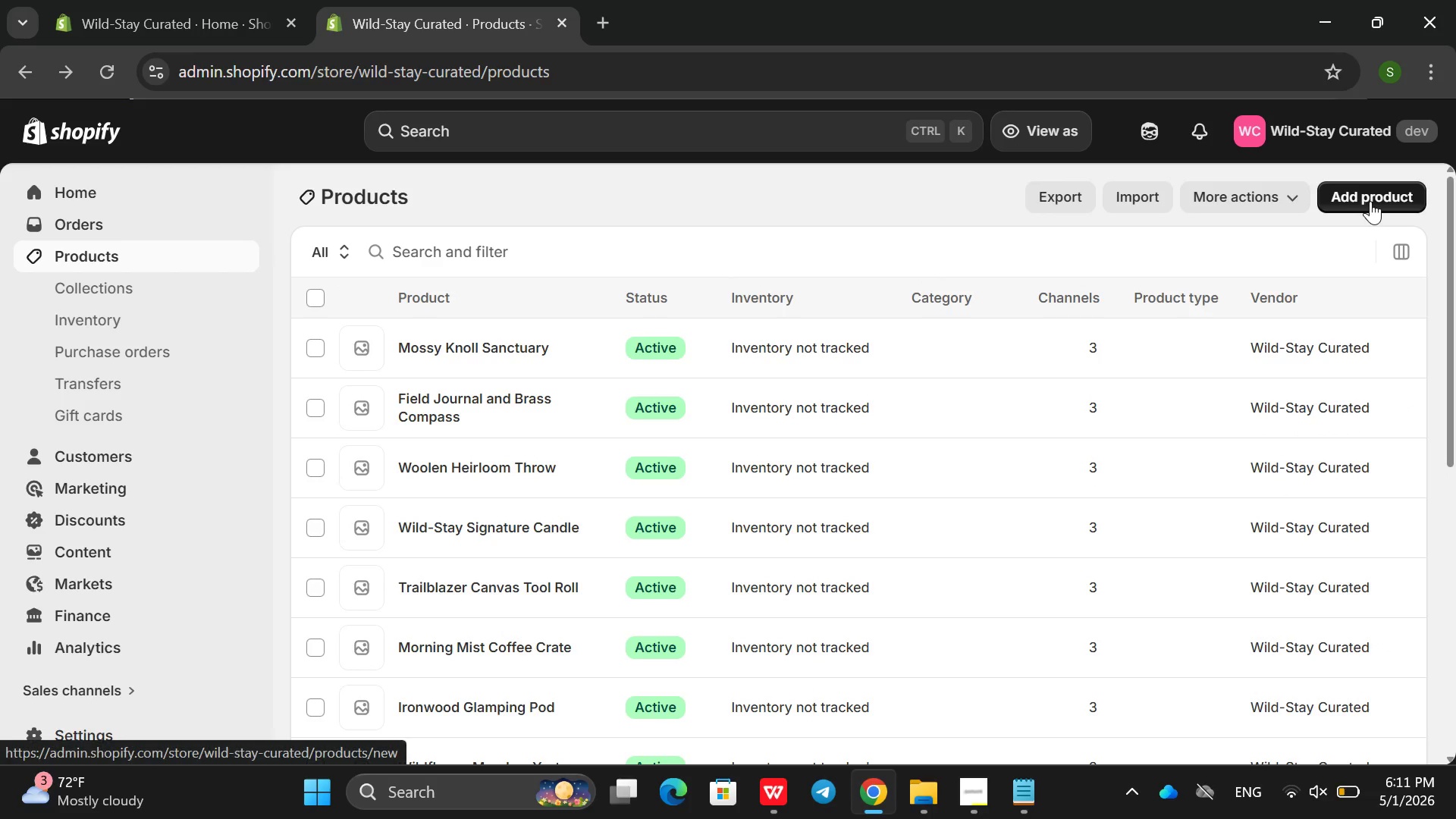 
left_click([1370, 201])
 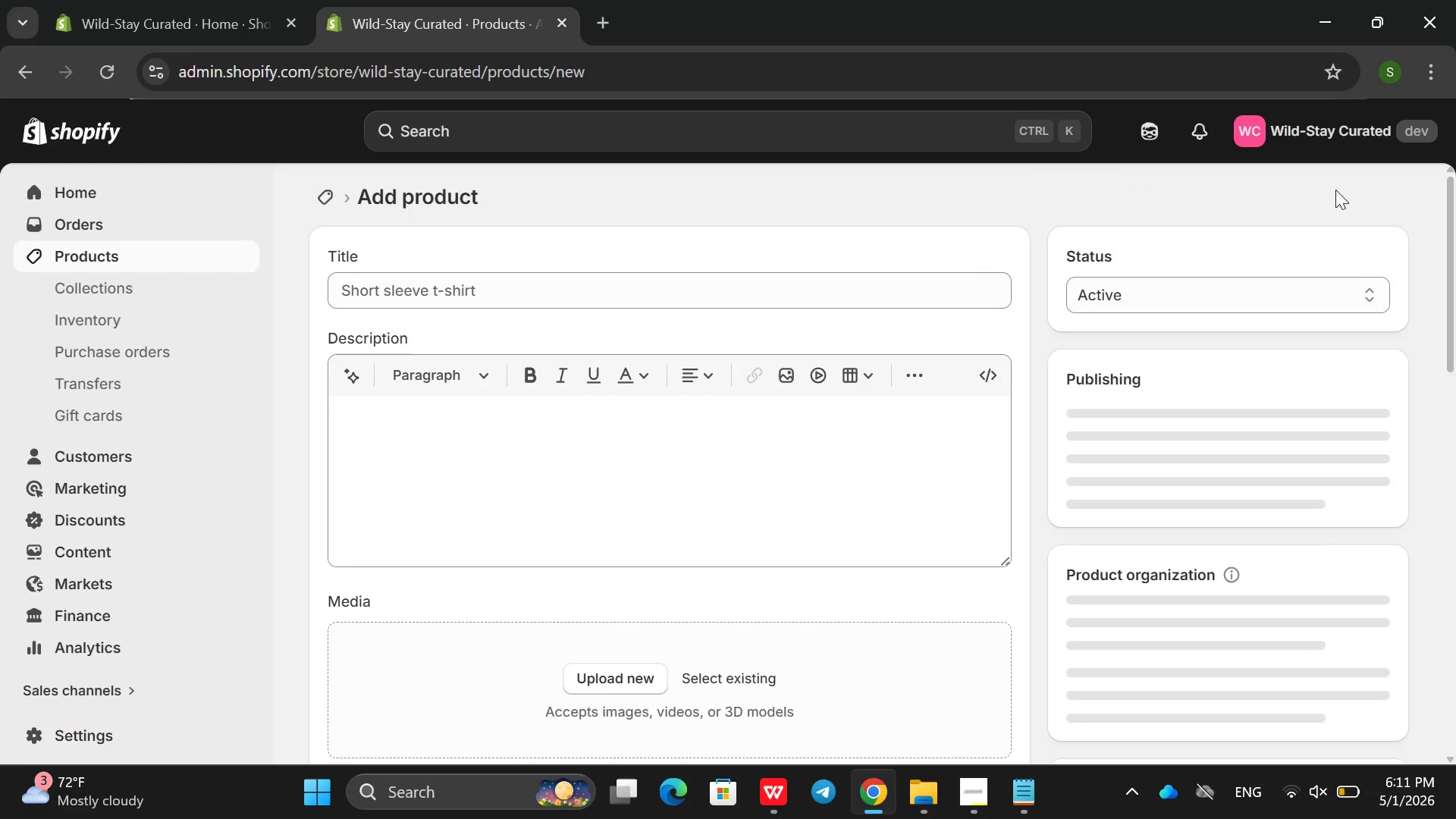 
type(Ri)
 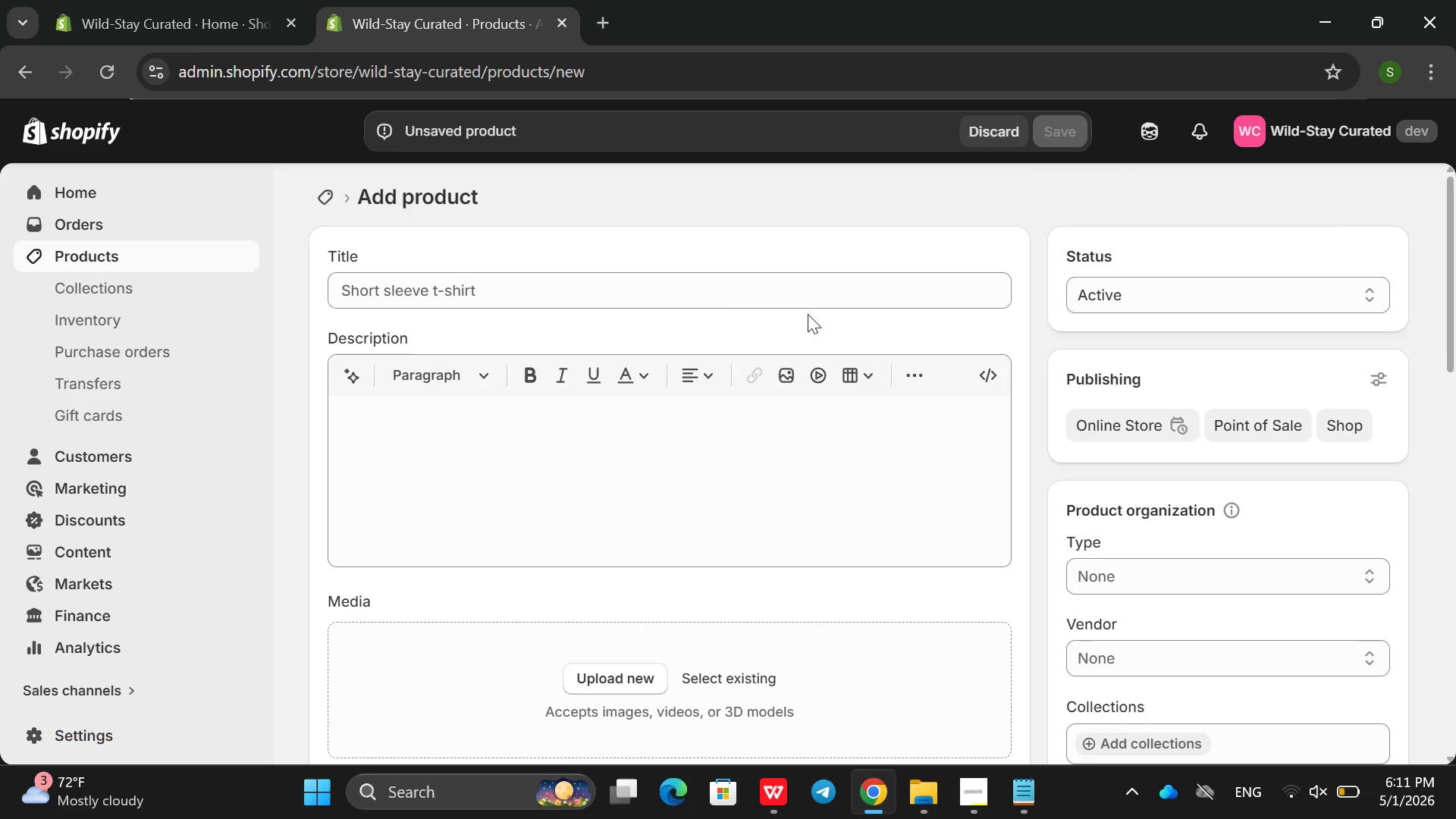 
left_click([708, 293])
 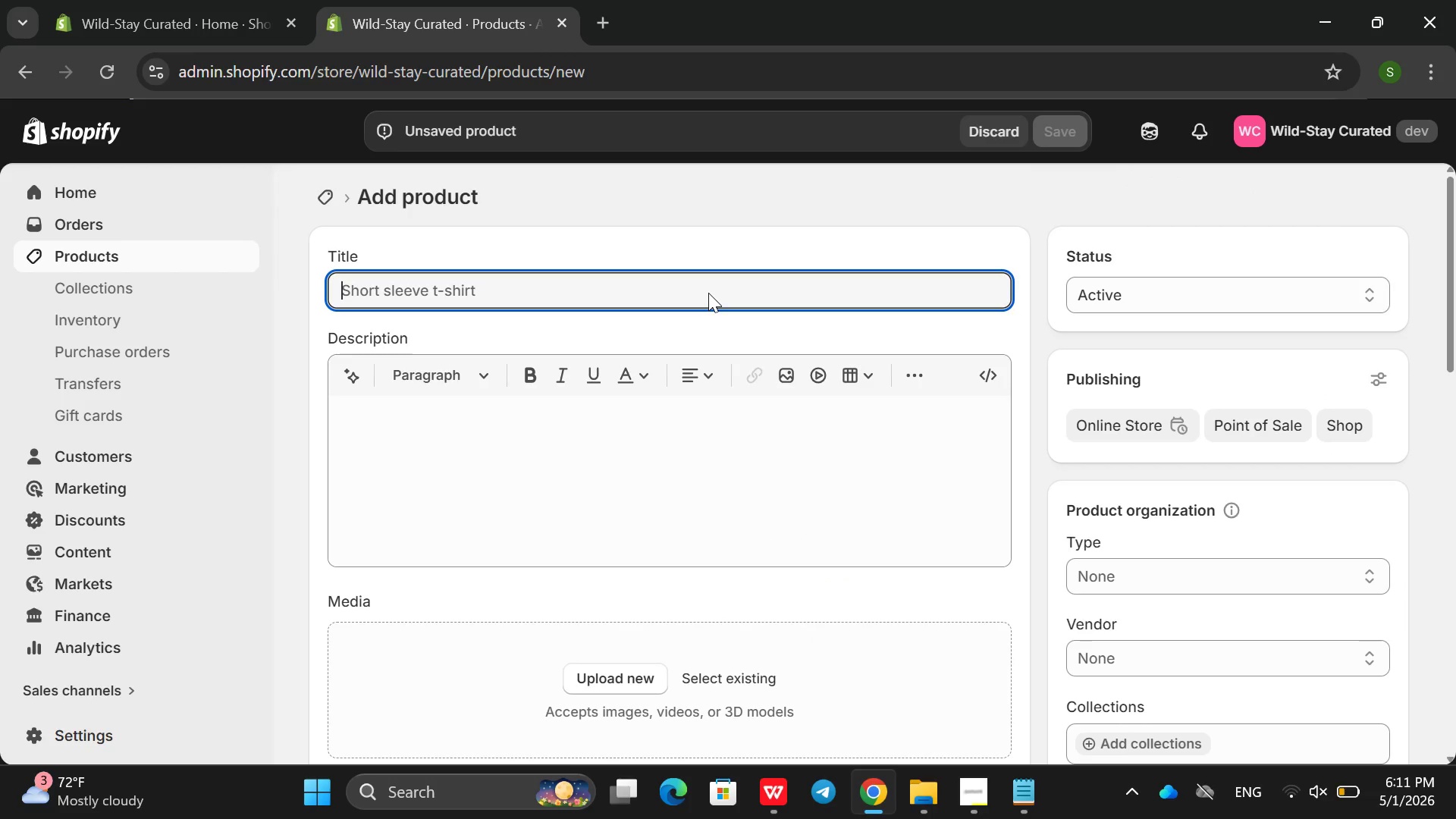 
type(Riverdid)
key(Backspace)
key(Backspace)
key(Backspace)
type(side V)
key(Backspace)
type(Bekk Tne)
key(Backspace)
key(Backspace)
key(Backspace)
key(Backspace)
key(Backspace)
key(Backspace)
type(ll Tent)
 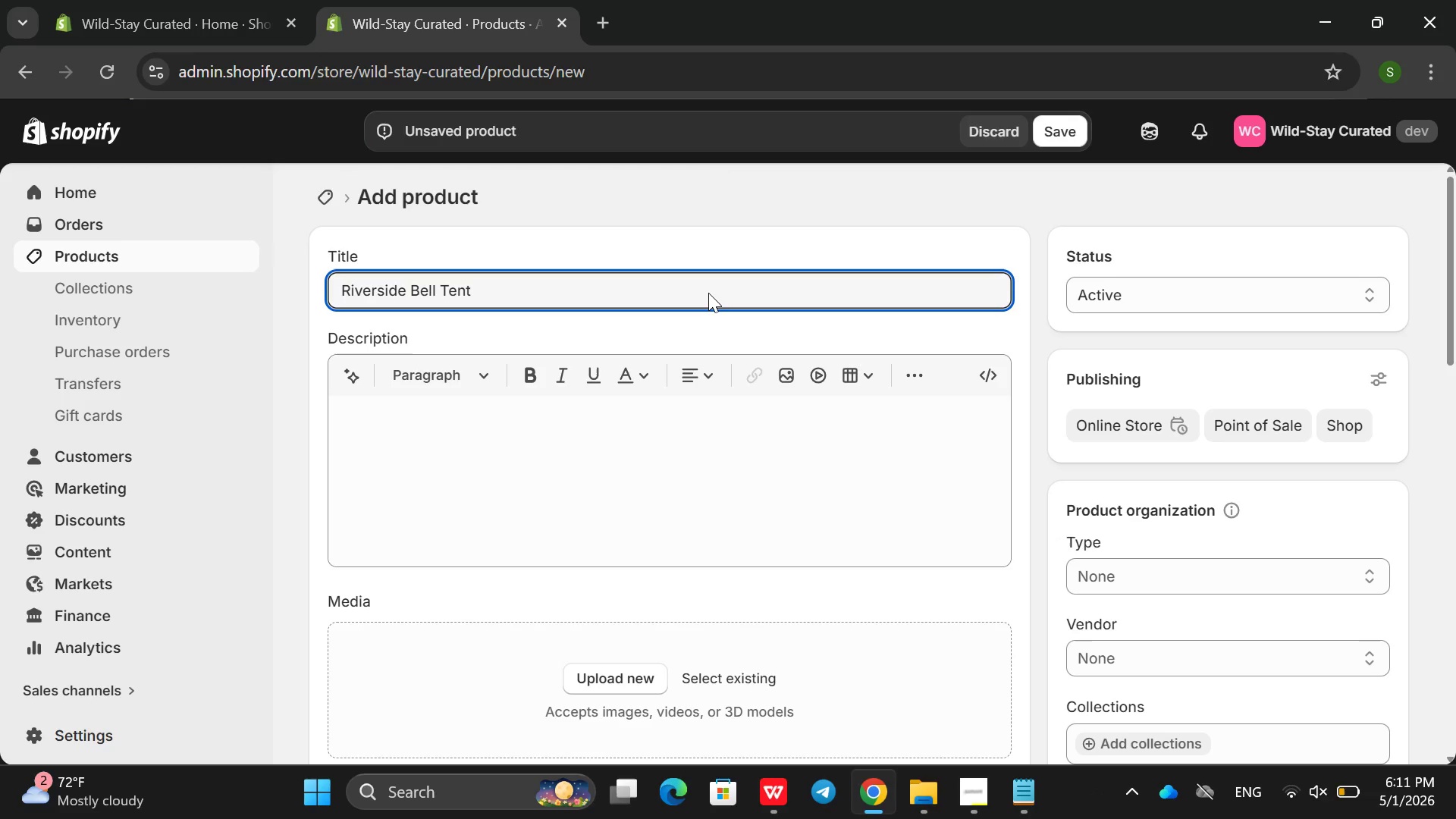 
left_click([548, 427])
 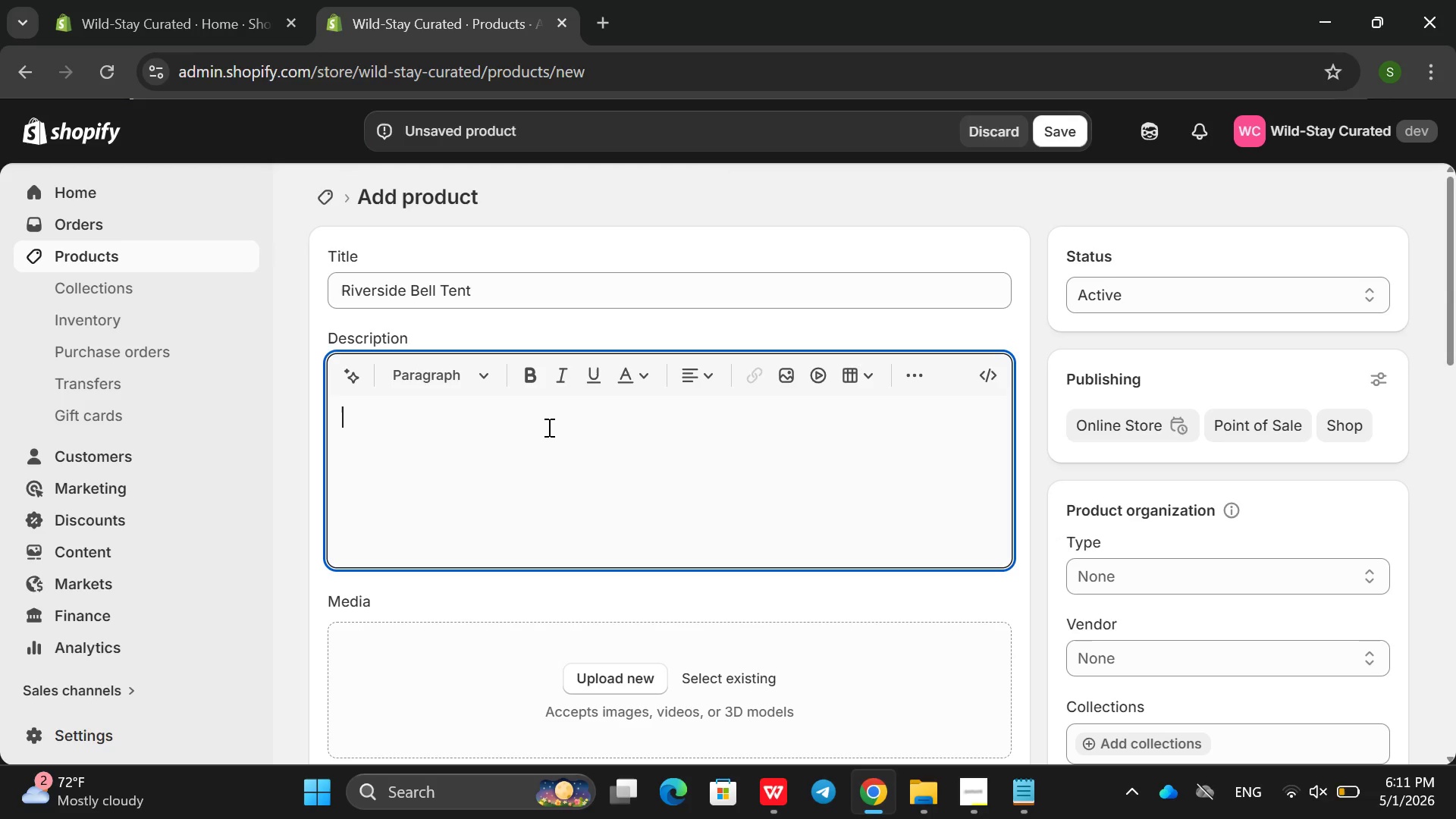 
type(Fall sleep to the osu)
key(Backspace)
key(Backspace)
key(Backspace)
type(sounf )
key(Backspace)
key(Backspace)
type(d of flowing water in the Re)
key(Backspace)
type(icerside Bell Tent. THis )
key(Backspace)
key(Backspace)
key(Backspace)
key(Backspace)
type(his 1)
key(Backspace)
type(200)
 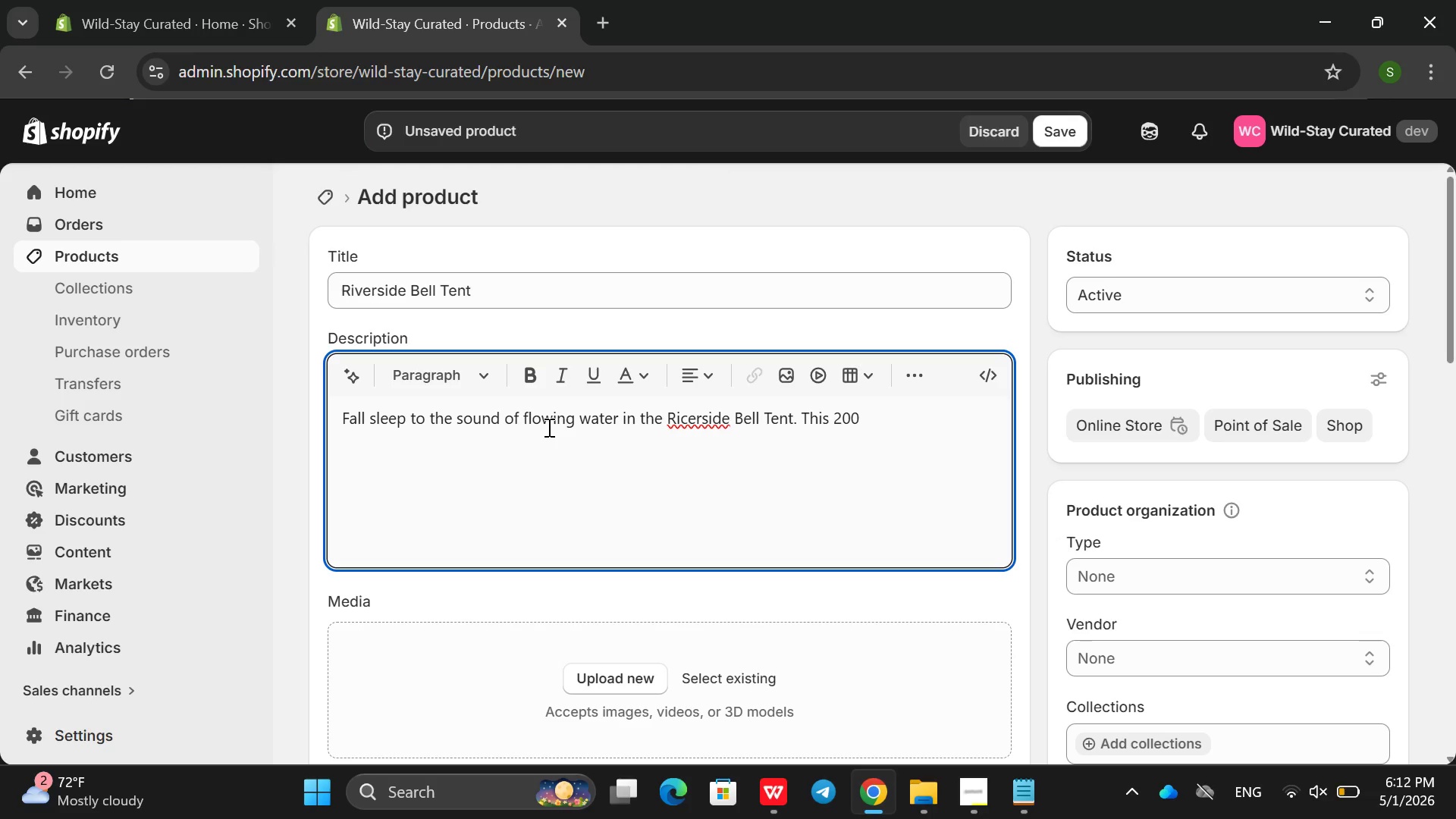 
type( sq ft wateror)
key(Backspace)
key(Backspace)
type(prrof)
key(Backspace)
key(Backspace)
key(Backspace)
type(oof convas tent includes a comfortable table b)
key(Backspace)
 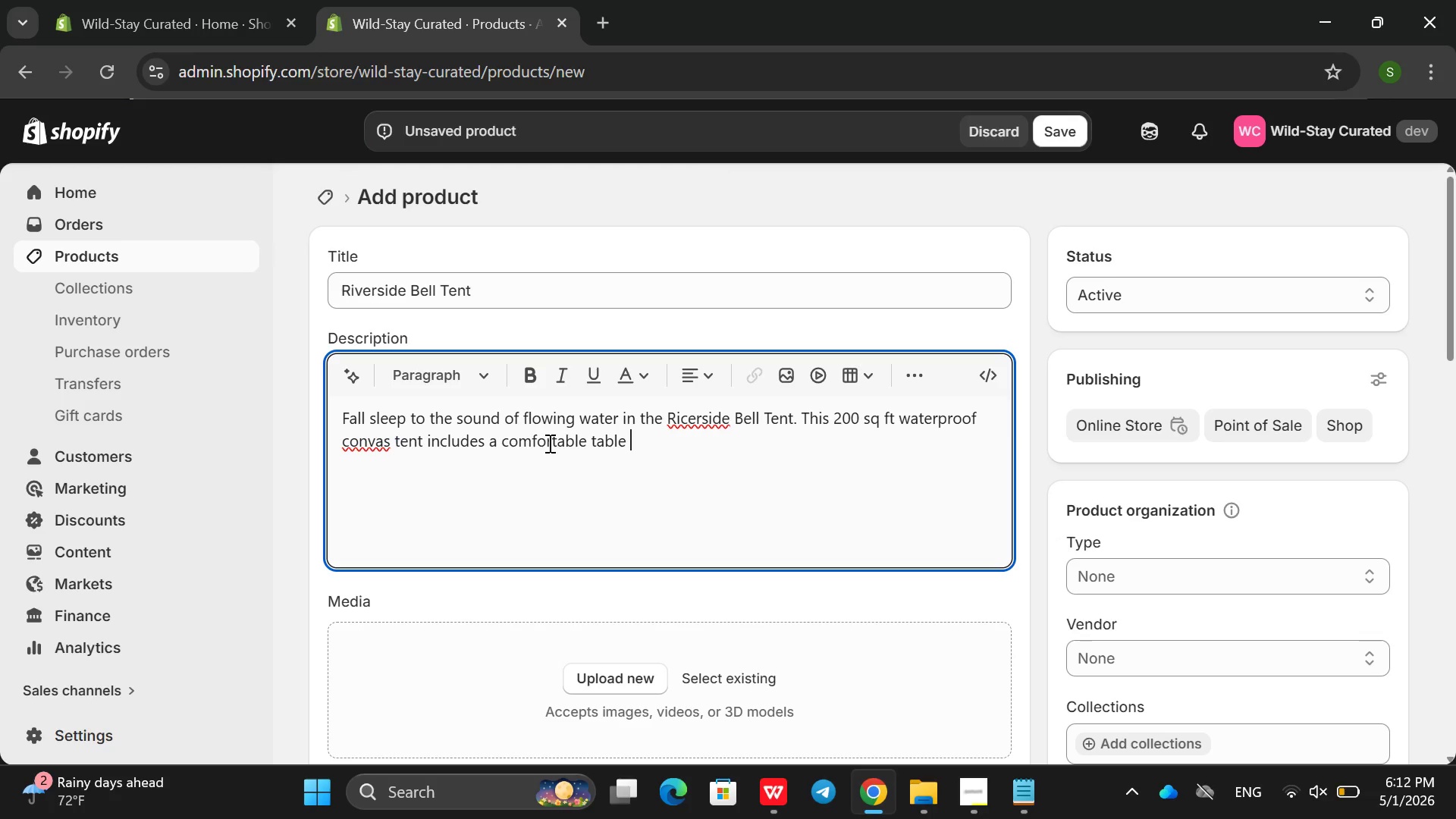 
key(Backspace)
key(Backspace)
key(Backspace)
key(Backspace)
key(Backspace)
key(Backspace)
type(e)
key(Backspace)
type(bed, As)
key(Backspace)
type( amll)
key(Backspace)
key(Backspace)
key(Backspace)
key(Backspace)
type(smla)
key(Backspace)
key(Backspace)
type(all stove for cool evening )
key(Backspace)
type(m )
key(Backspace)
key(Backspace)
type(, and outdoot)
key(Backspace)
type(r e)
key(Backspace)
type(seating kust )
key(Backspace)
key(Backspace)
key(Backspace)
key(Backspace)
key(Backspace)
type(just steps from the riverband)
key(Backspace)
type(k. The high ein)
key(Backspace)
key(Backspace)
key(Backspace)
type(ceing)
key(Backspace)
type(ling )
key(Backspace)
key(Backspace)
key(Backspace)
key(Backspace)
key(Backspace)
key(Backspace)
type(ling createds)
key(Backspace)
type(s an )
key(Backspace)
key(Backspace)
key(Backspace)
key(Backspace)
key(Backspace)
key(Backspace)
type(s an airy feel )
key(Backspace)
type(, anf the)
key(Backspace)
key(Backspace)
key(Backspace)
key(Backspace)
key(Backspace)
type(d the dirba)
key(Backspace)
key(Backspace)
type(able f)
key(Backspace)
key(Backspace)
key(Backspace)
key(Backspace)
key(Backspace)
key(Backspace)
key(Backspace)
key(Backspace)
type(urable floow)
key(Backspace)
type(e)
key(Backspace)
type(r keeps out dampness )
key(Backspace)
type(, c)
key(Backspace)
type(Choose the stndard editin for simple ,)
key(Backspace)
key(Backspace)
type(, r el)
key(Backspace)
key(Backspace)
key(Backspace)
type(elipa)
key(Backspace)
key(Backspace)
type(ablle )
key(Backspace)
key(Backspace)
key(Backspace)
type(e glamping )
key(Backspace)
type(. )
 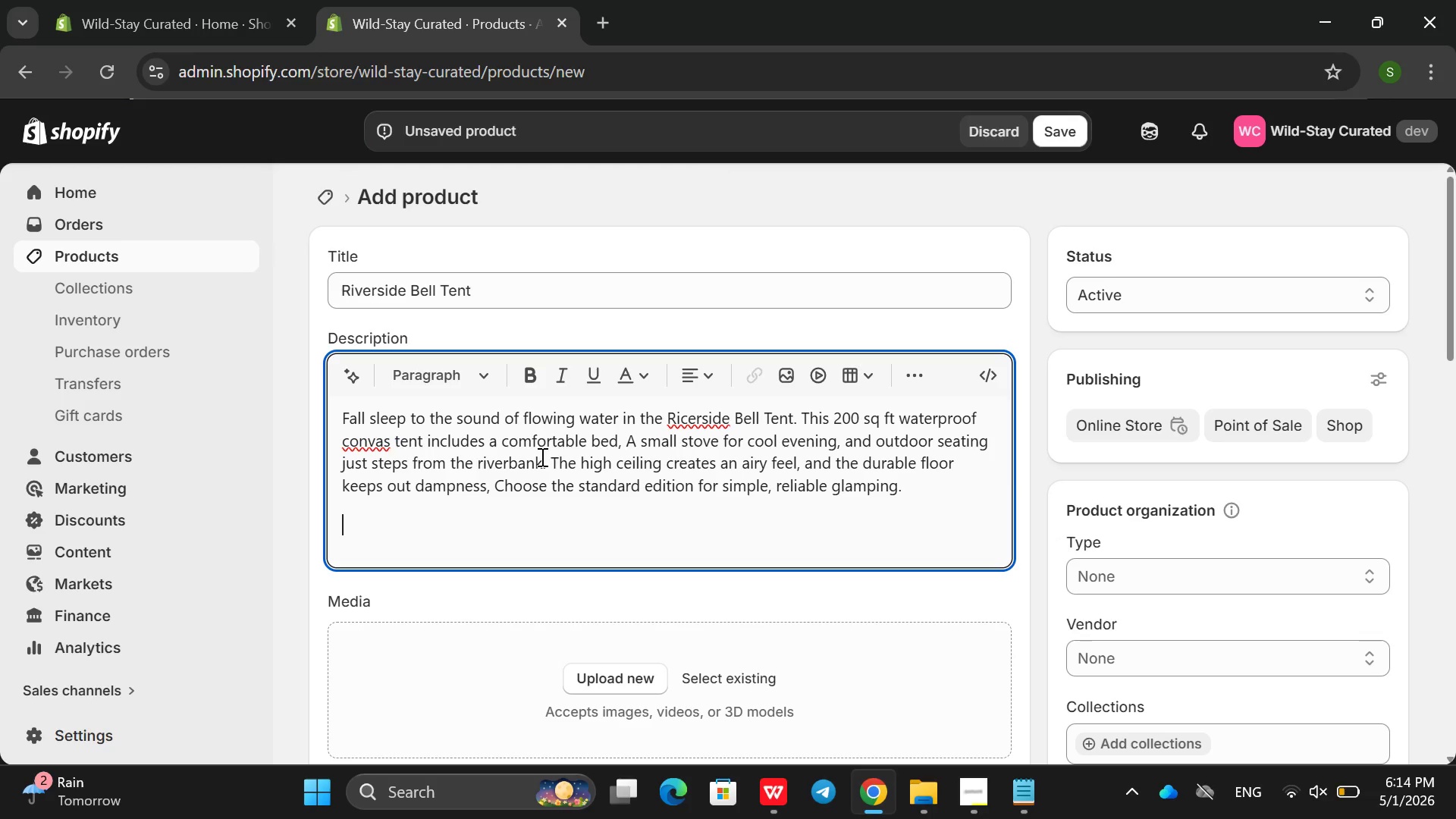 
 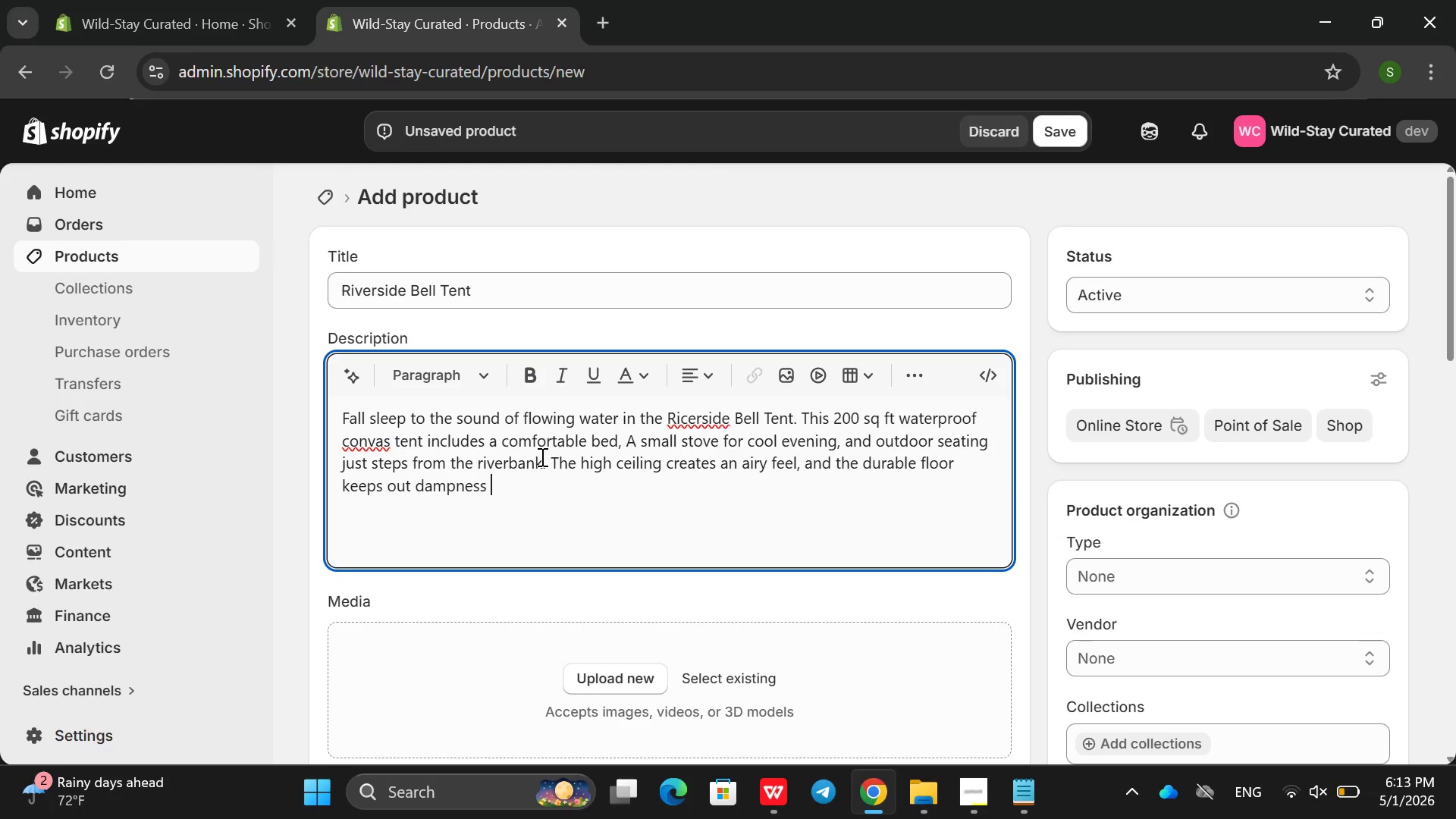 
key(Enter)
 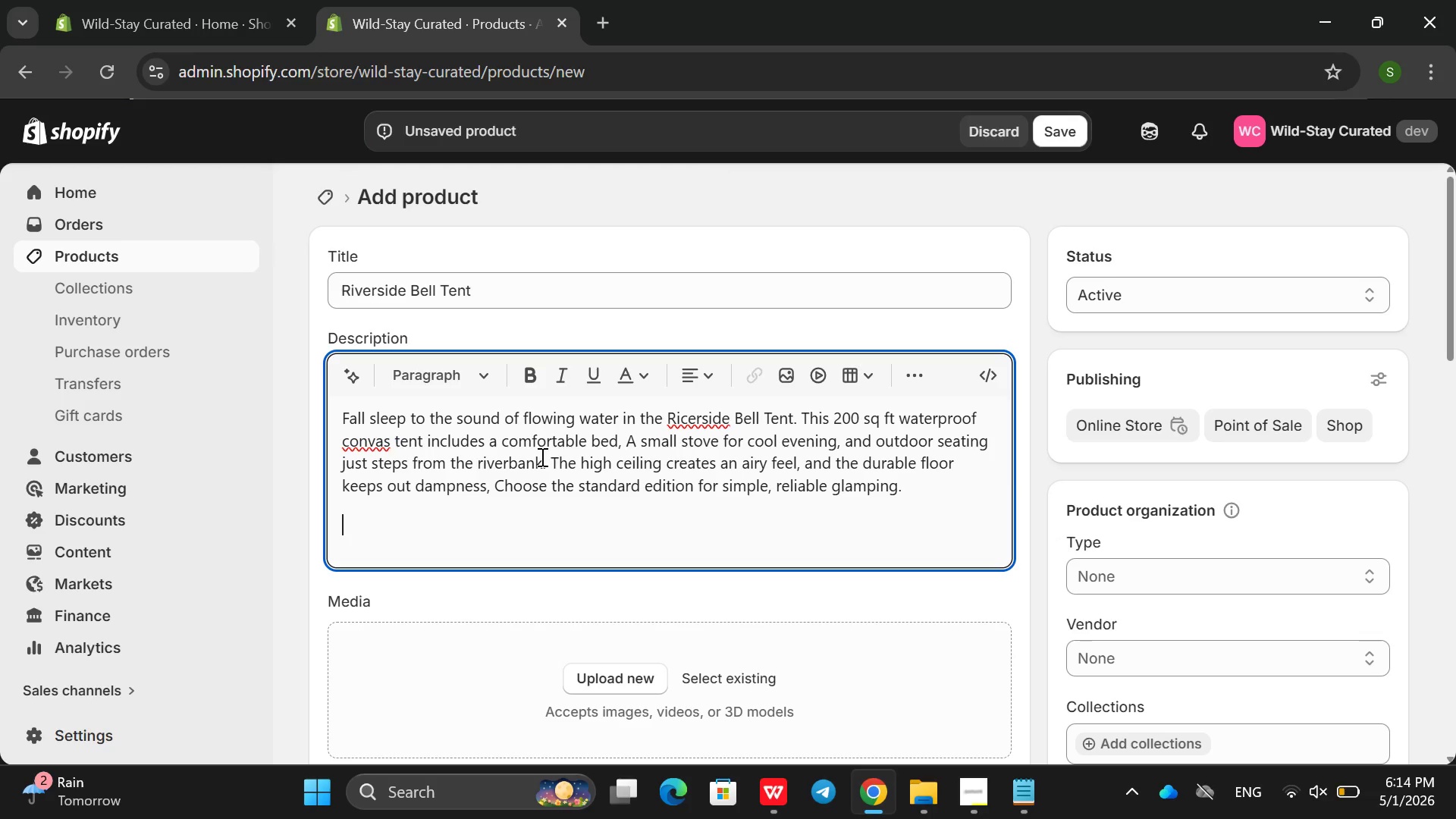 
hold_key(key=ShiftRight, duration=0.45)
 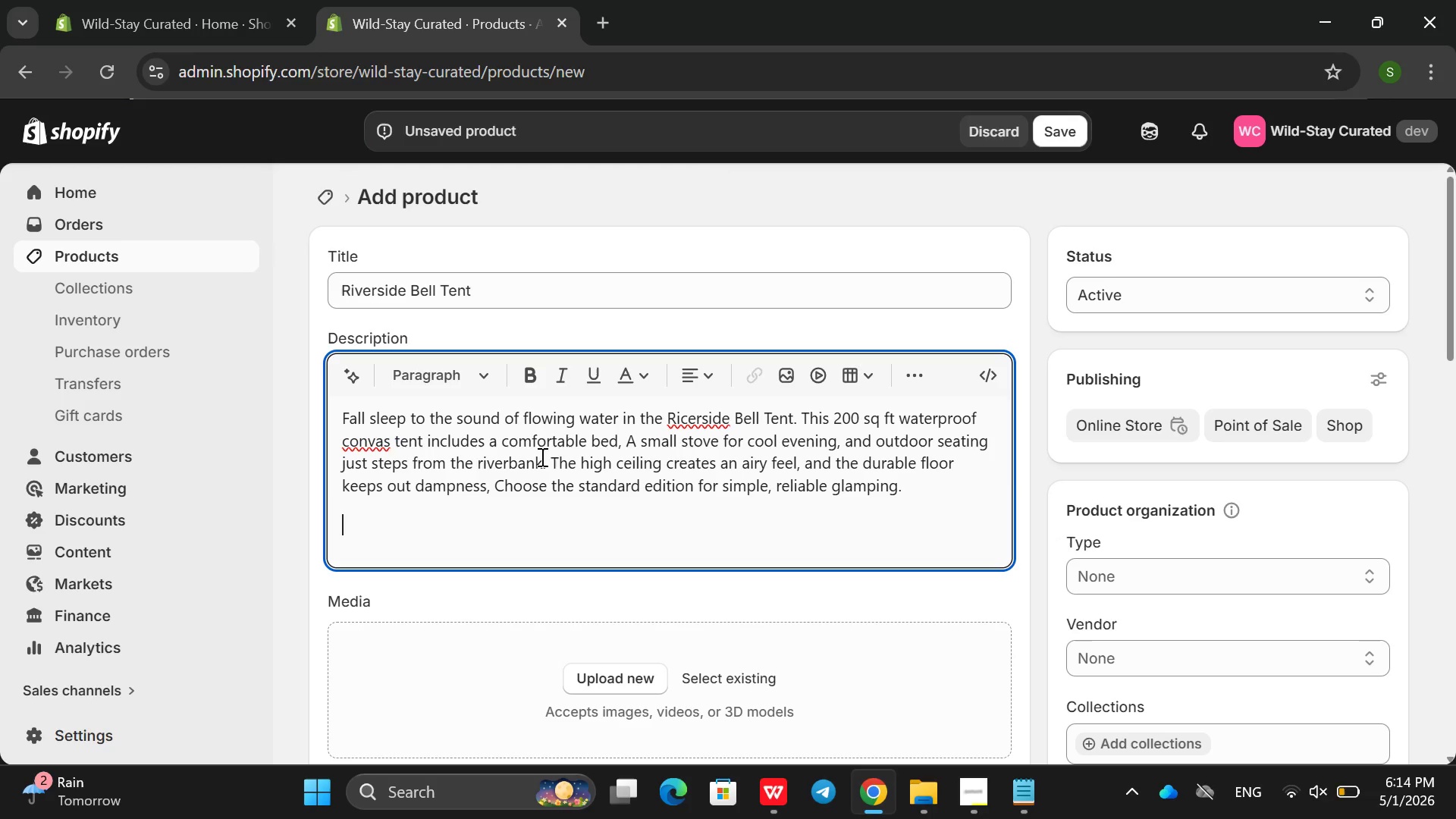 
type(Up)
key(Backspace)
key(Backspace)
key(Backspace)
type(u)
key(Backspace)
type(Upgrade a)
key(Backspace)
type(to a Deluxd)
key(Backspace)
type(e Bundle Fro)
key(Backspace)
key(Backspace)
key(Backspace)
type(for extra pillows, a alnte)
key(Backspace)
key(Backspace)
key(Backspace)
key(Backspace)
key(Backspace)
type(lantern )
key(Backspace)
type(, and a picin)
key(Backspace)
key(Backspace)
type(nic lit)
key(Backspace)
key(Backspace)
key(Backspace)
type(kit(n)
 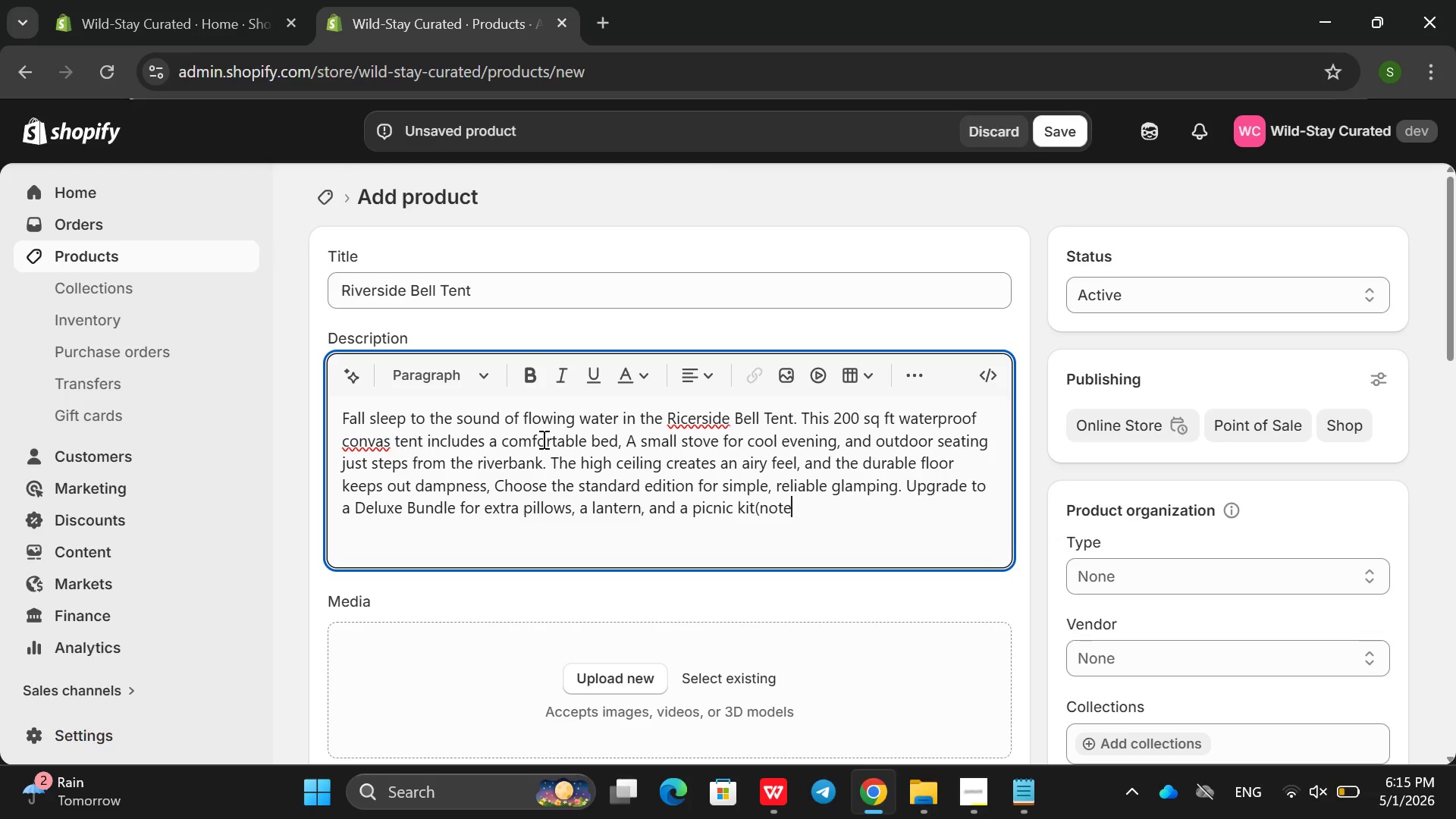 
 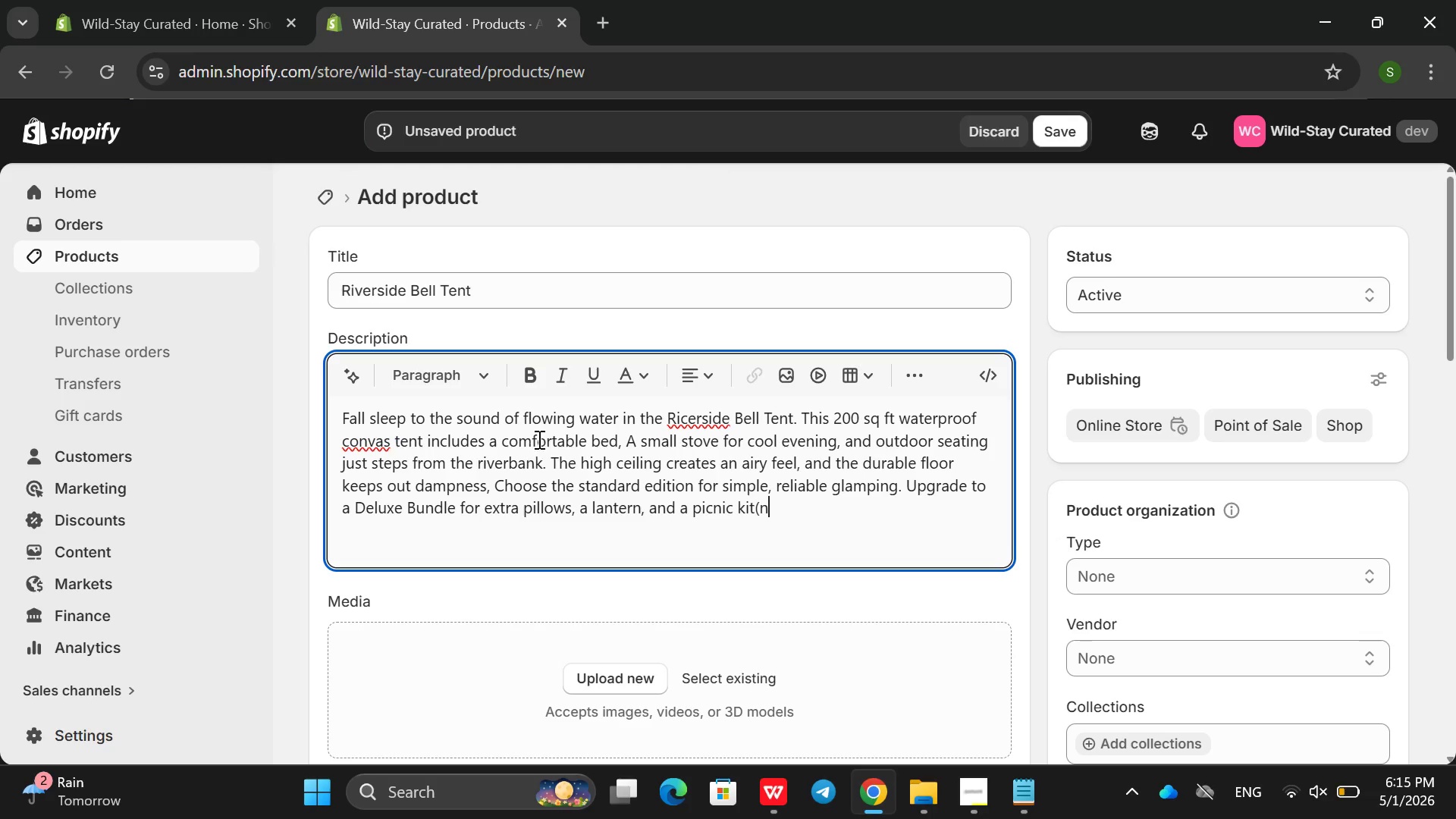 
type(ote )
key(Backspace)
type(: we offer two di)
key(Backspace)
key(Backspace)
type(Deluz)
key(Backspace)
type(xe Bundles at differnet p)
key(Backspace)
key(Backspace)
key(Backspace)
key(Backspace)
key(Backspace)
key(Backspace)
key(Backspace)
type(erent priv)
key(Backspace)
type(ces-check o)
key(Backspace)
type(contents before be)
key(Backspace)
type(ooking) )
key(Backspace)
type(. w)
key(Backspace)
type(Weekeda)
key(Backspace)
key(Backspace)
key(Backspace)
type(day stays are wuite)
key(Backspace)
key(Backspace)
key(Backspace)
key(Backspace)
key(Backspace)
type(quiter)
key(Backspace)
key(Backspace)
key(Backspace)
type(rer and moore)
key(Backspace)
key(Backspace)
key(Backspace)
type(re affordable. perfrec)
key(Backspace)
key(Backspace)
key(Backspace)
type(ect for anglers, paddlers)
 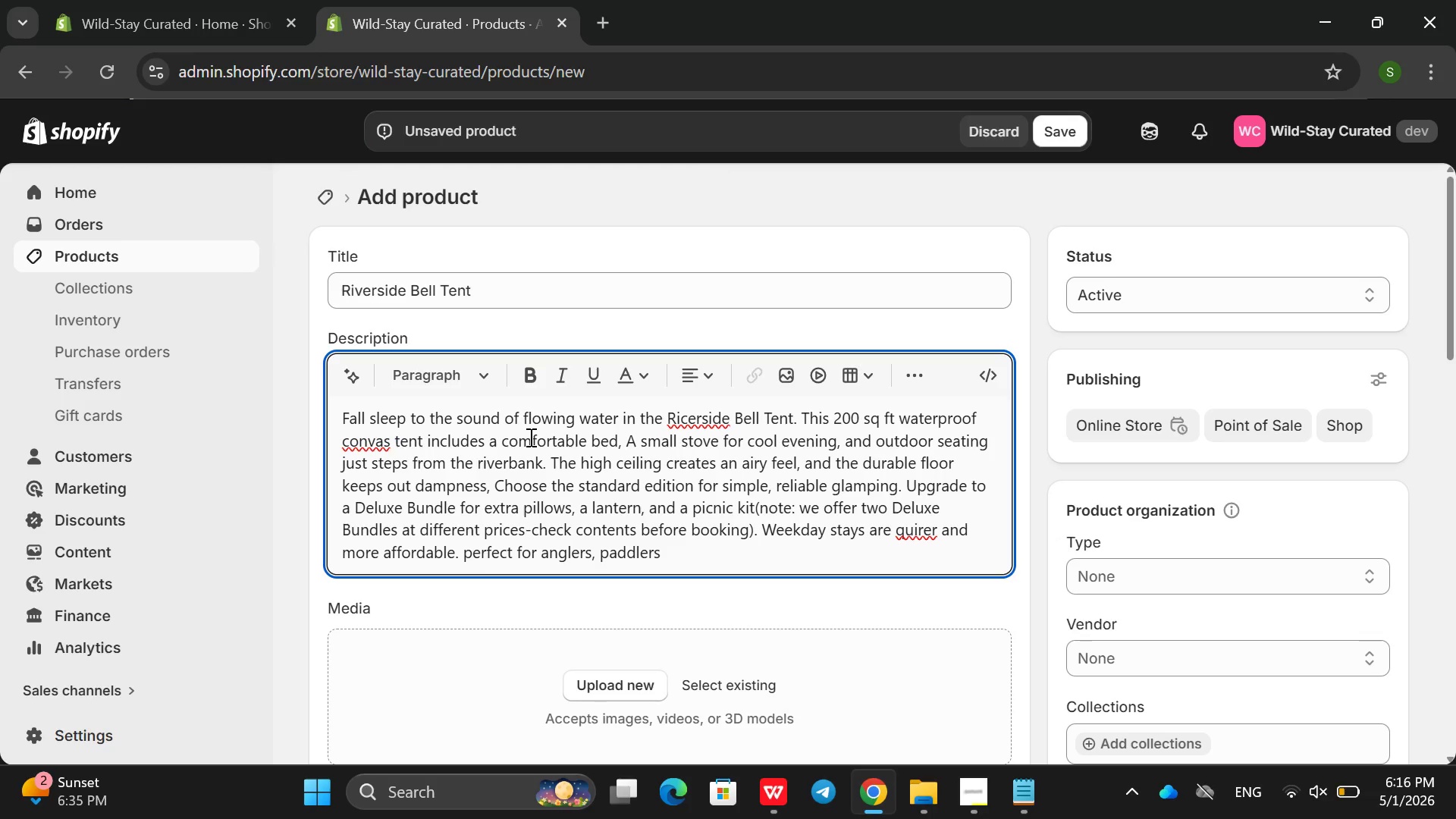 
key(Space)
 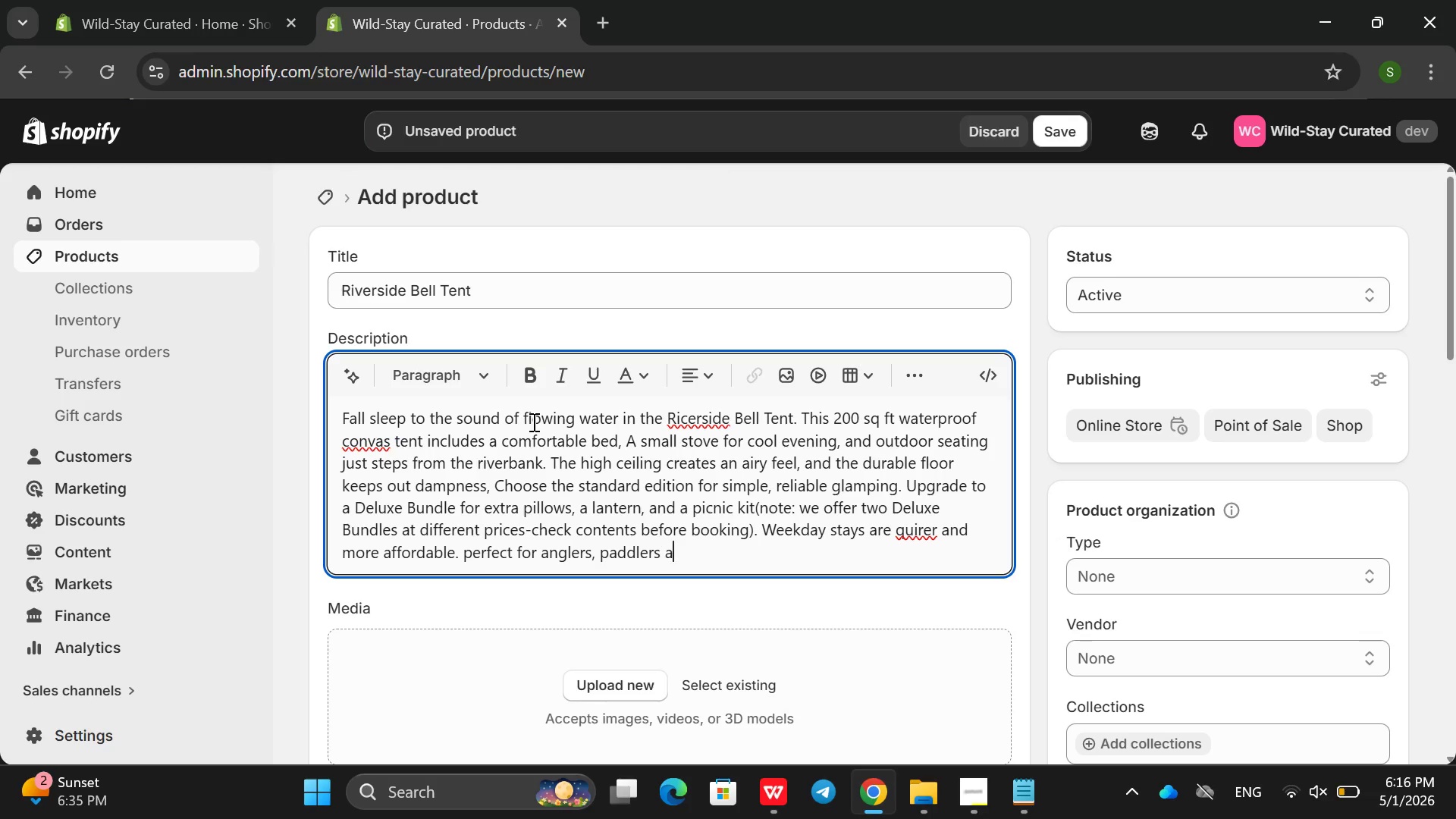 
key(A)
 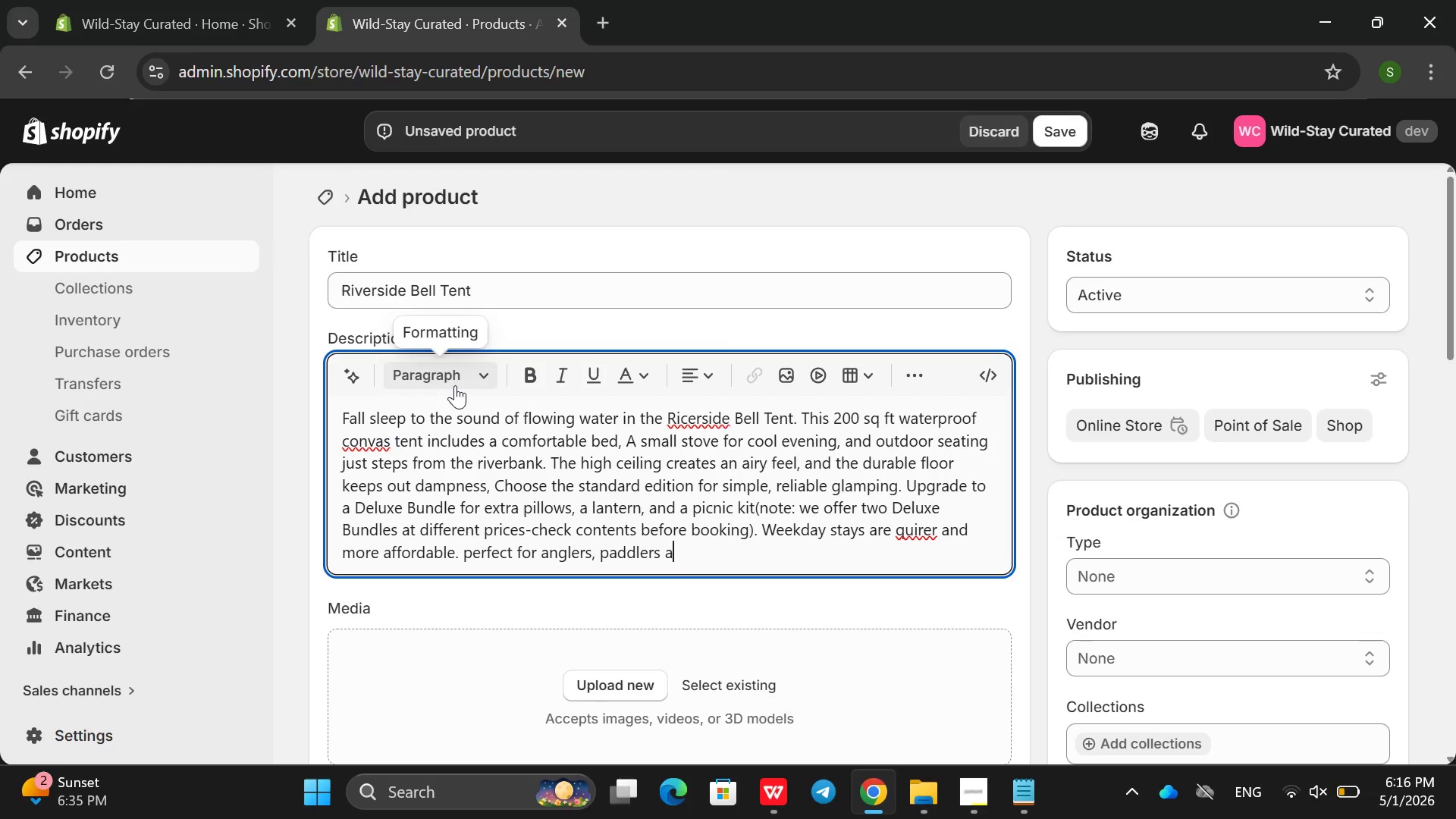 
key(Backspace)
type(or any)
 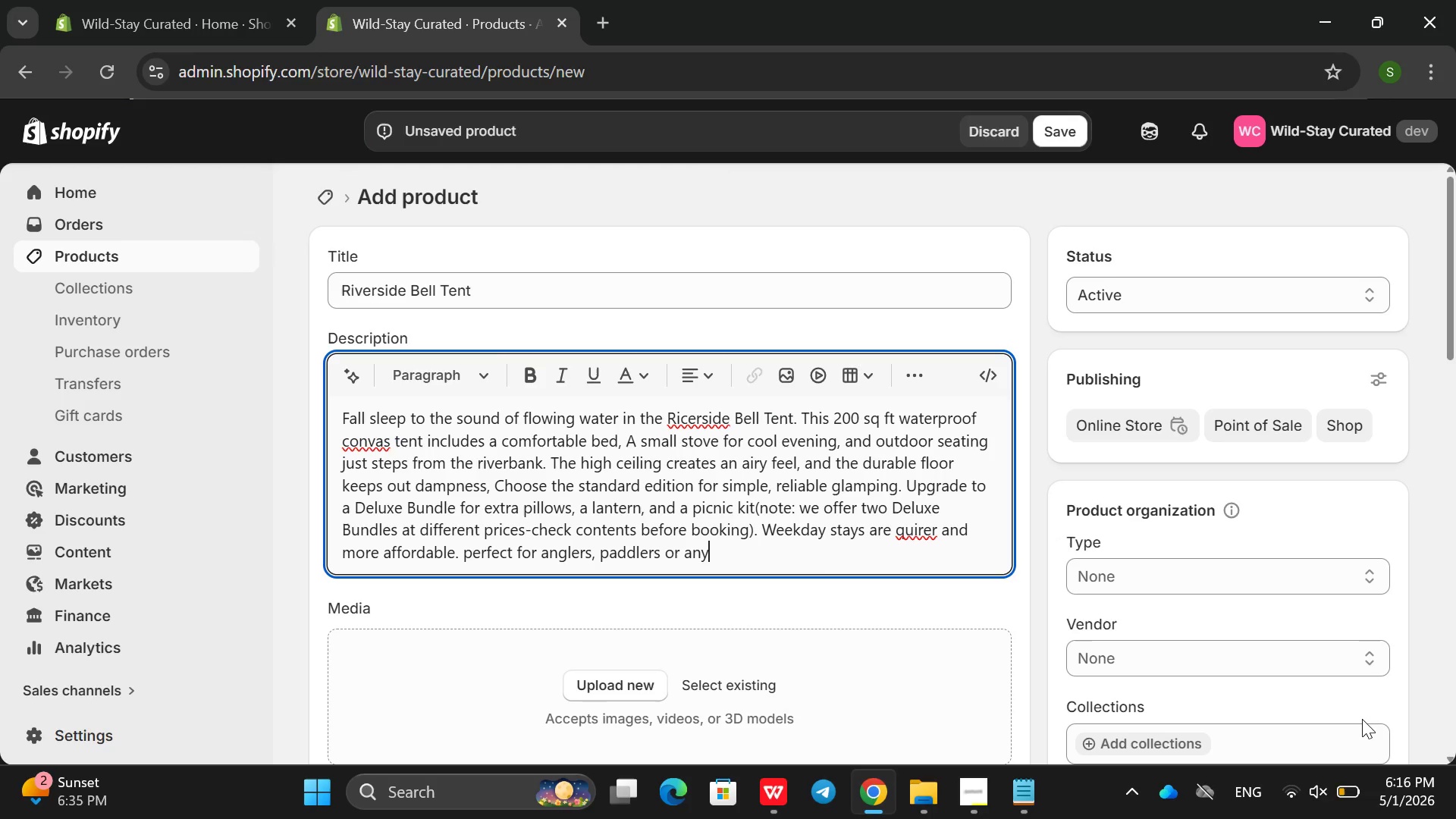 
wait(5.5)
 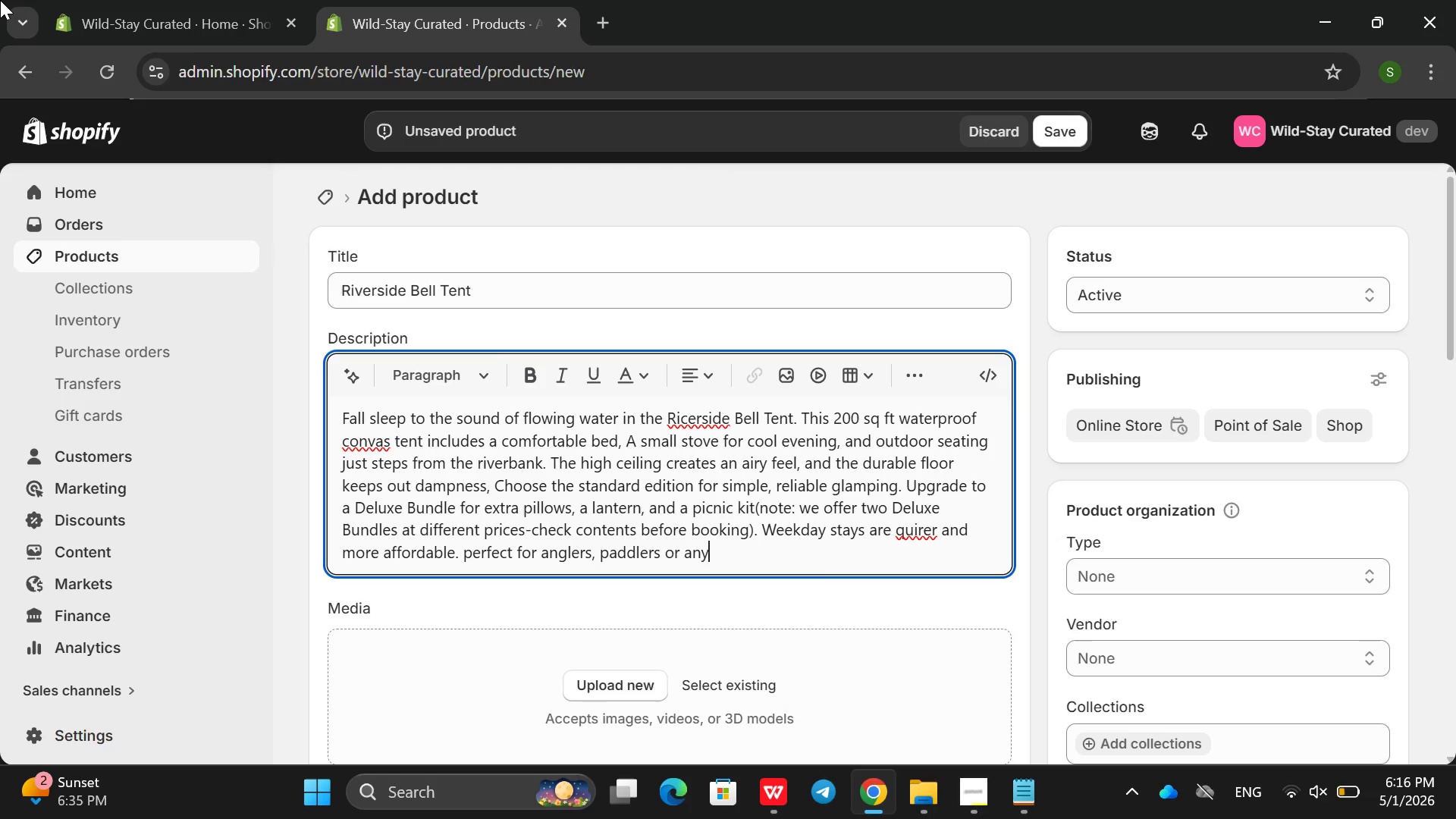 
type( anyone)
key(Backspace)
key(Backspace)
key(Backspace)
key(Backspace)
key(Backspace)
key(Backspace)
key(Backspace)
type(one who finds peace in mouvn)
key(Backspace)
key(Backspace)
key(Backspace)
type(vinf )
key(Backspace)
key(Backspace)
key(Backspace)
type(g)
key(Backspace)
type(ng water. A shot)
key(Backspace)
type(rt path leade)
key(Backspace)
type(s to a private river access poing)
key(Backspace)
type(t )
key(Backspace)
type(. watch herons a)
key(Backspace)
type(fish, skip t)
key(Backspace)
type(stones or u)
key(Backspace)
type(k)
key(Backspace)
type(just fan)
key(Backspace)
key(Backspace)
key(Backspace)
type(dangle your fee )
key(Backspace)
type(t odd the)
key(Backspace)
key(Backspace)
key(Backspace)
key(Backspace)
key(Backspace)
key(Backspace)
type(ff the bak)
key(Backspace)
type(nk. Inid)
key(Backspace)
key(Backspace)
type(sdi)
key(Backspace)
key(Backspace)
type(ide )
key(Backspace)
type(, The)
key(Backspace)
key(Backspace)
key(Backspace)
key(Backspace)
type(t)
key(Backspace)
type( the stove glows wrmu)
key(Backspace)
type(ly on cll)
key(Backspace)
key(Backspace)
type(ool nights. Disconnect from the worlf)
key(Backspace)
type(d and reconnect with the t)
key(Backspace)
type(r)
 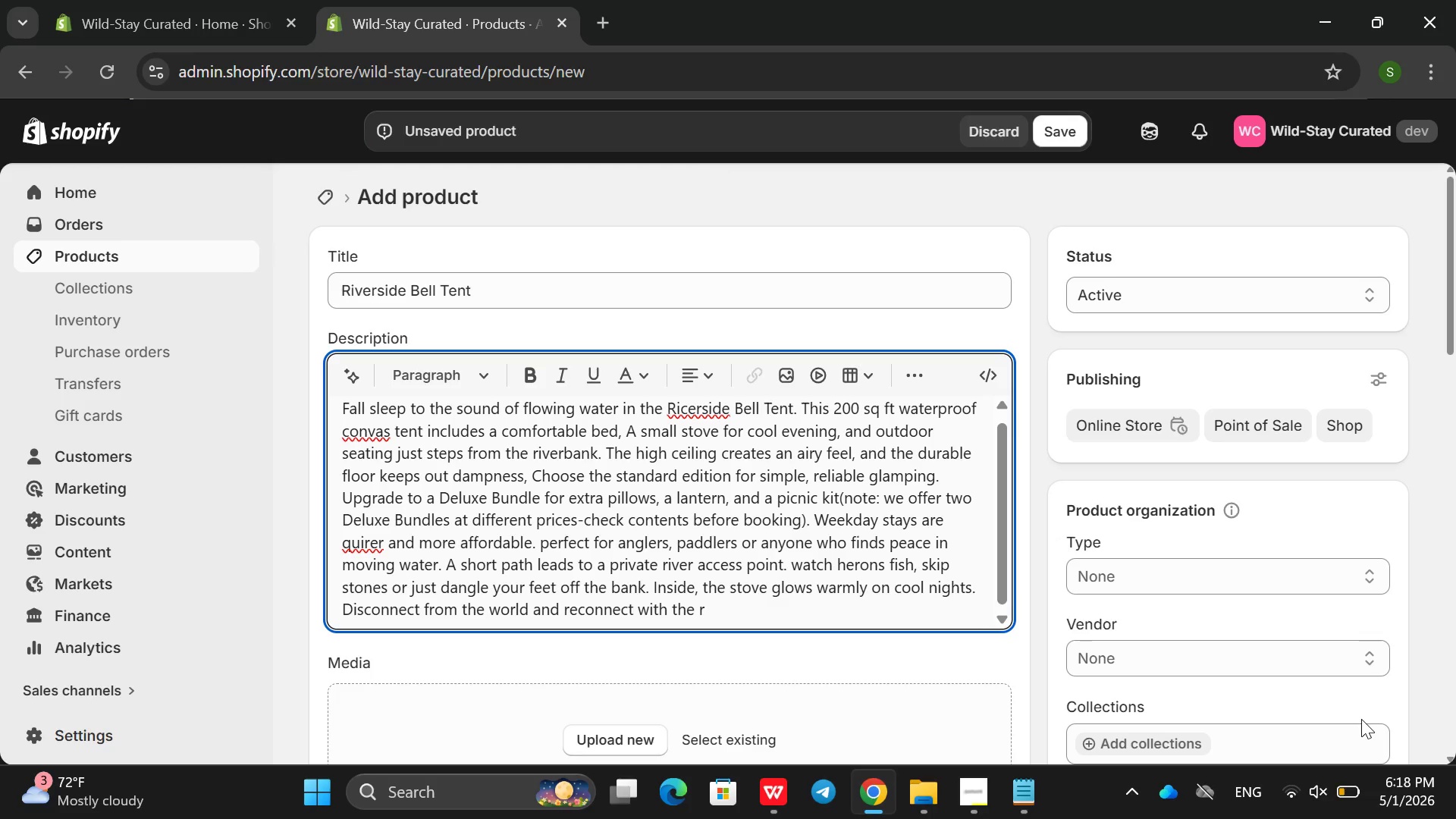 
type(hythm of the current, no electricu)
key(Backspace)
type(ity )
key(Backspace)
type(, no de)
key(Backspace)
type(istractions )
key(Backspace)
type(- jut river time.)
 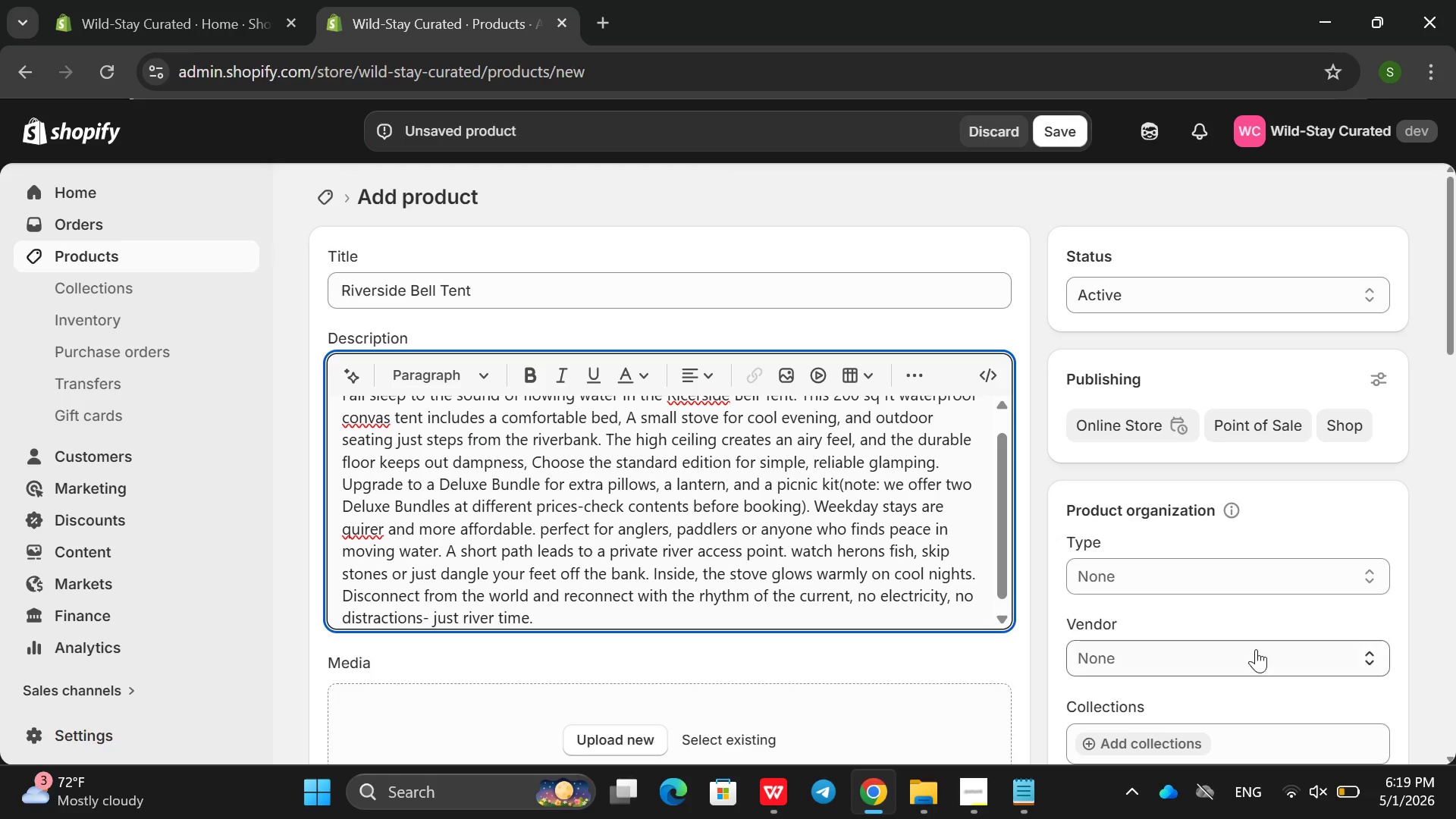 
left_click([368, 525])
 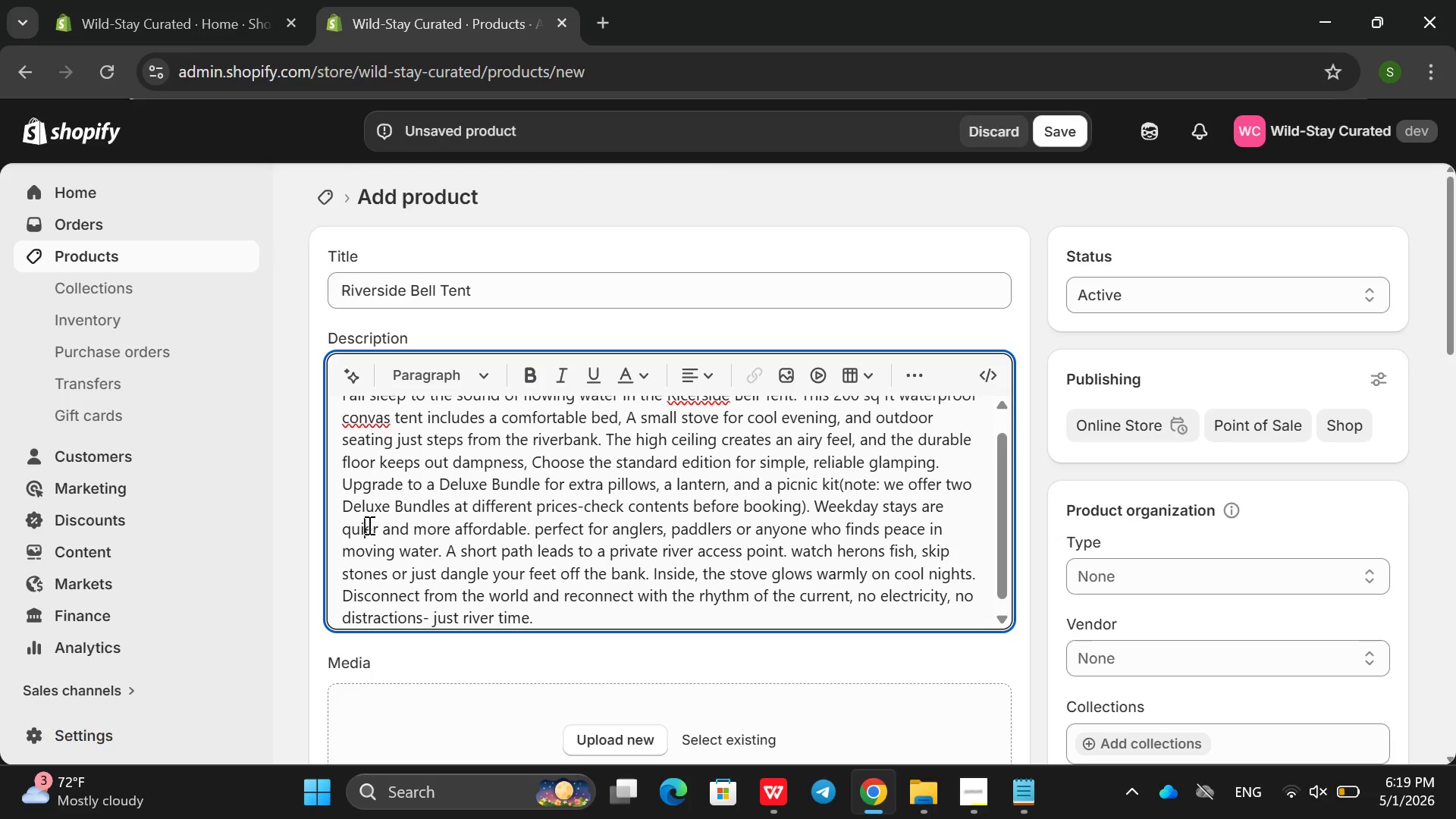 
key(Backspace)
 